 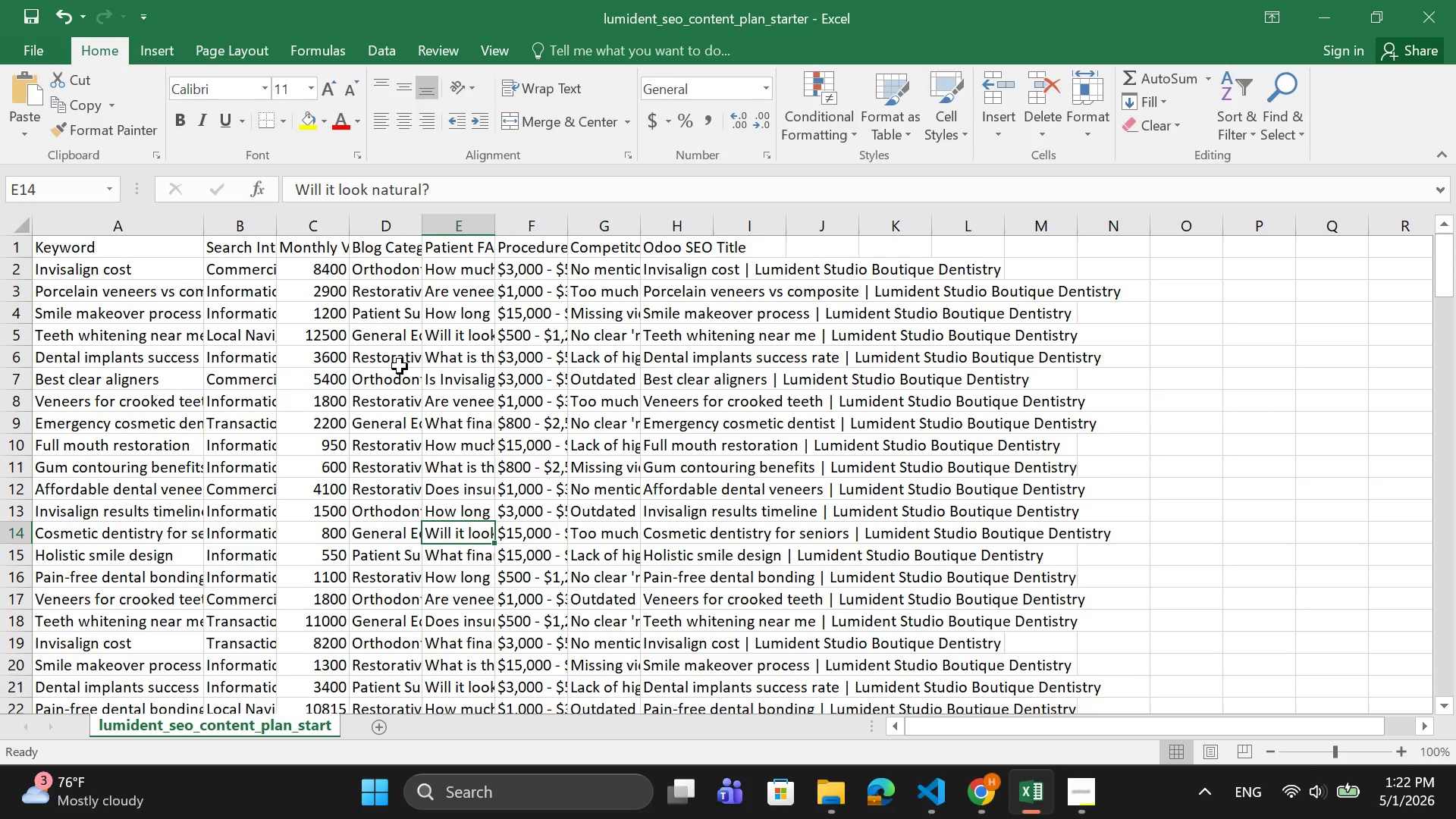 
left_click([980, 795])
 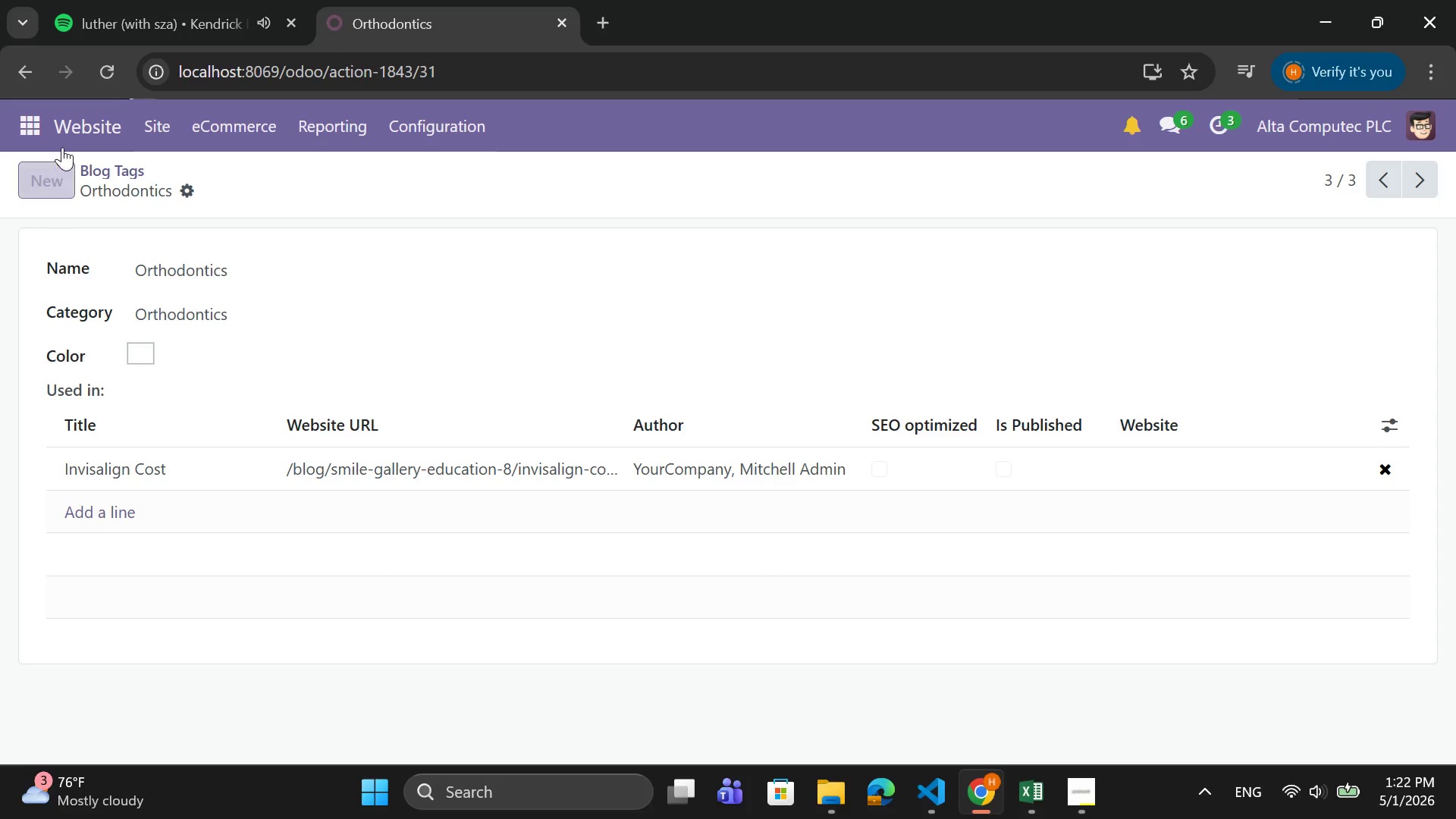 
left_click([46, 165])
 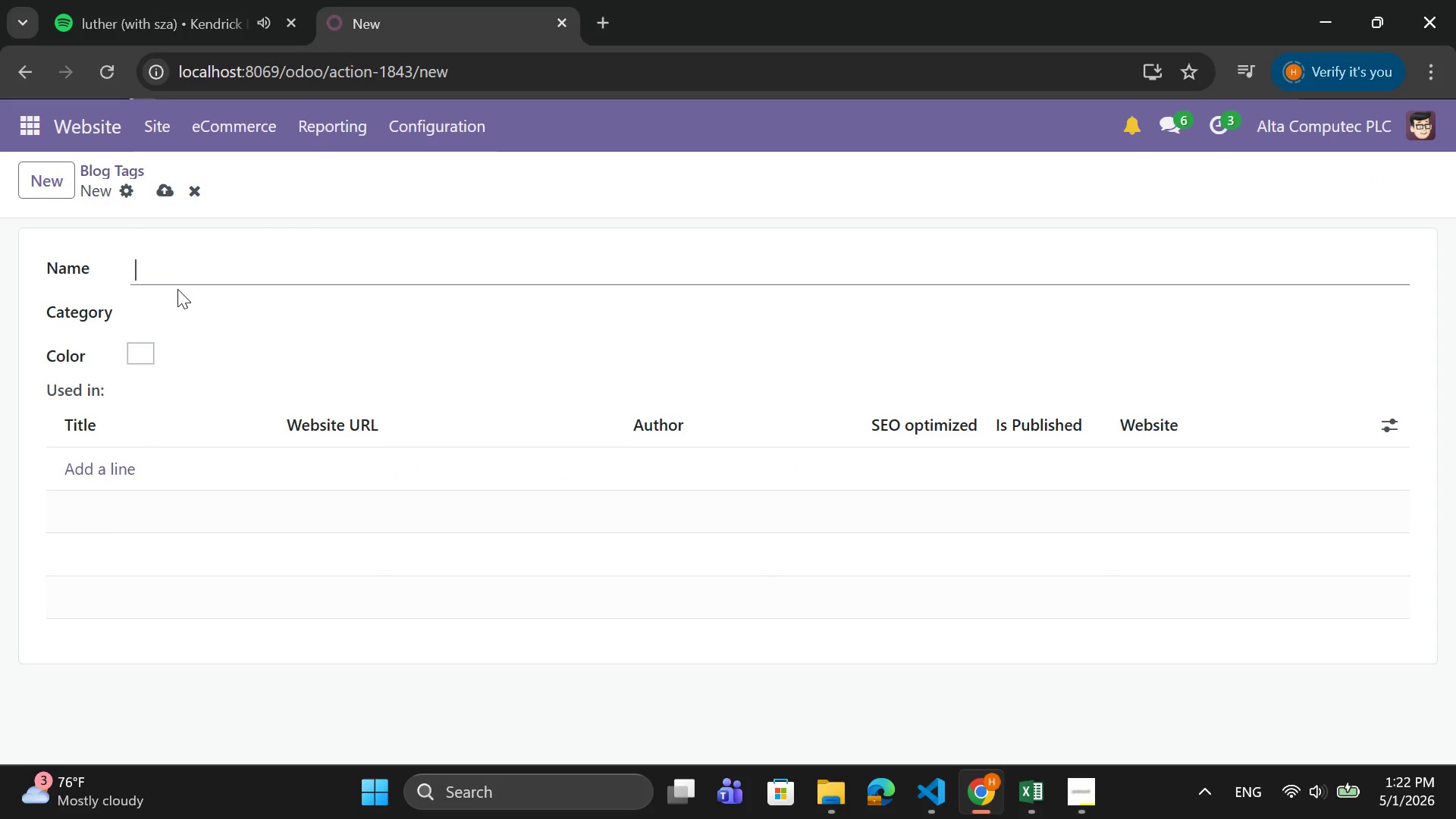 
left_click([180, 271])
 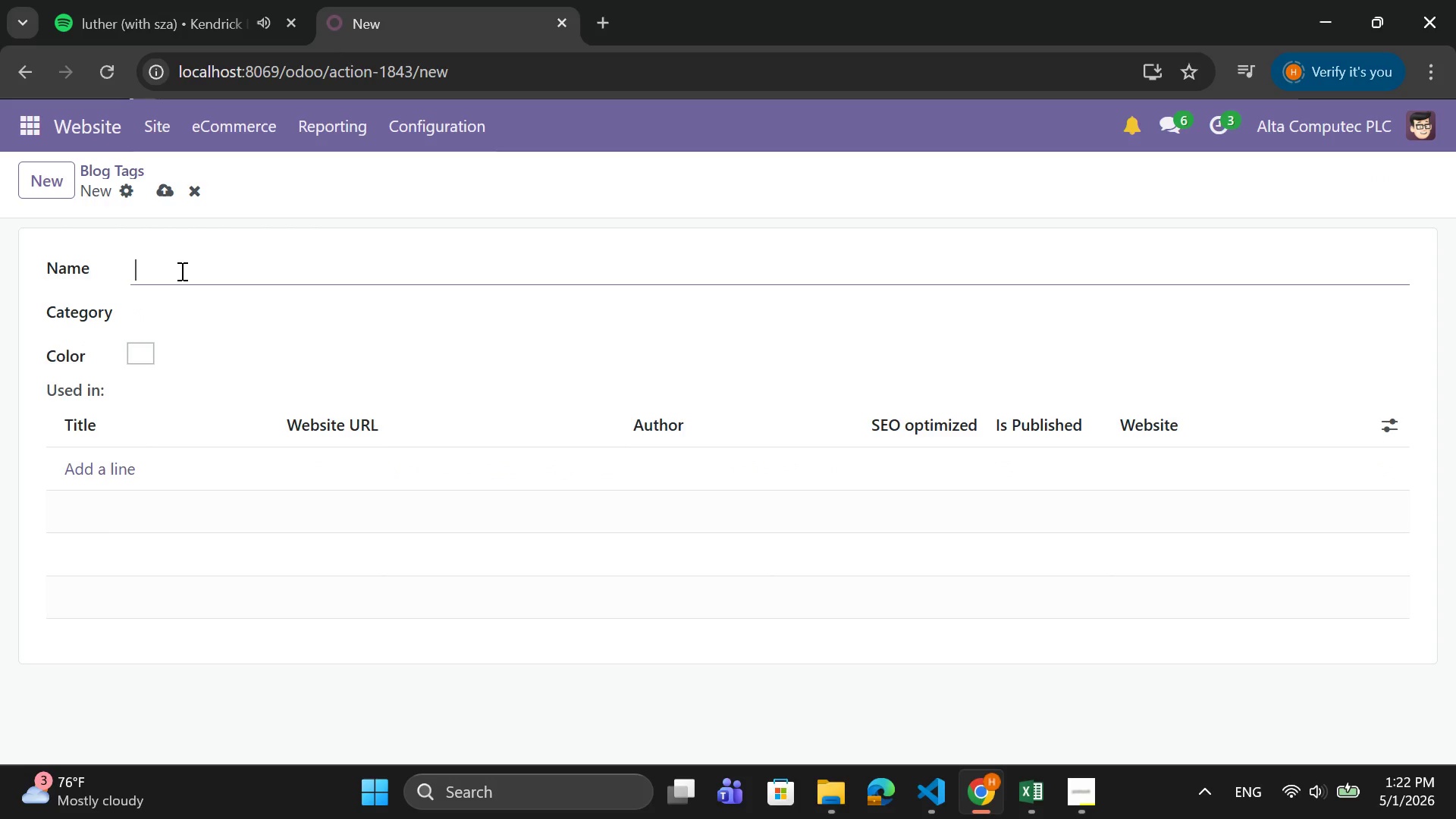 
type(Smile Core)
key(Backspace)
type(rection)
 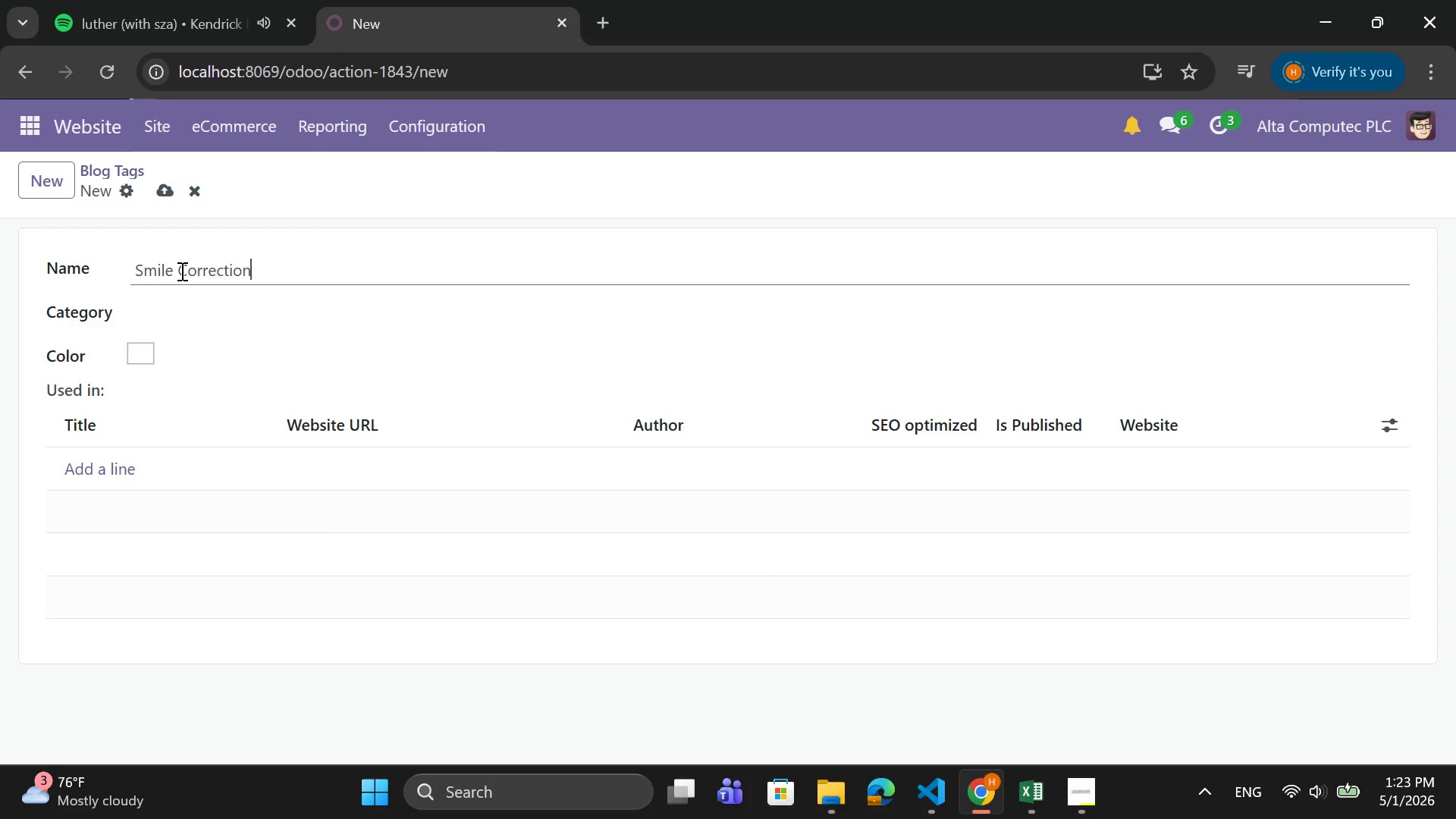 
left_click([152, 300])
 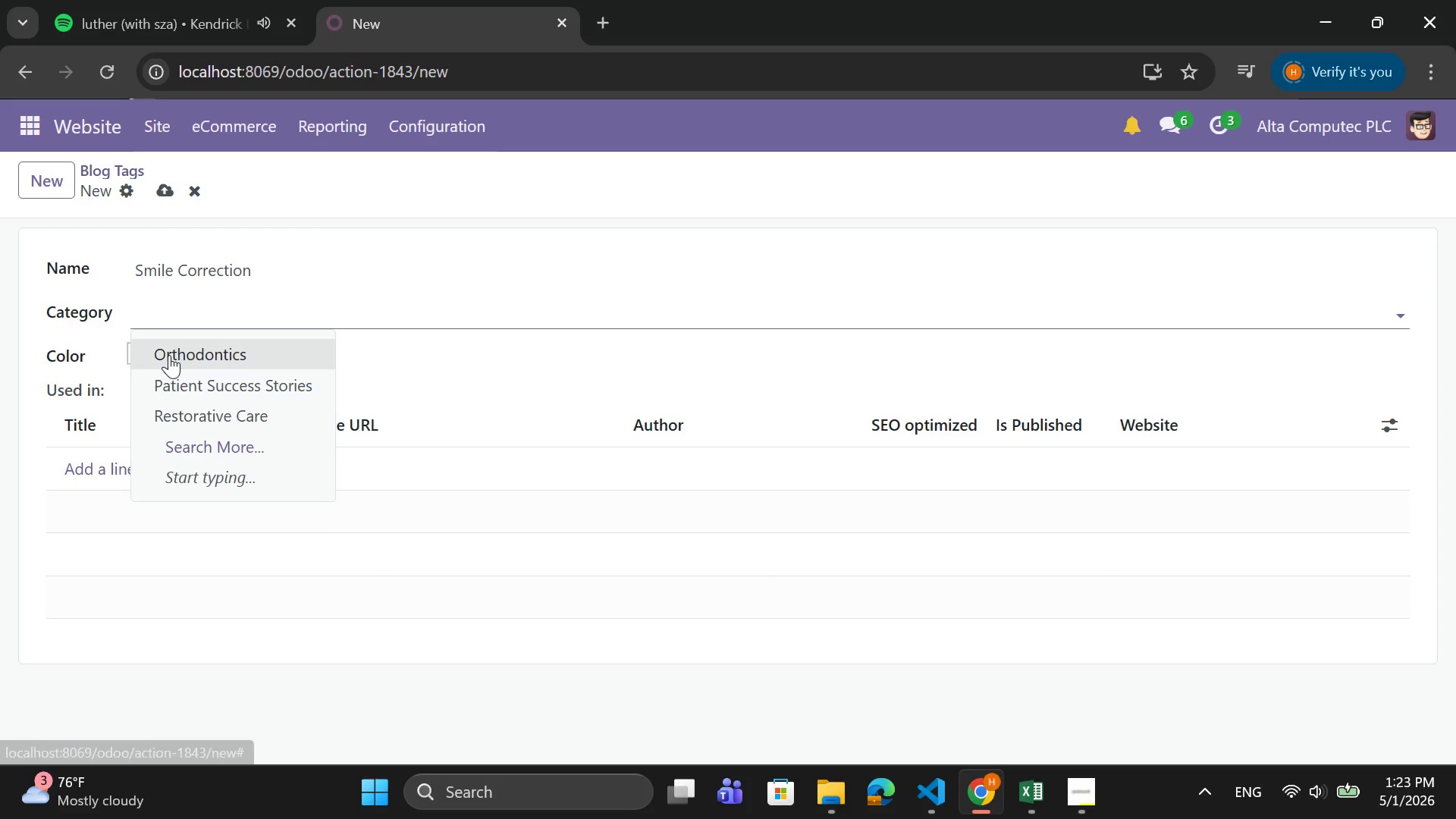 
left_click([172, 356])
 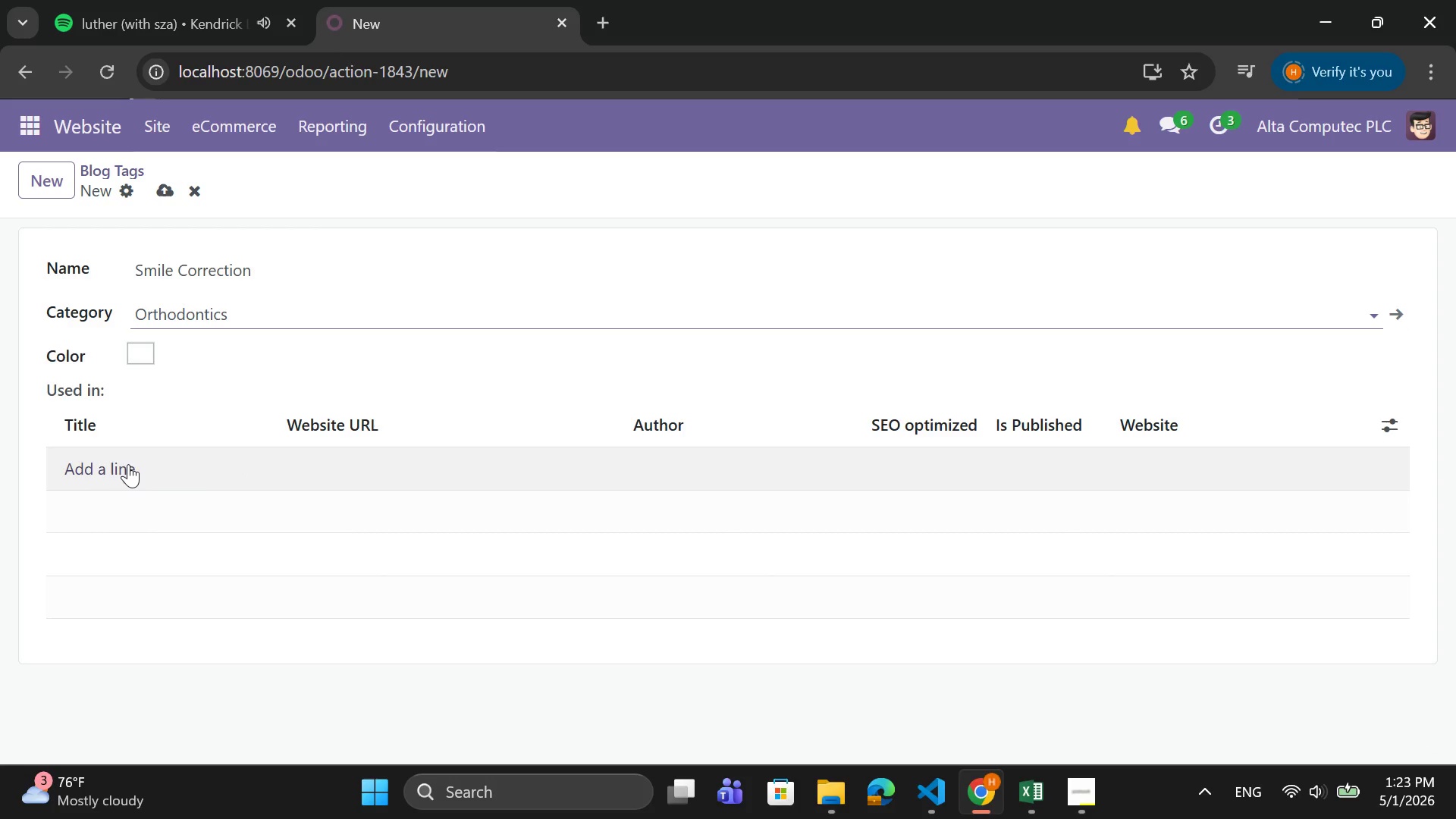 
left_click([125, 463])
 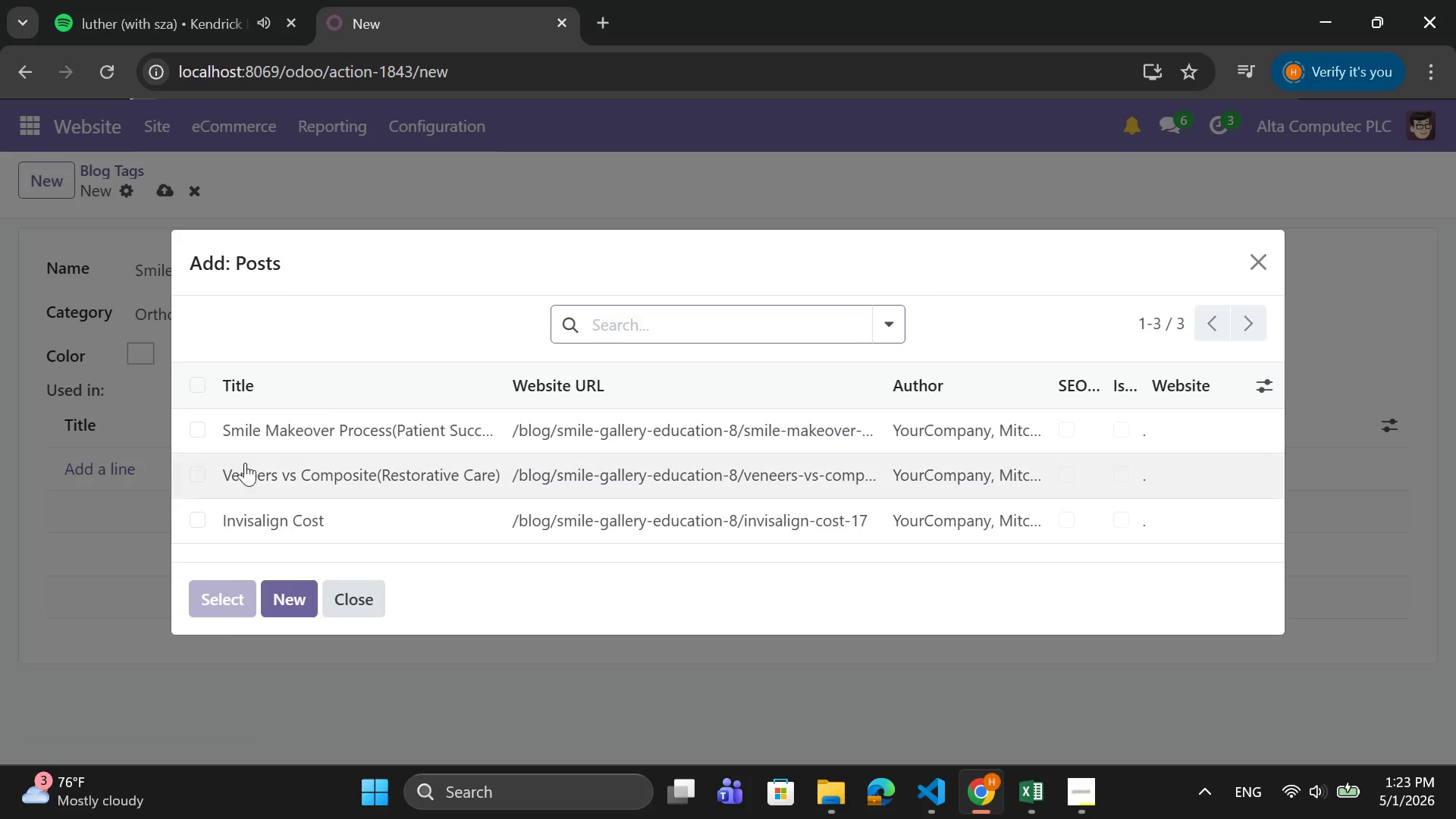 
scroll: coordinate [303, 479], scroll_direction: down, amount: 2.0
 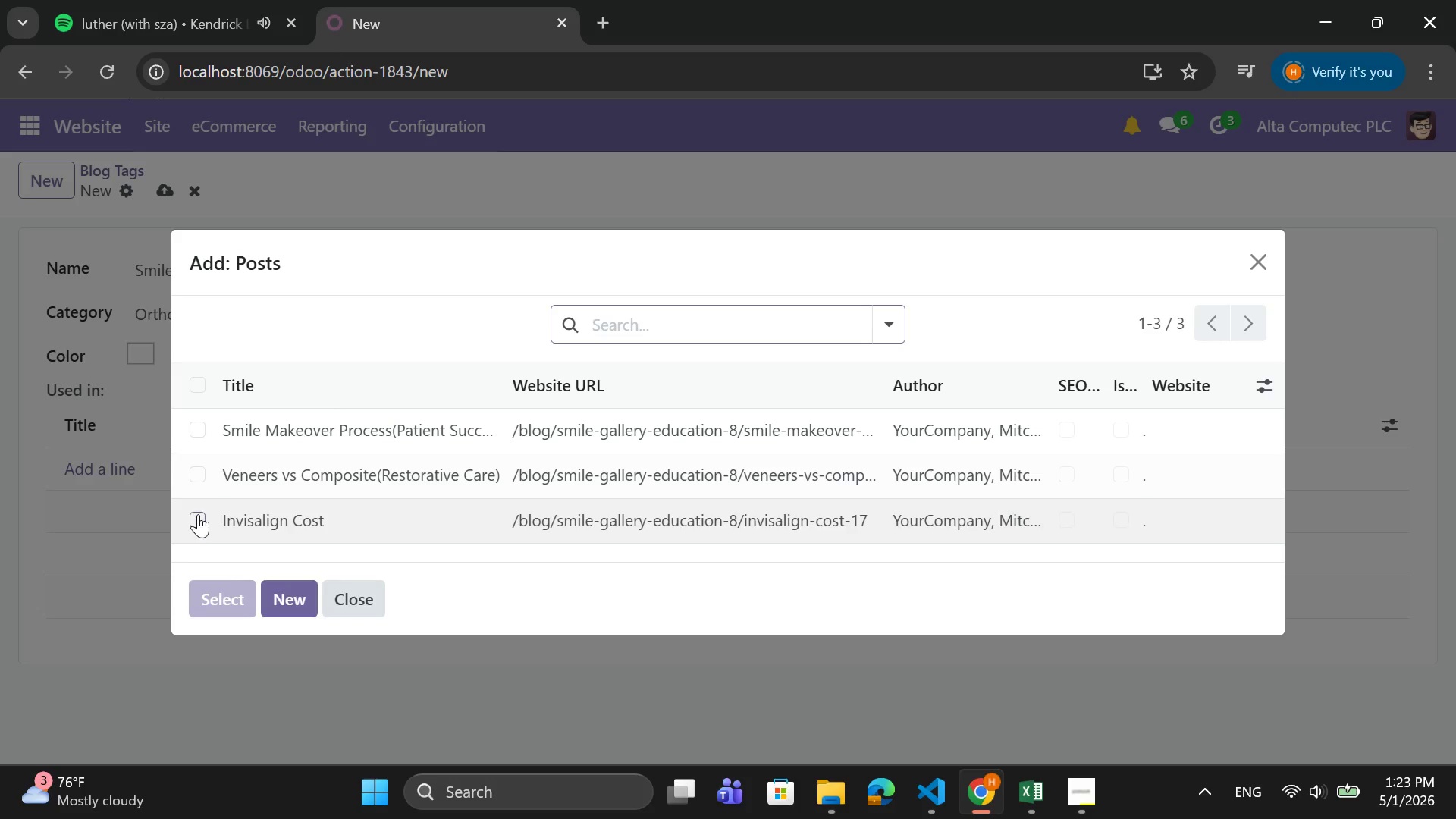 
left_click([198, 514])
 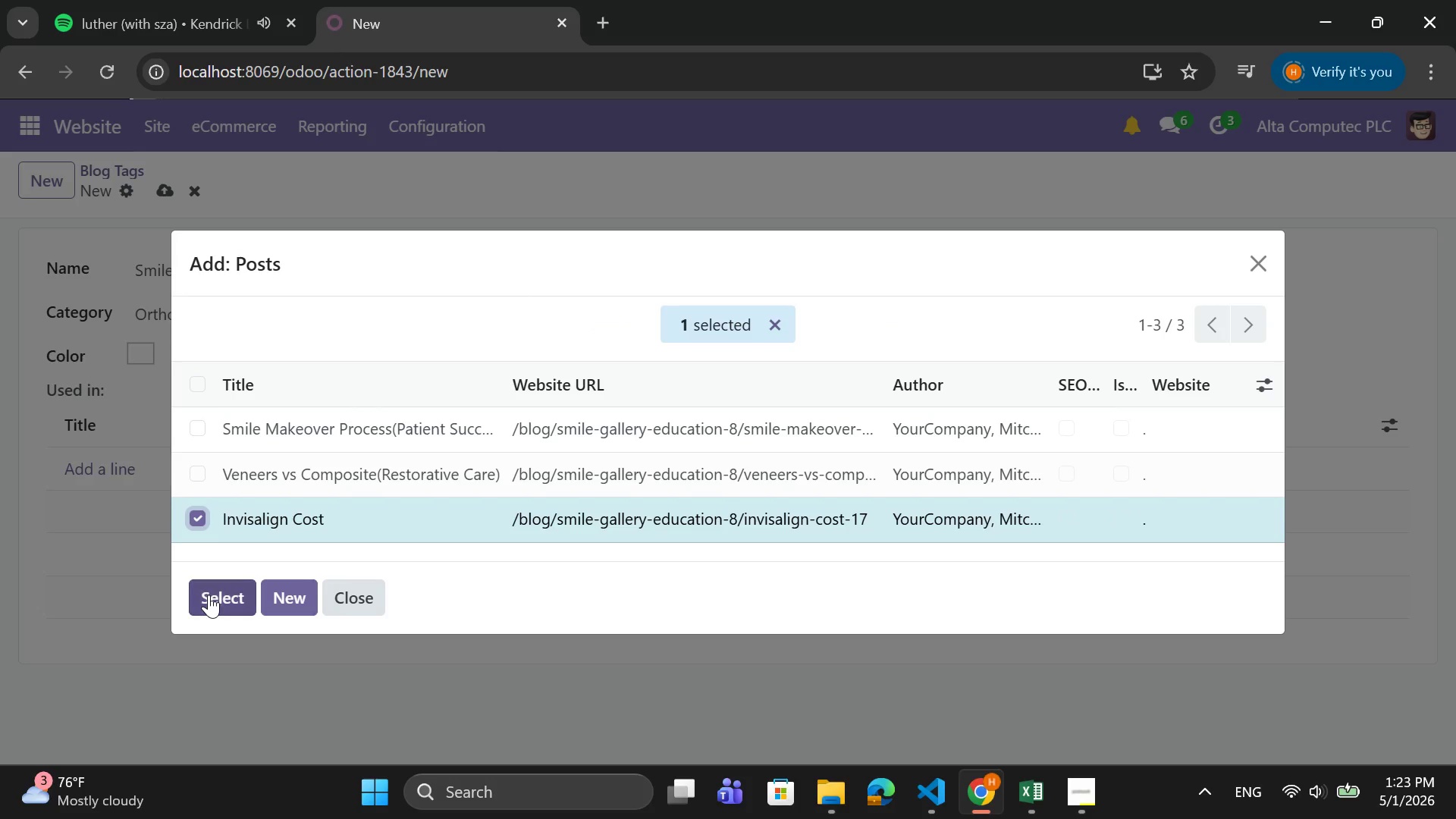 
left_click([209, 595])
 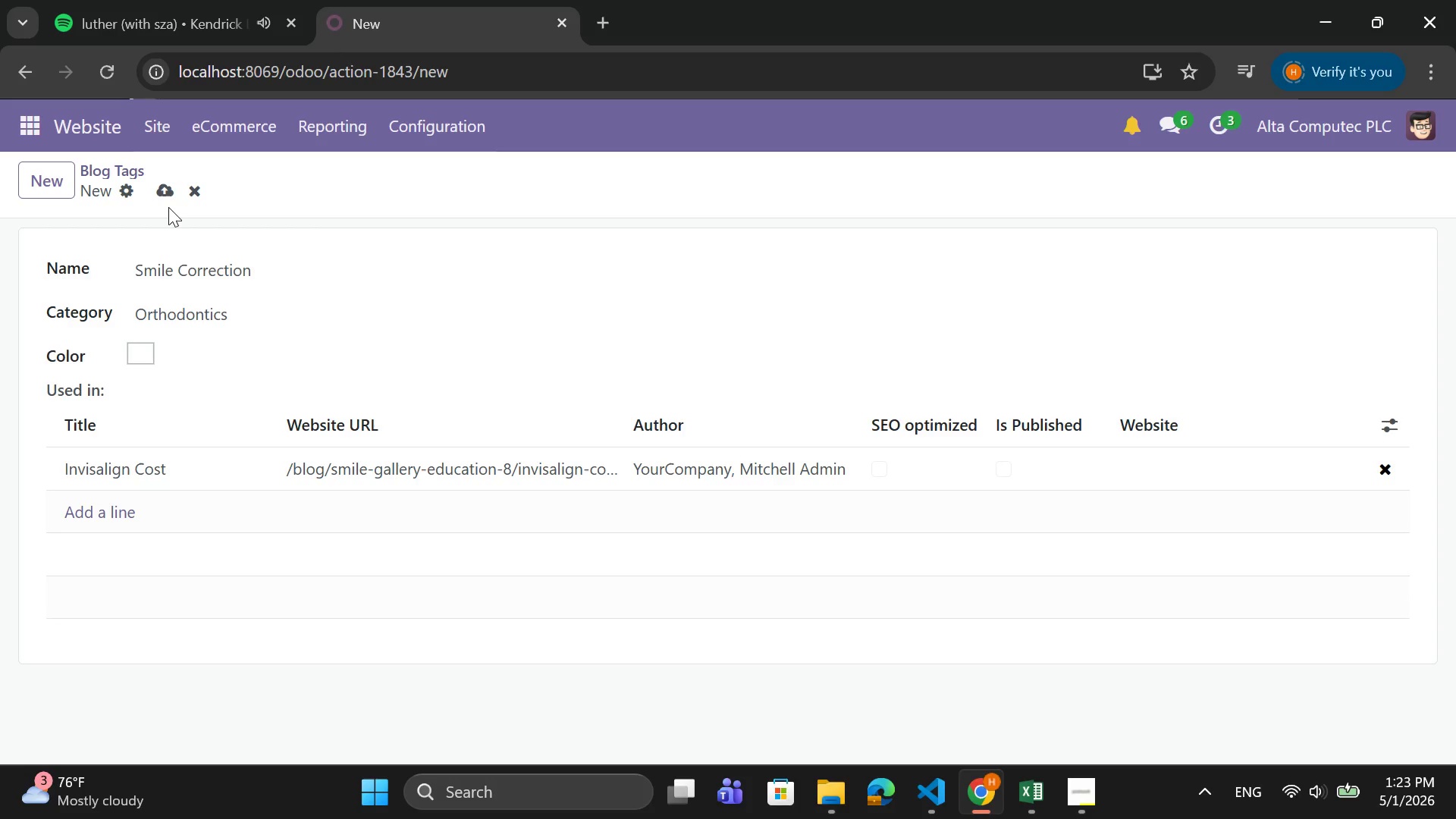 
left_click([170, 190])
 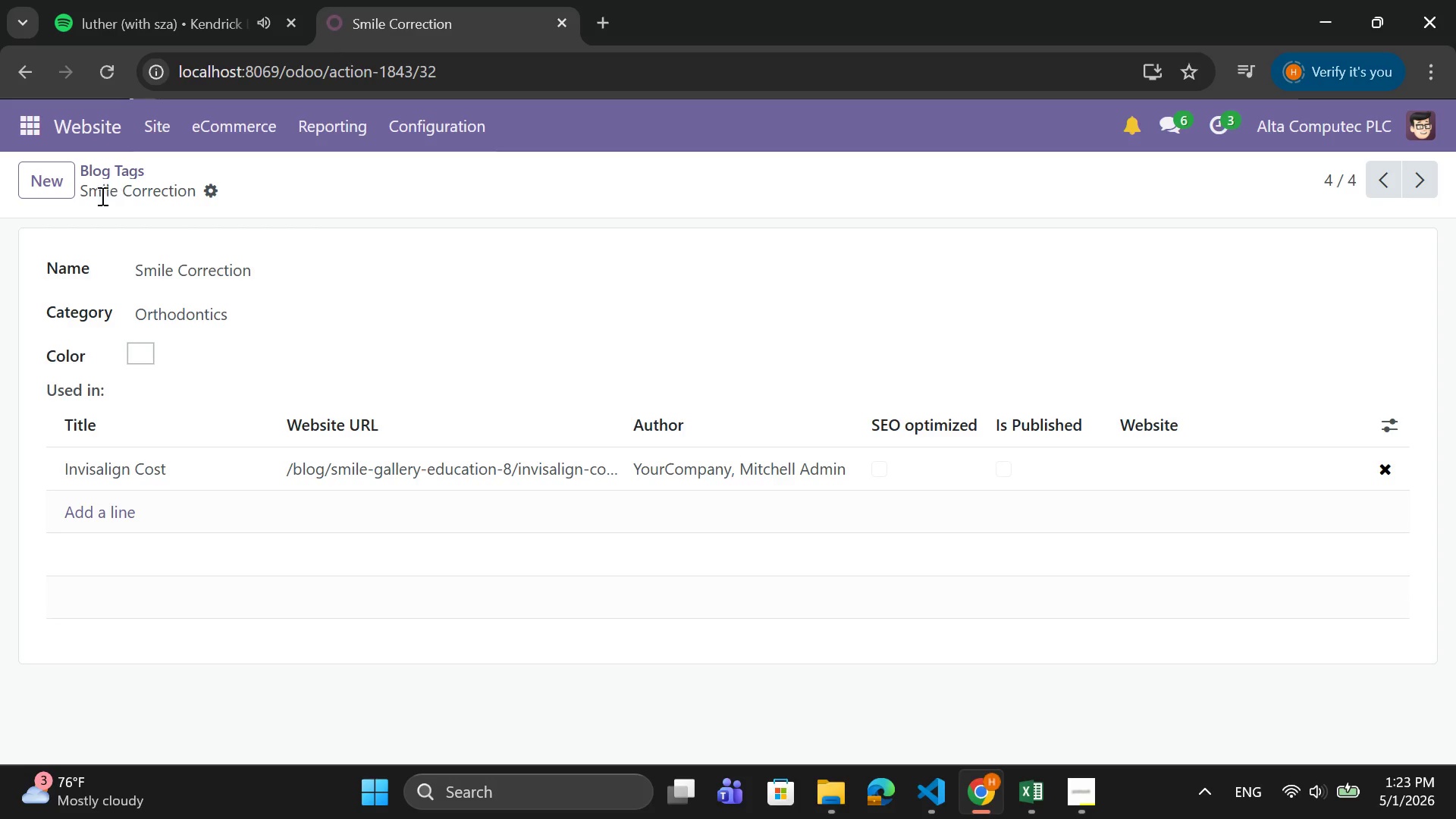 
left_click([65, 187])
 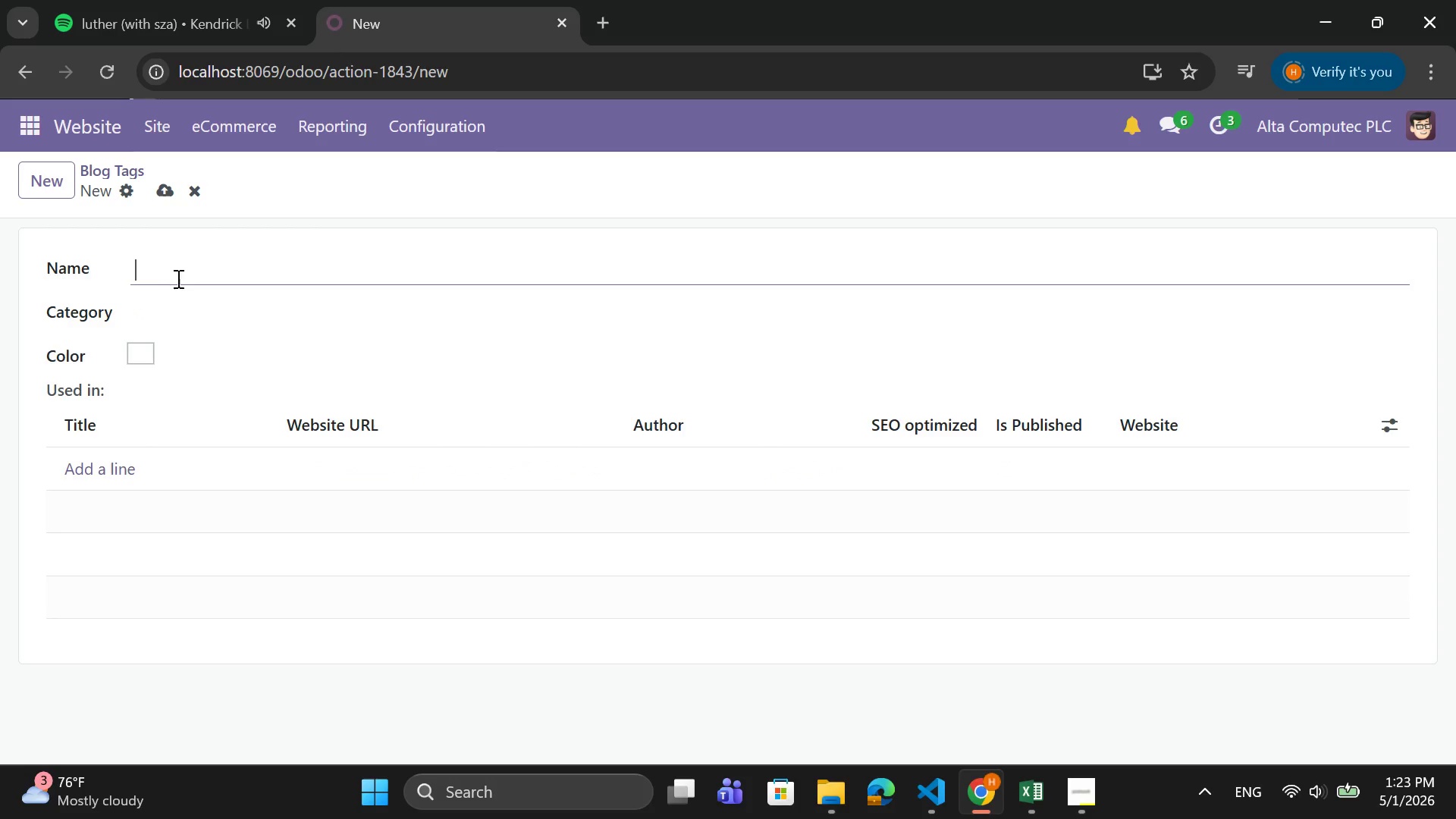 
left_click([180, 277])
 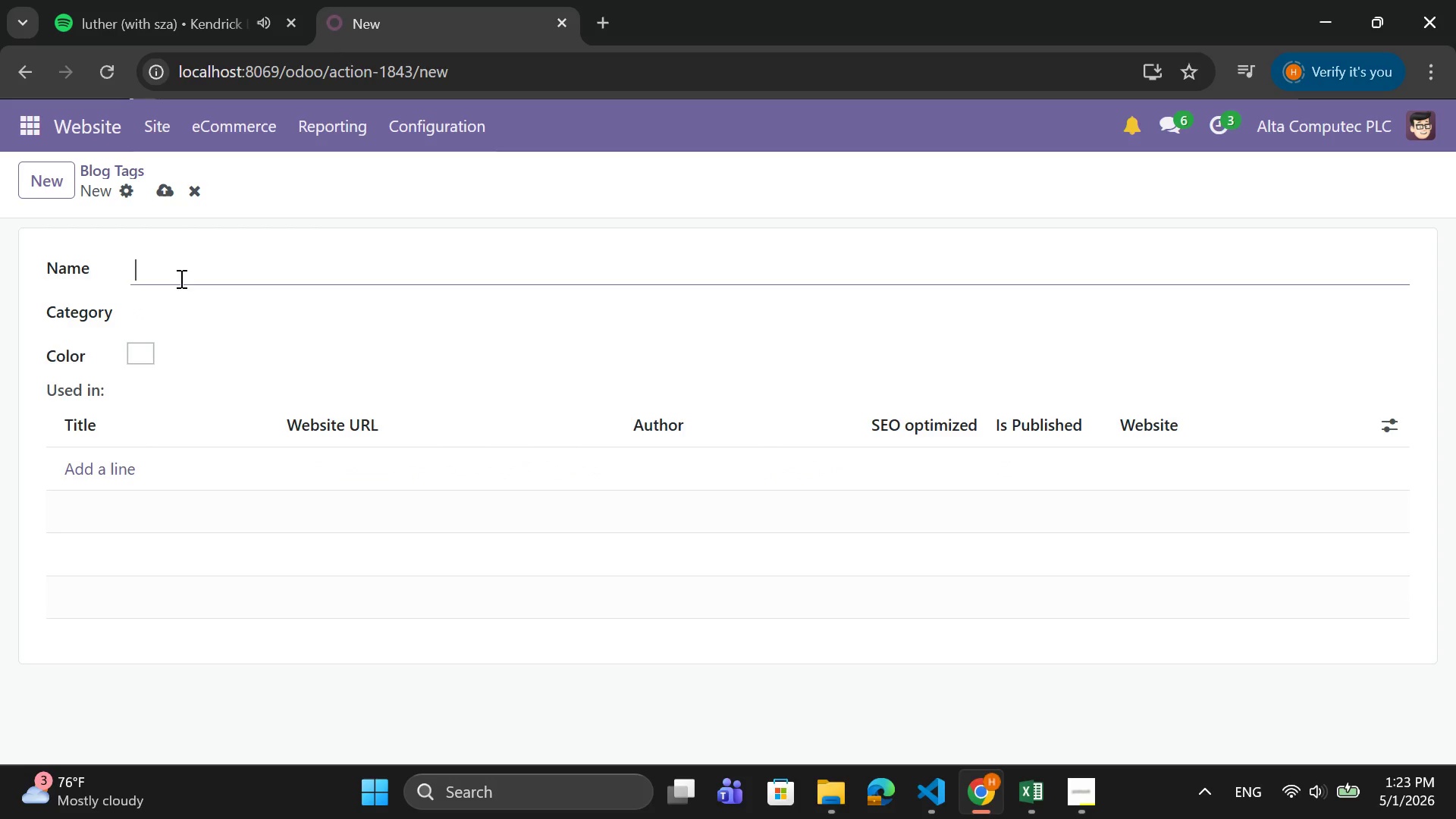 
type(Com]s\\)
key(Backspace)
key(Backspace)
key(Backspace)
key(Backspace)
key(Backspace)
type(smetic )
 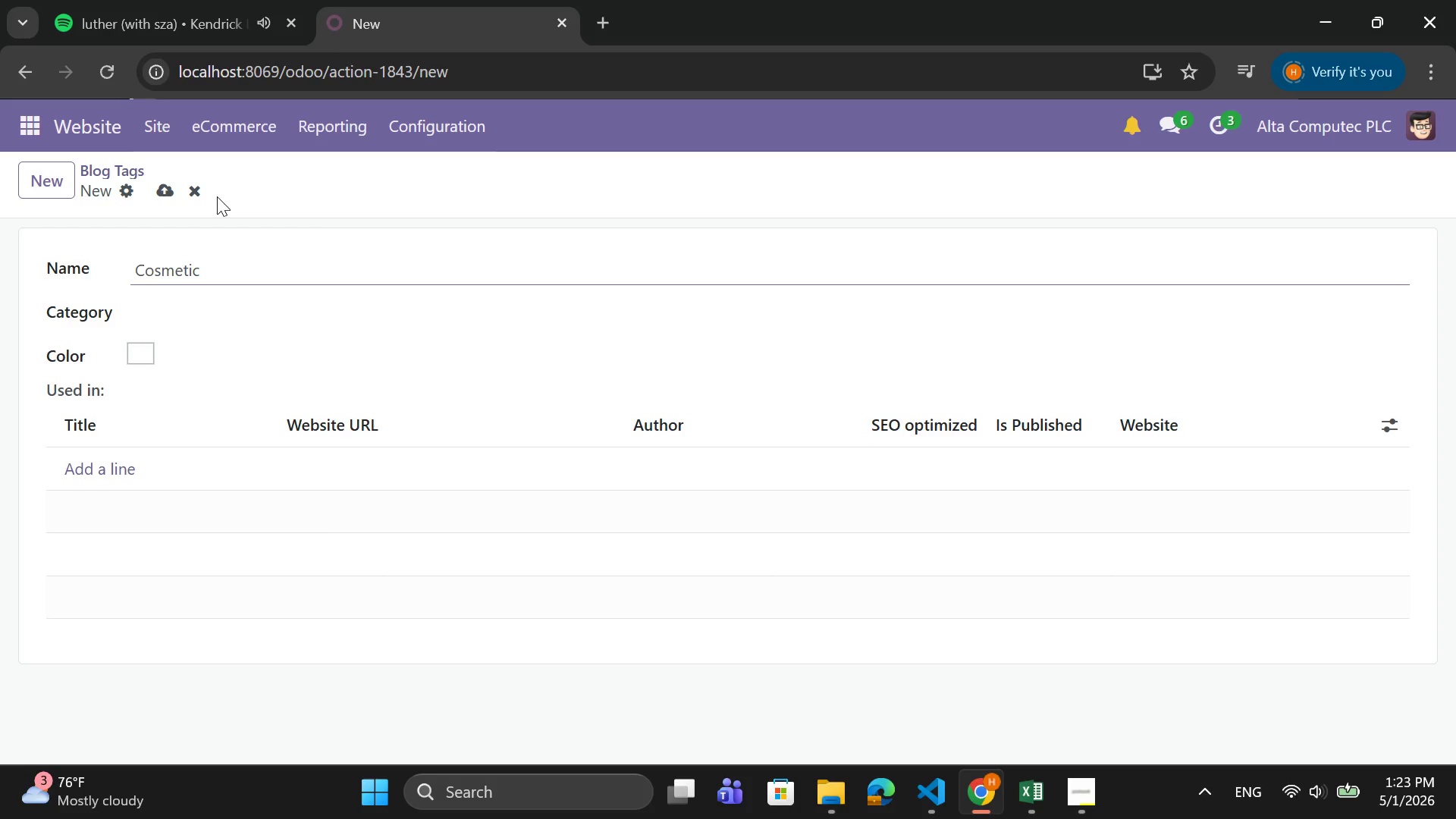 
type(Dentistry)
 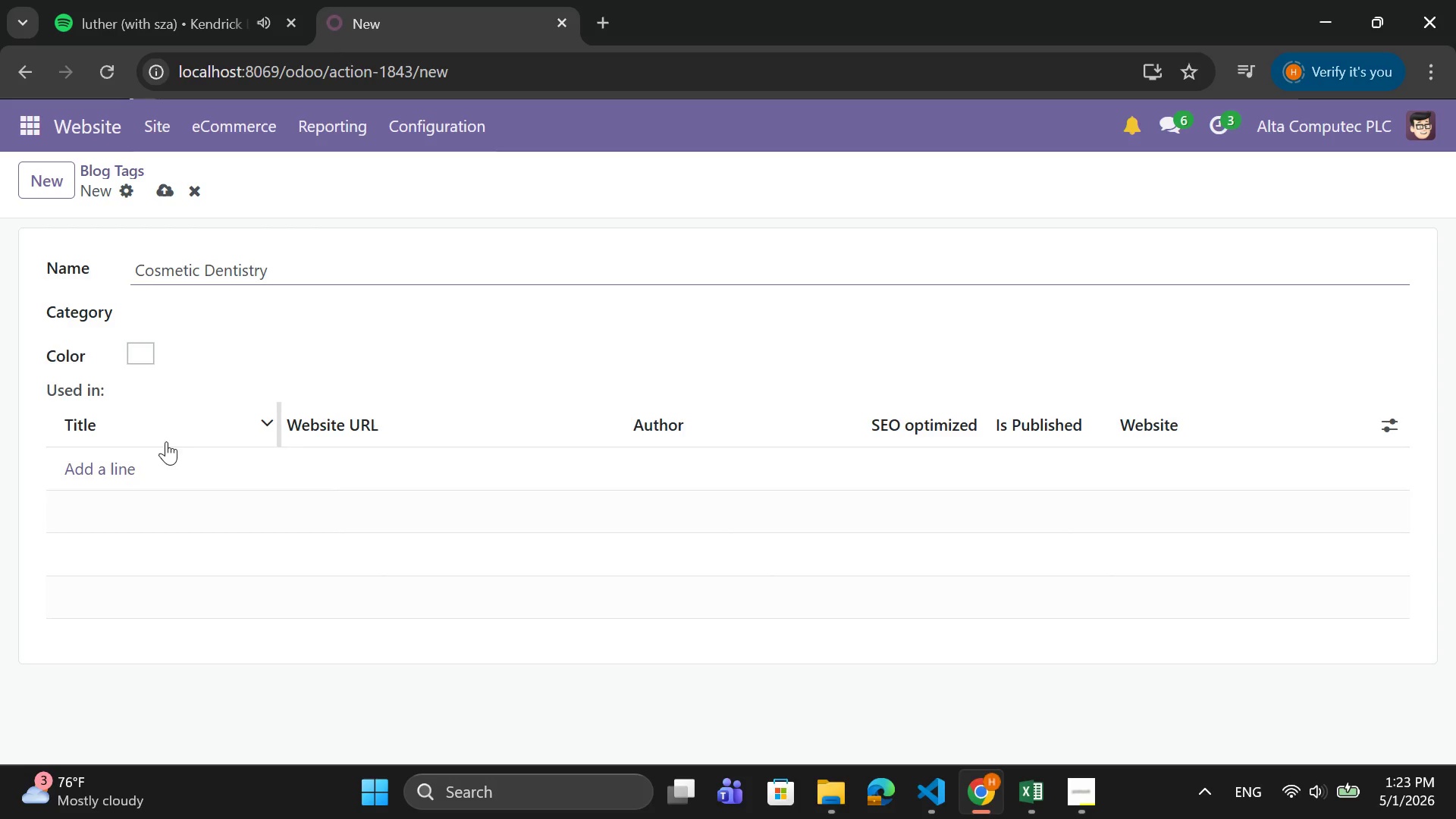 
left_click([132, 465])
 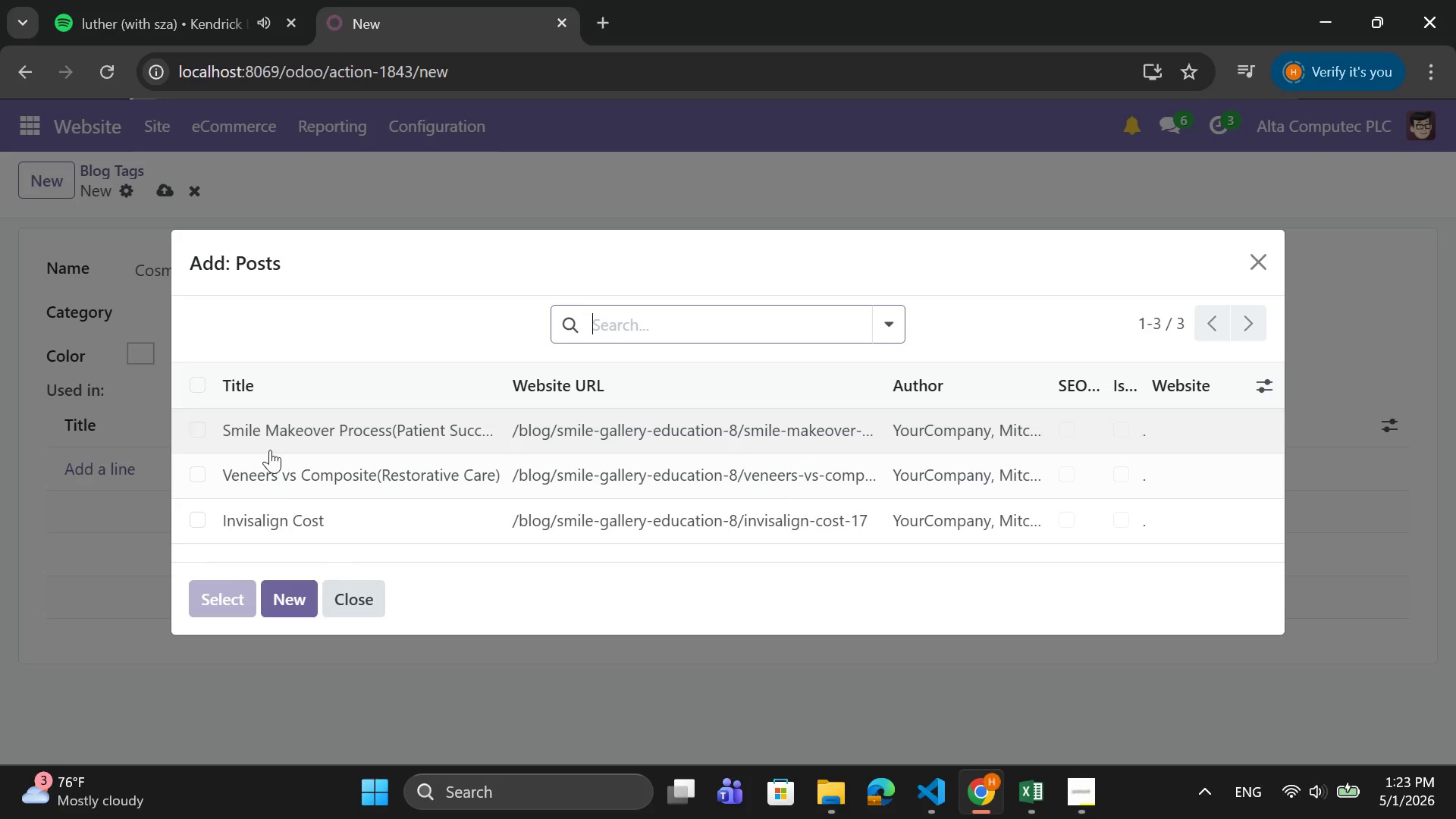 
left_click([278, 524])
 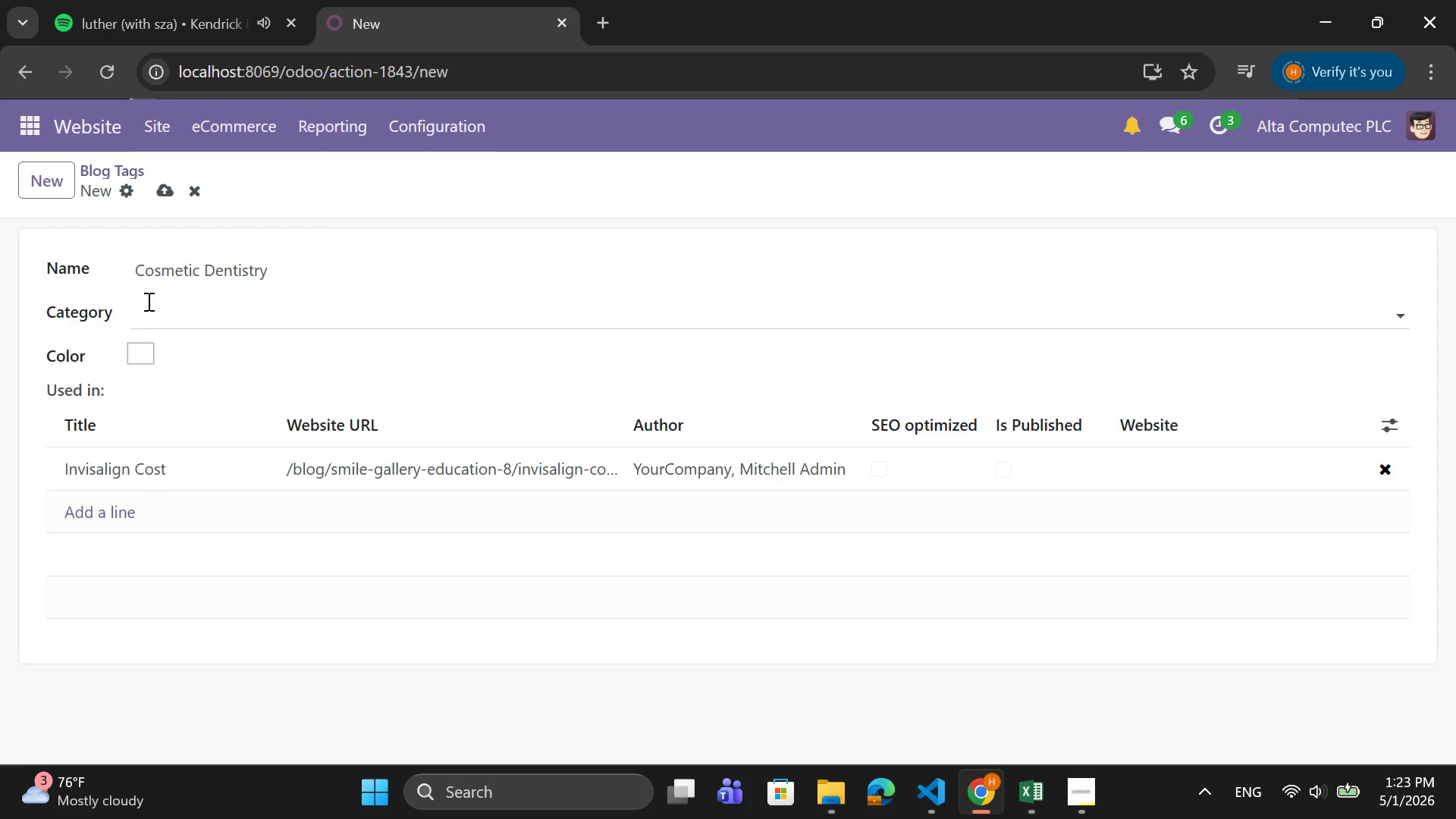 
left_click([155, 309])
 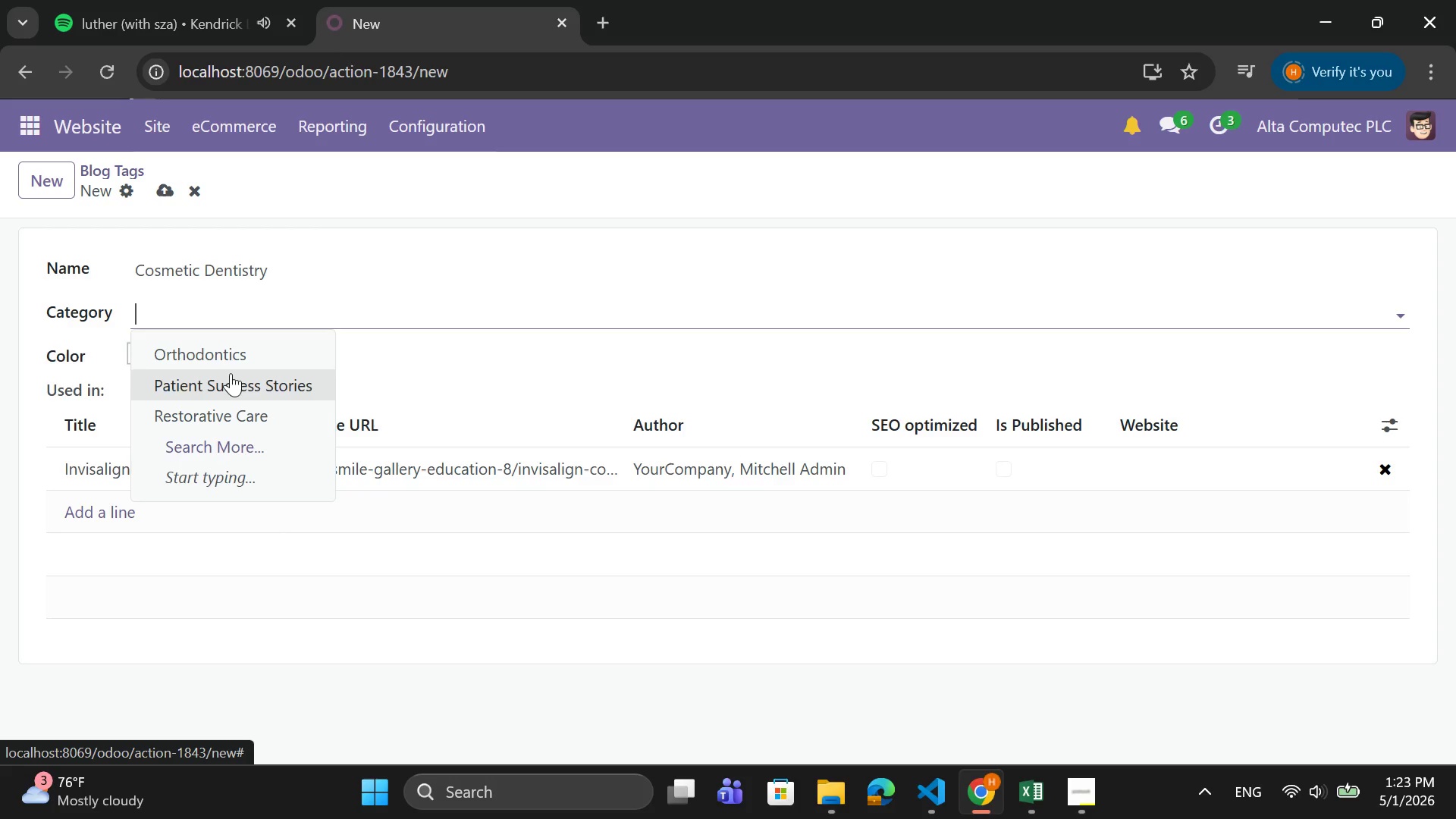 
left_click([237, 354])
 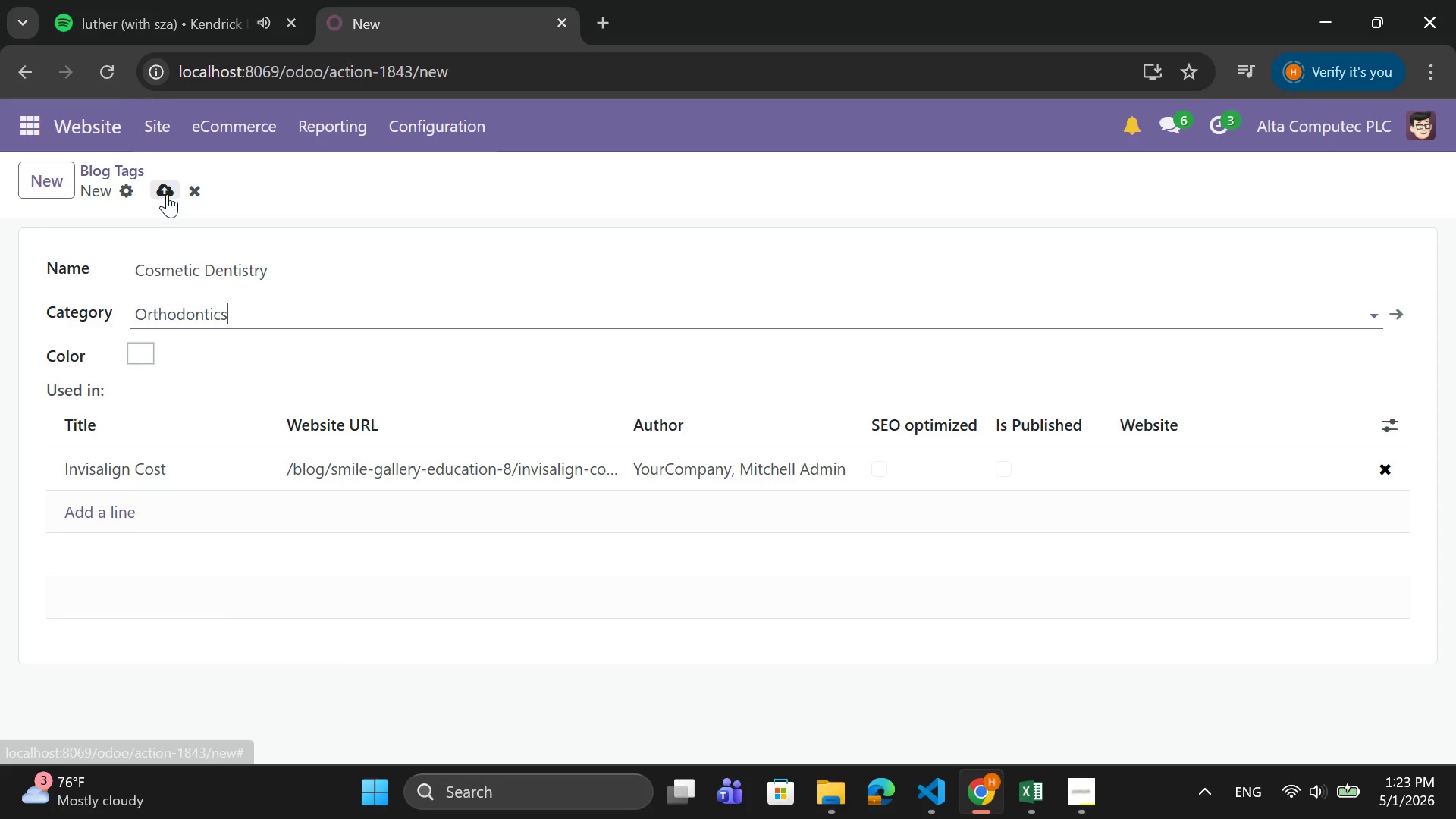 
left_click([167, 193])
 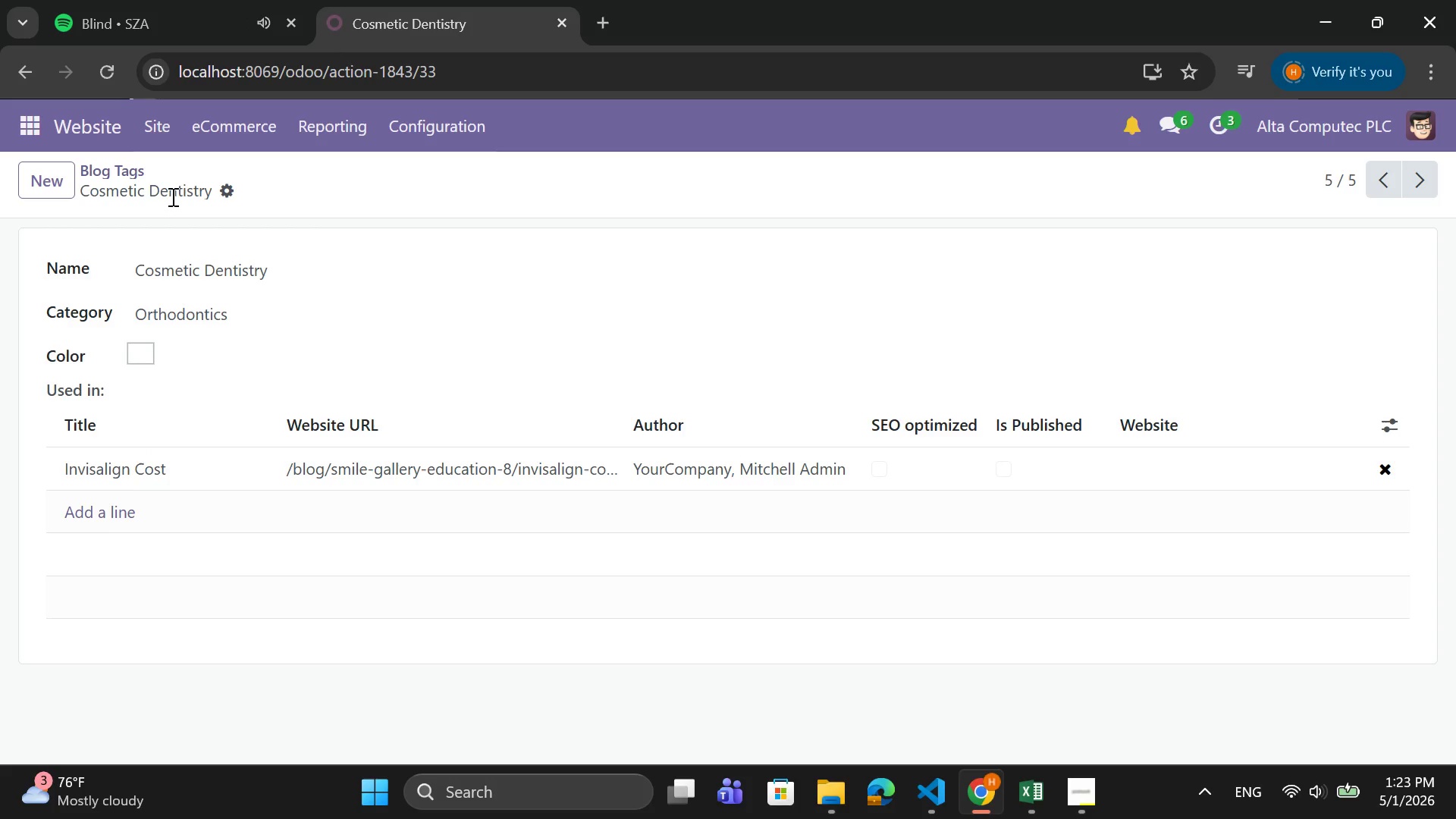 
wait(7.51)
 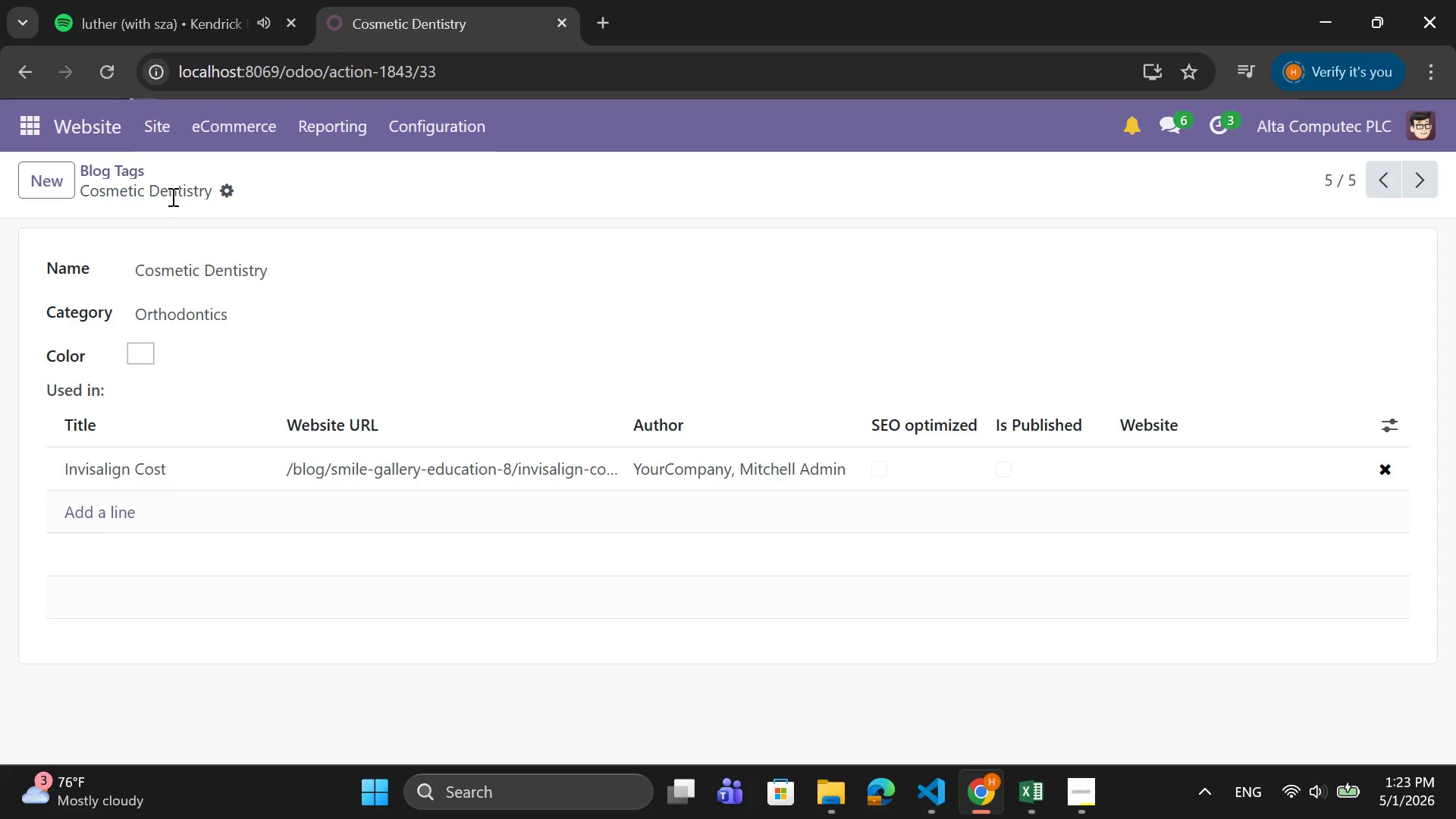 
mouse_move([82, 174])
 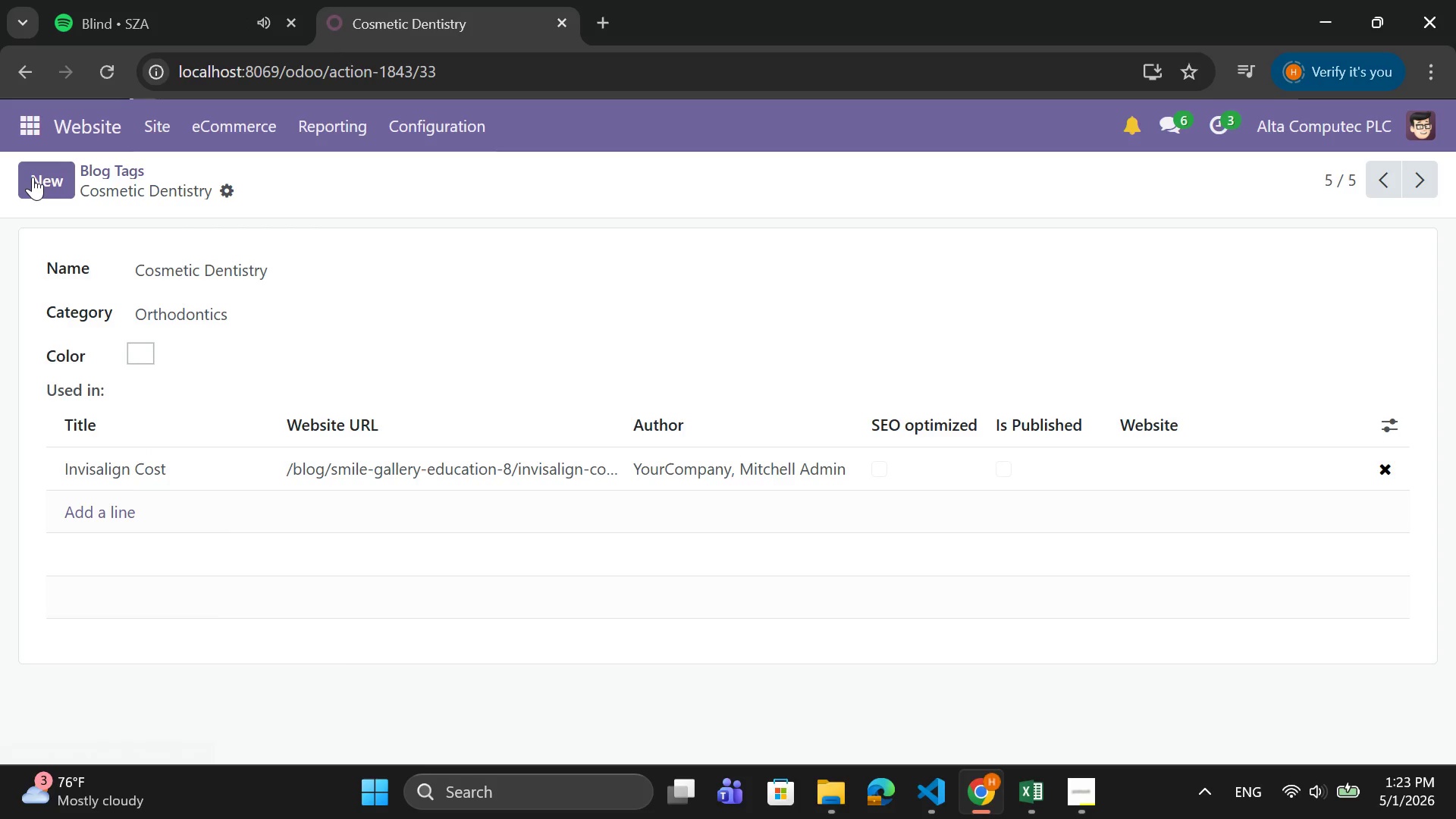 
left_click([33, 177])
 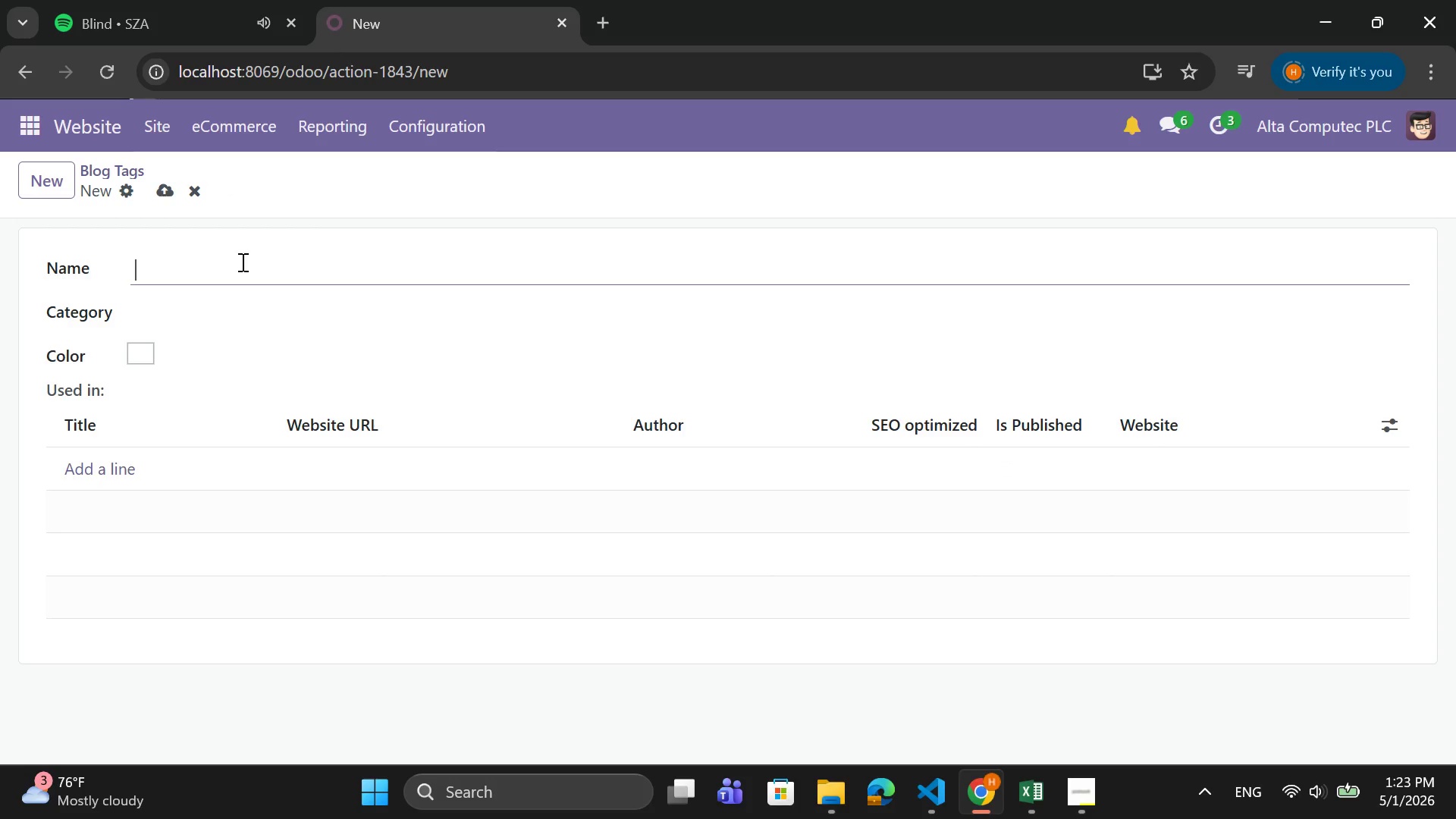 
left_click([422, 110])
 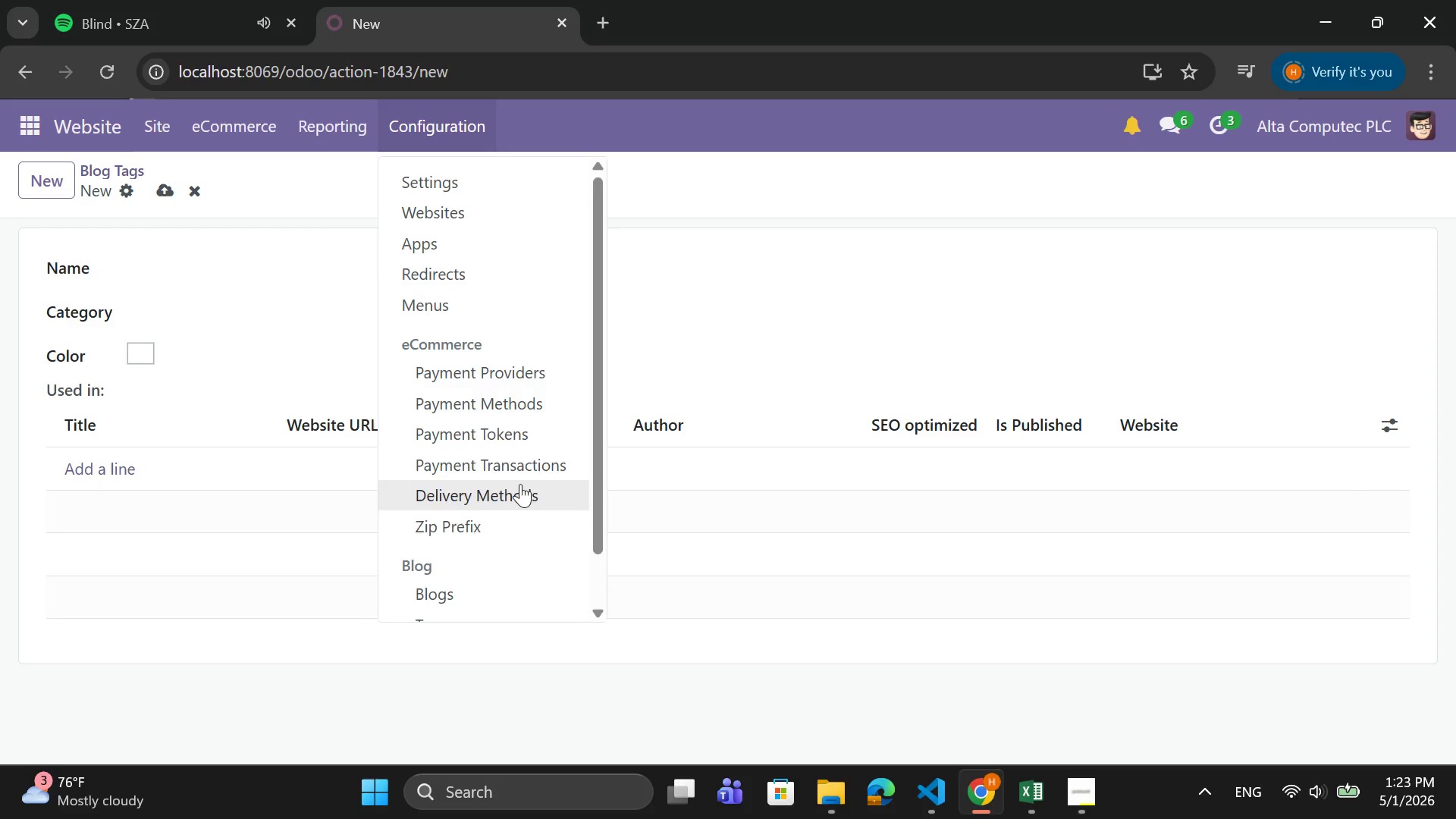 
scroll: coordinate [516, 546], scroll_direction: down, amount: 5.0
 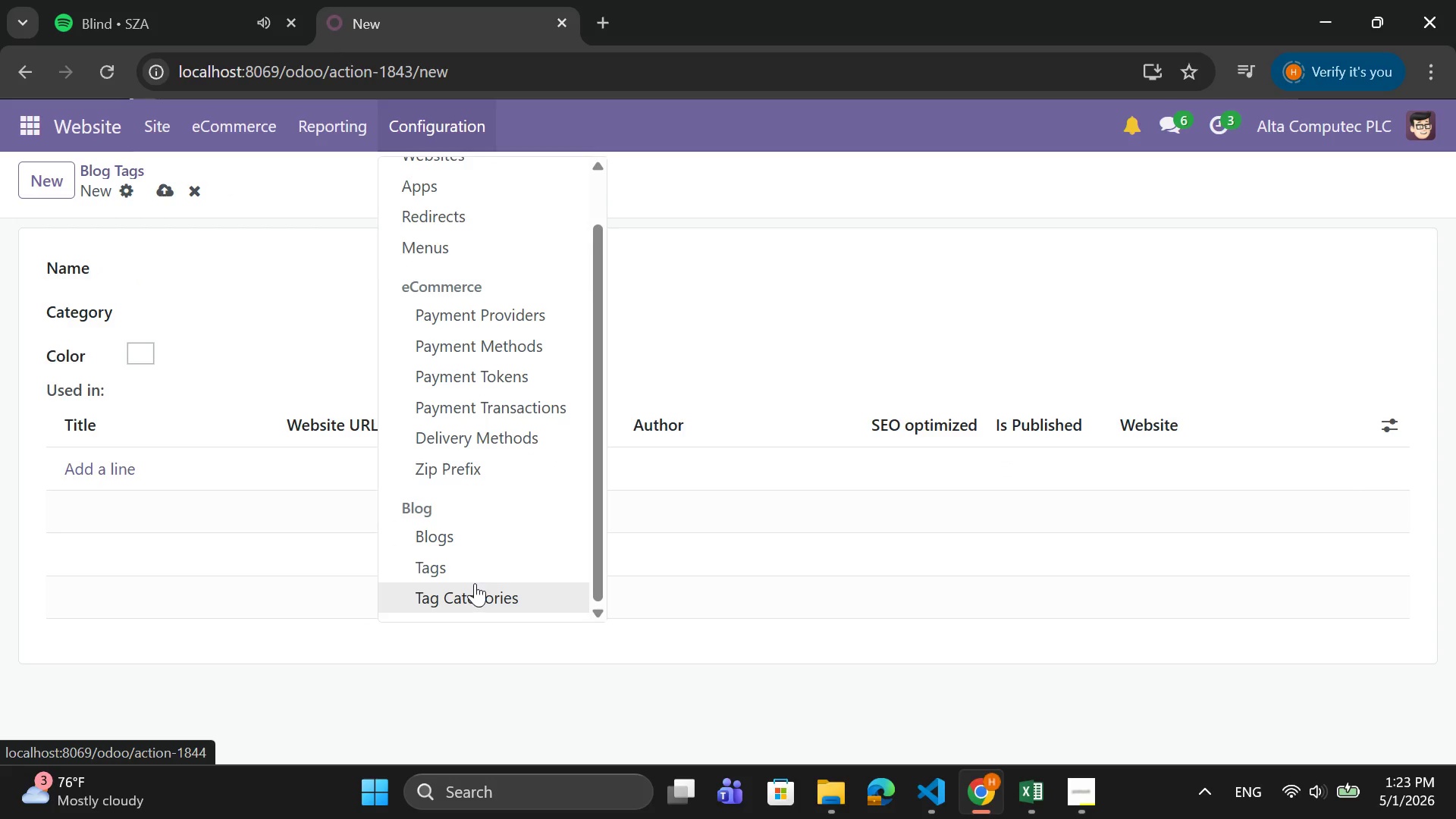 
left_click([475, 583])
 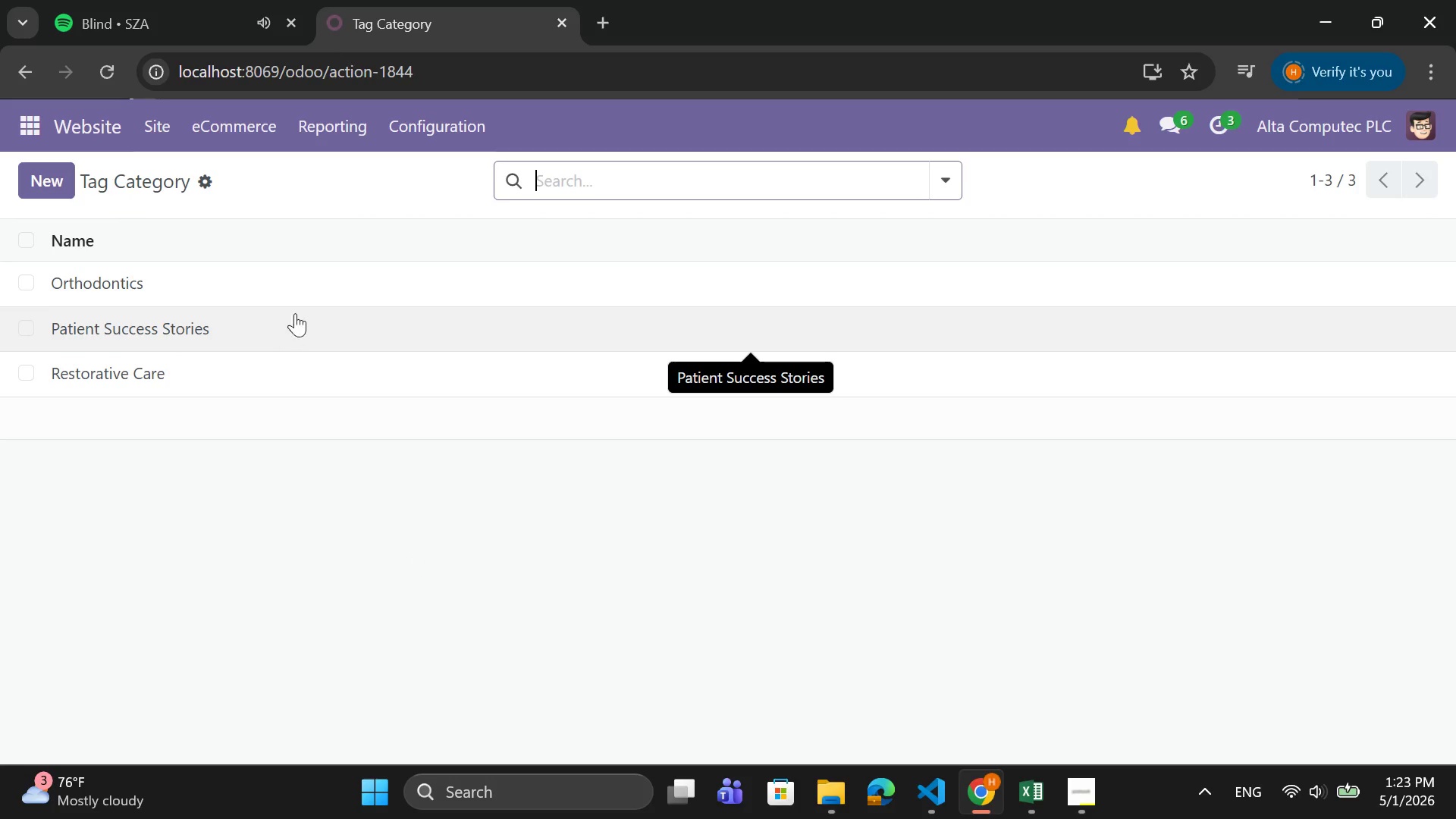 
wait(5.5)
 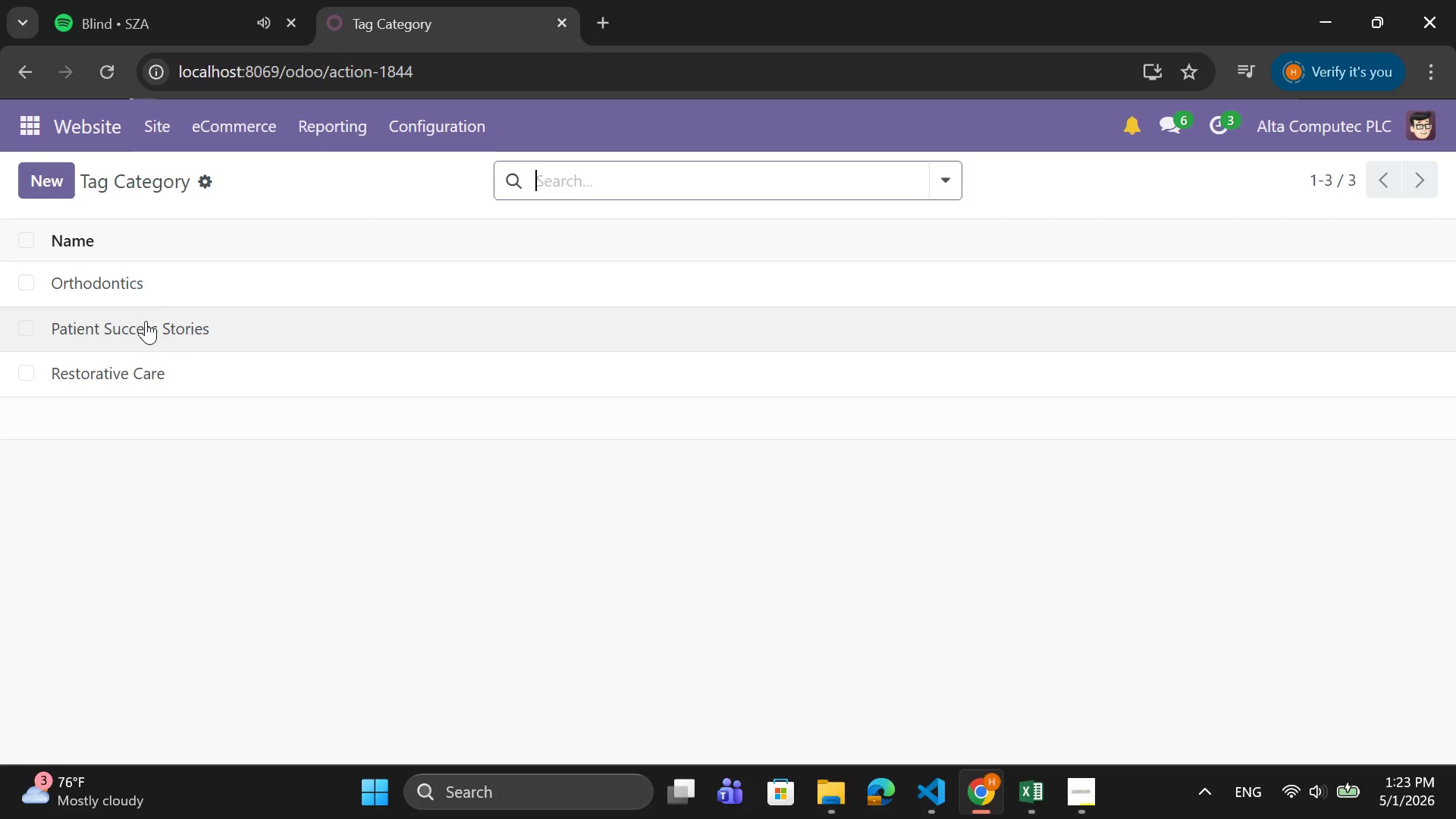 
left_click([164, 125])
 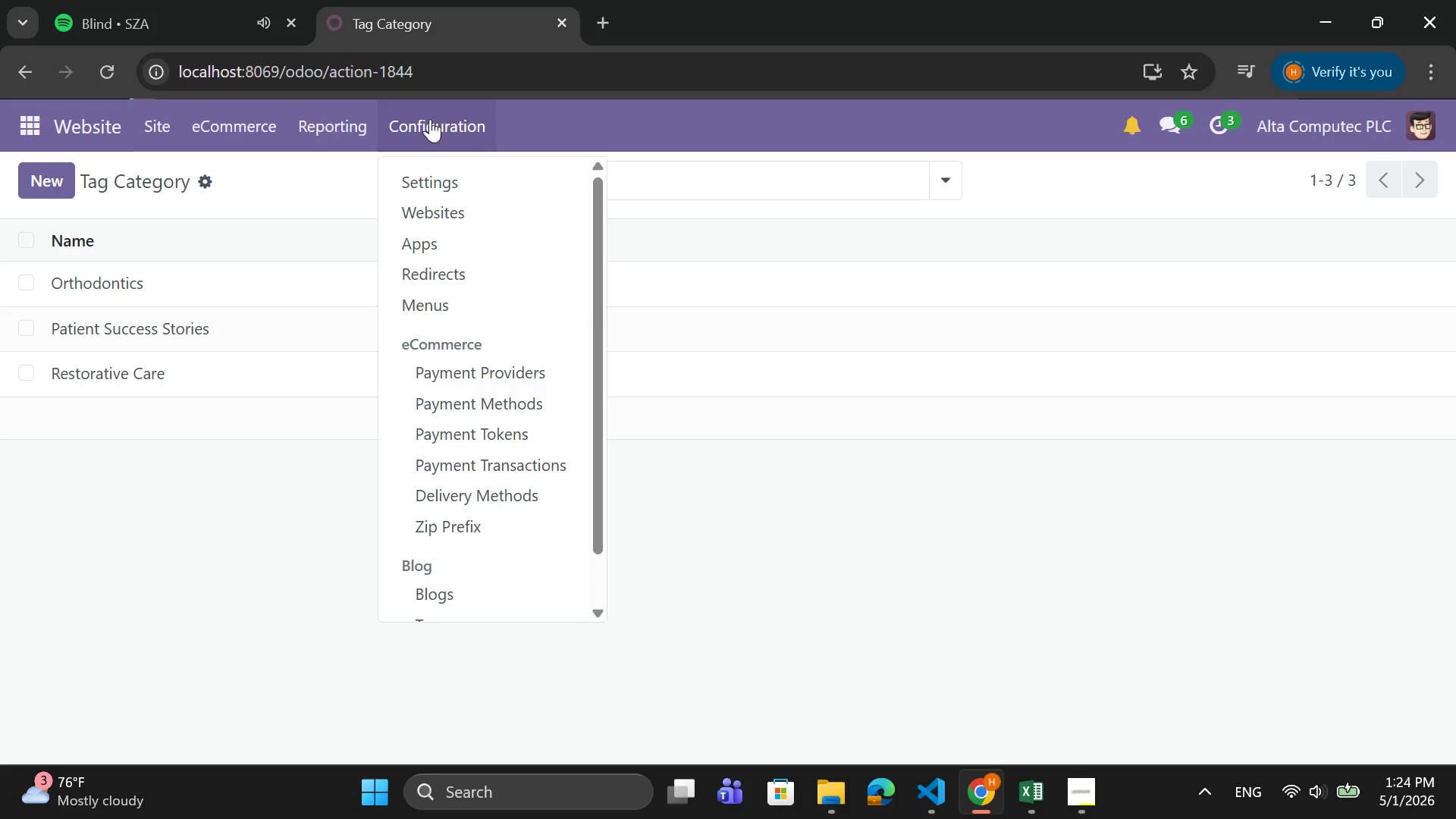 
scroll: coordinate [458, 548], scroll_direction: down, amount: 3.0
 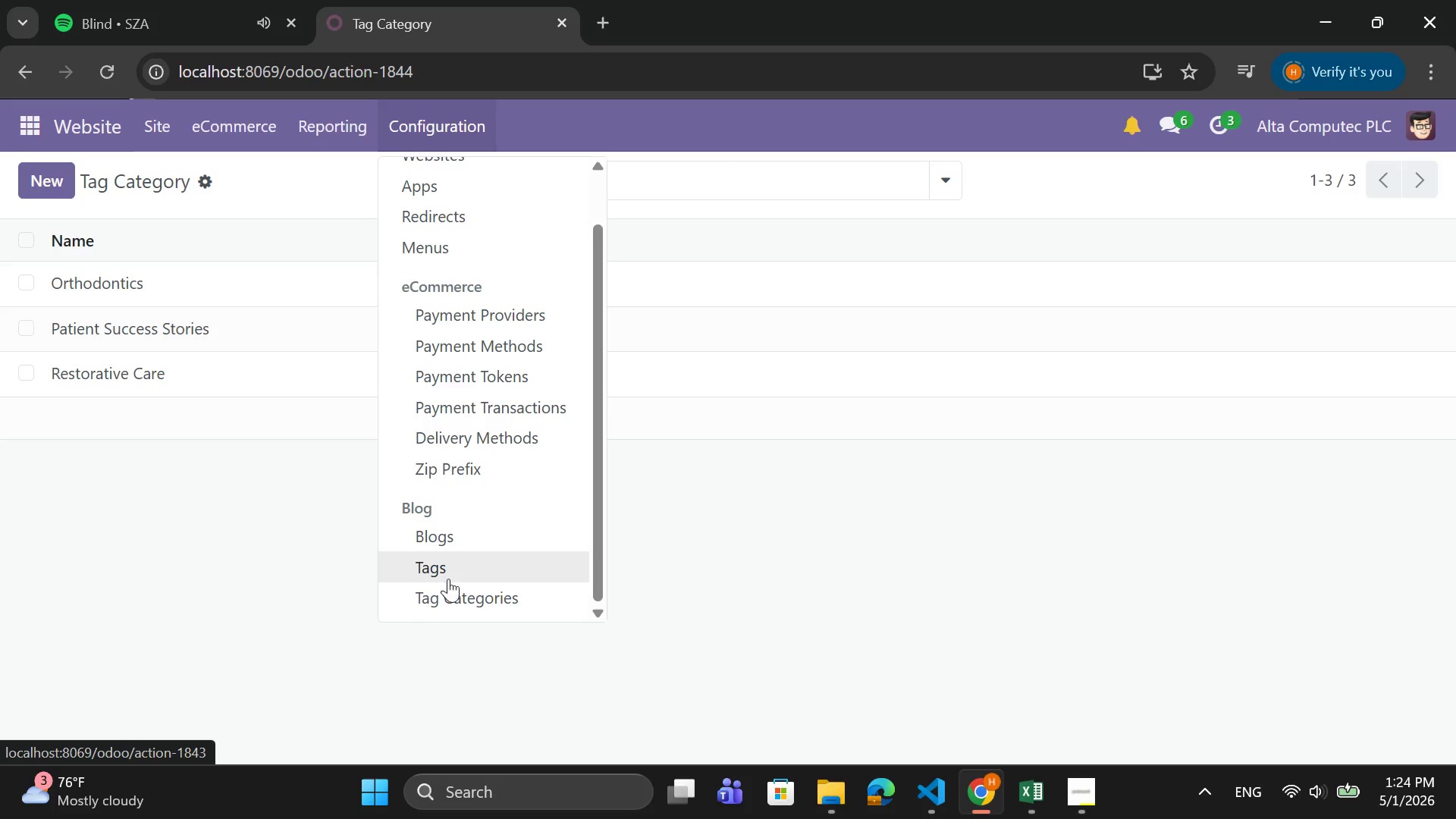 
left_click([448, 579])
 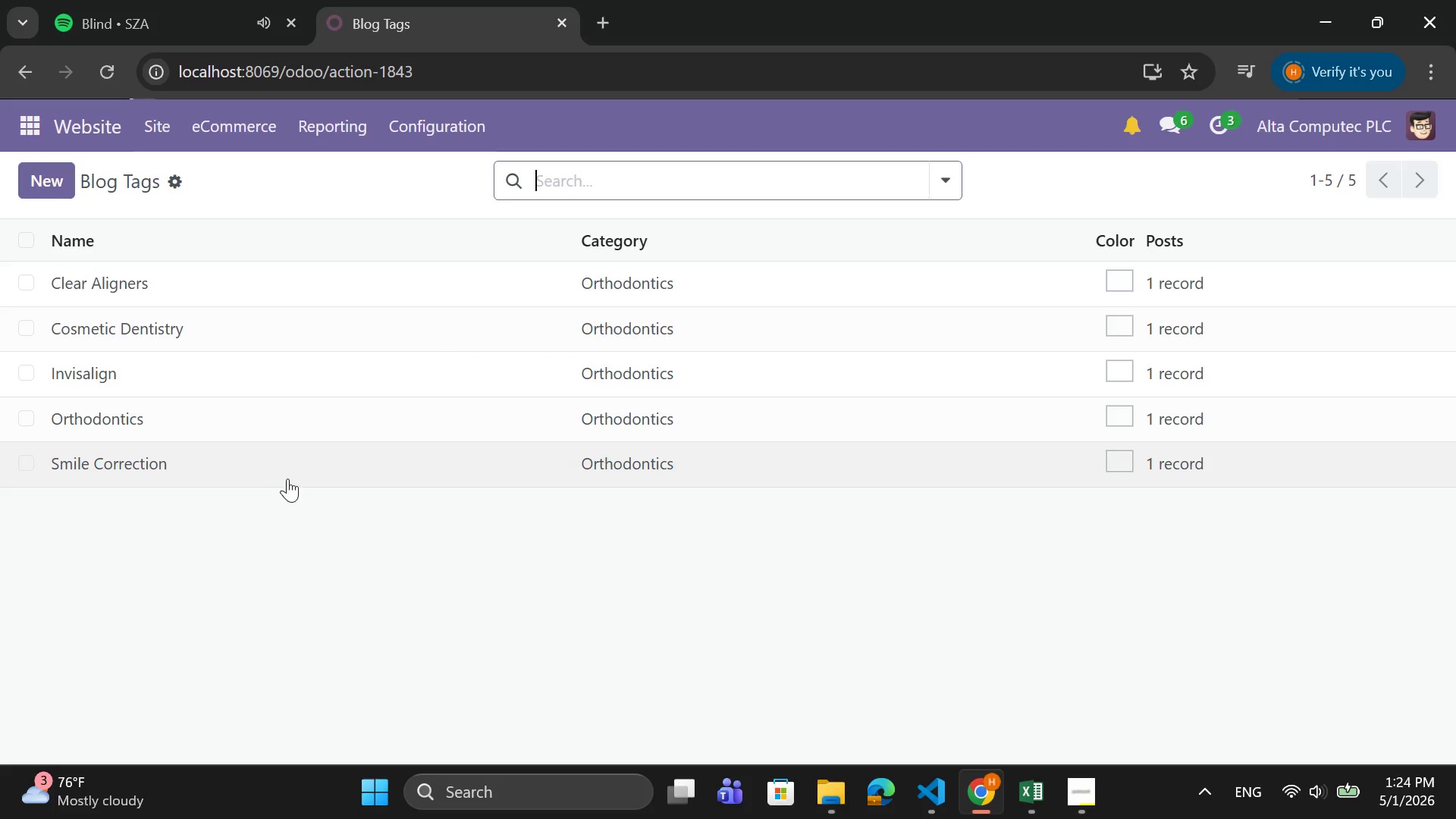 
mouse_move([279, 463])
 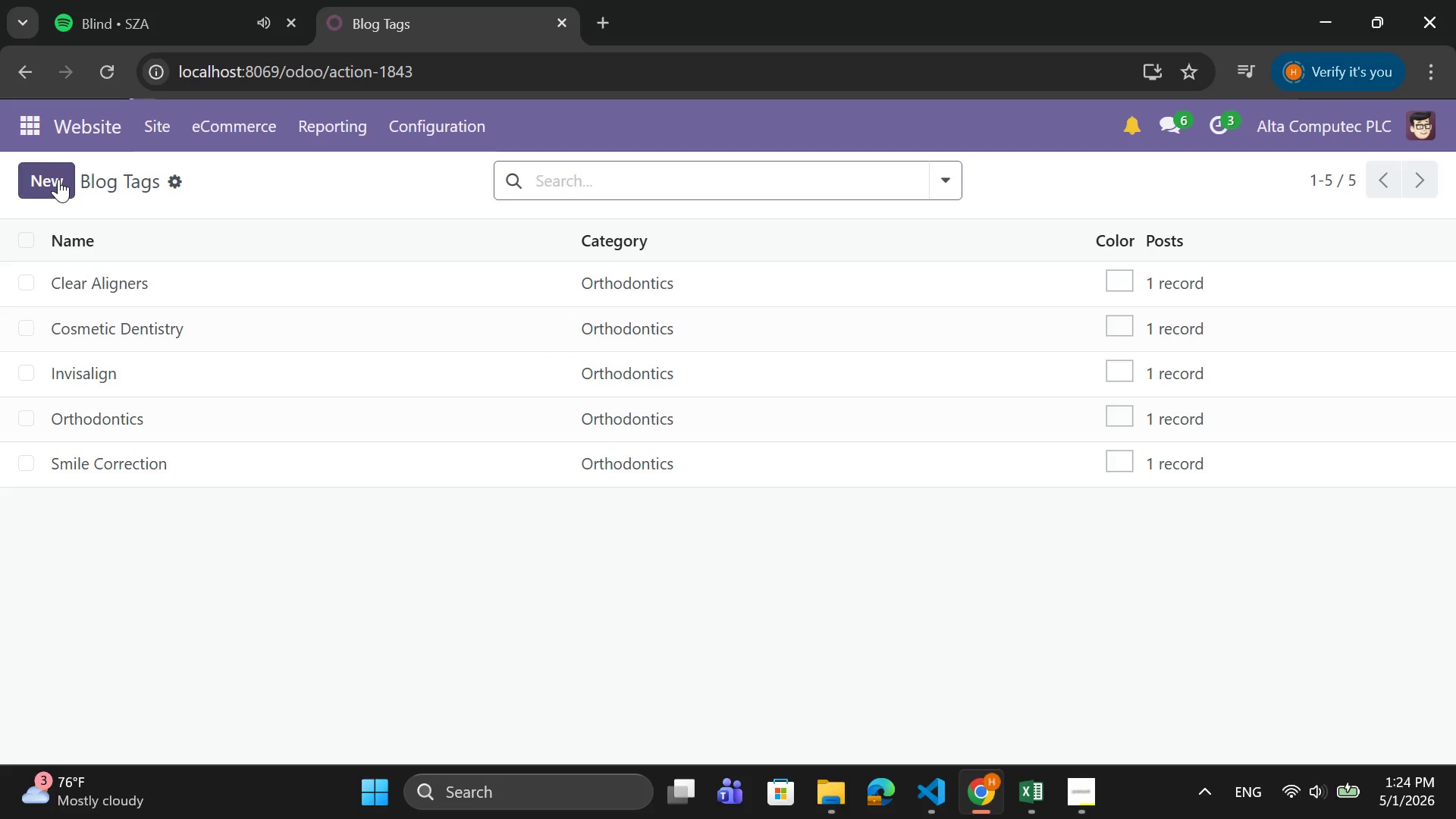 
left_click([58, 179])
 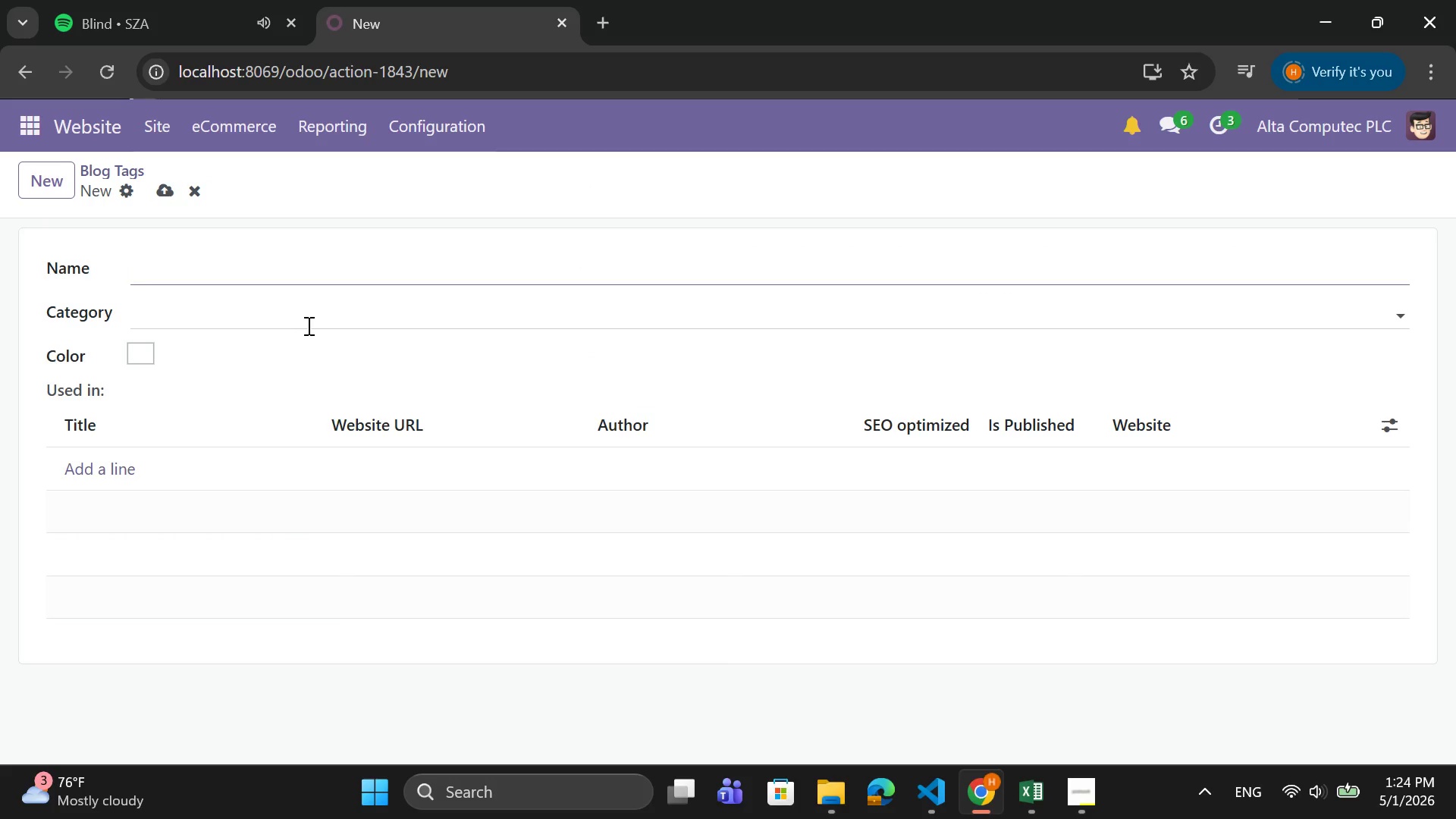 
type(Veneers)
 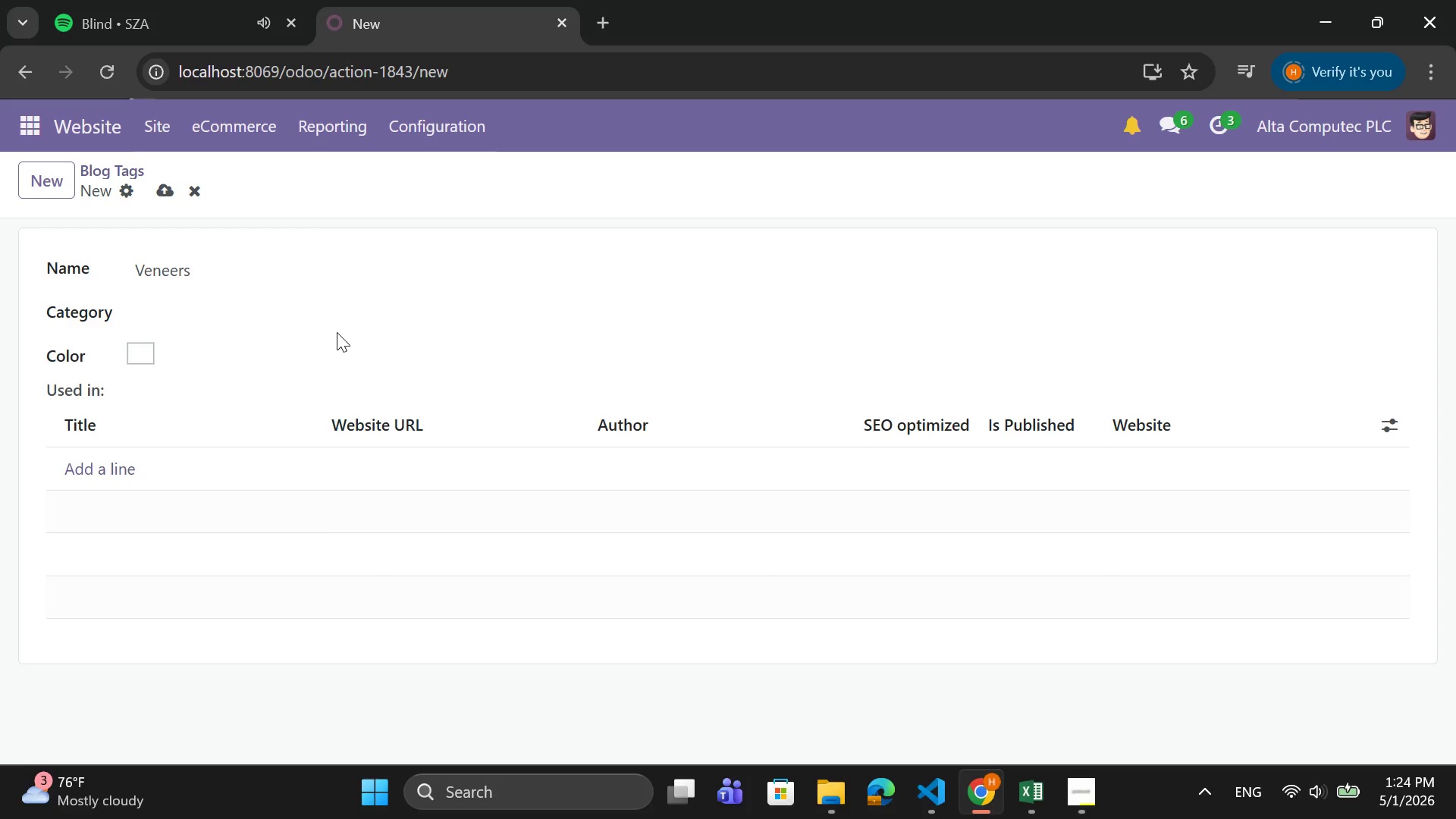 
double_click([329, 295])
 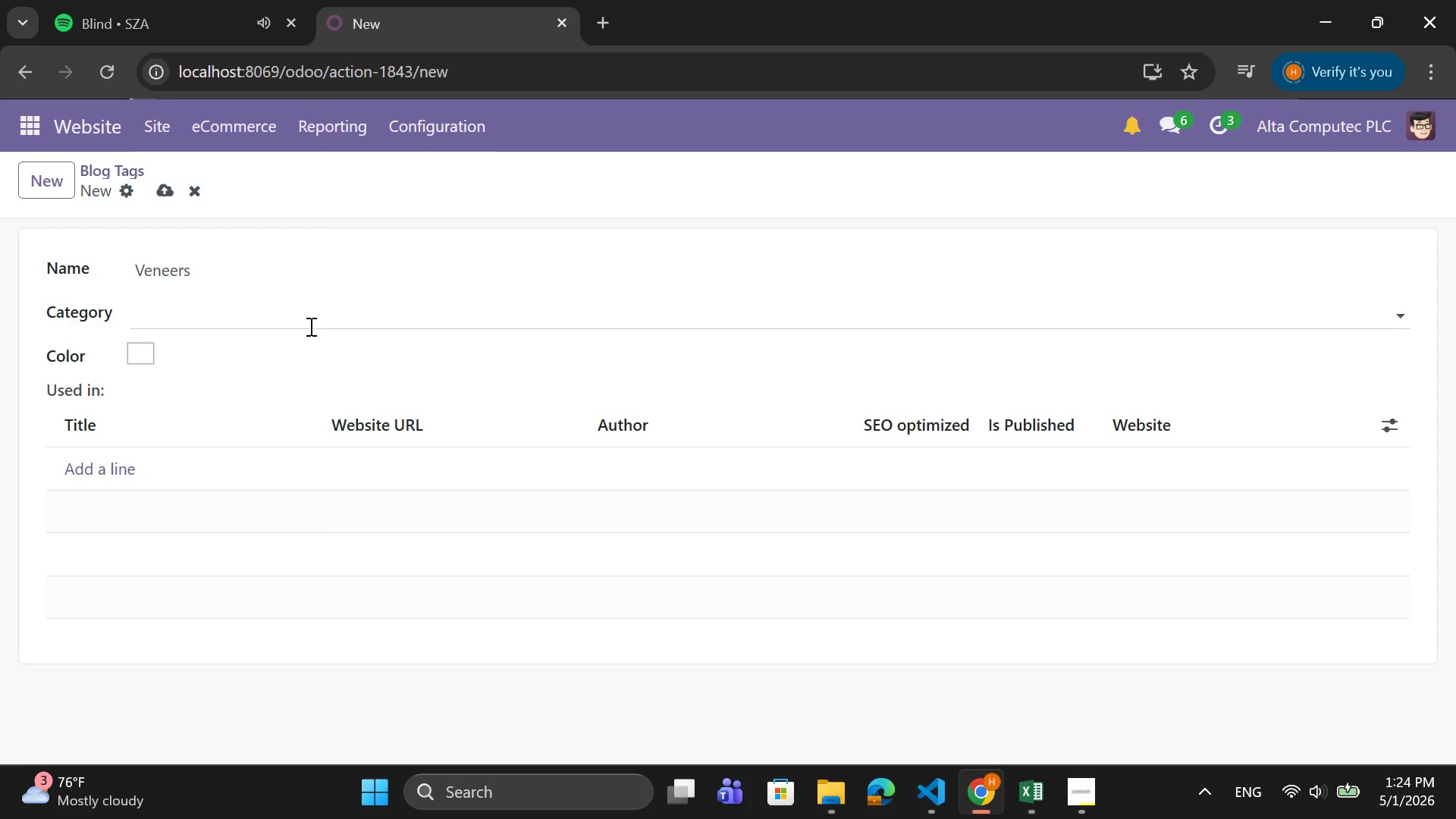 
triple_click([309, 326])
 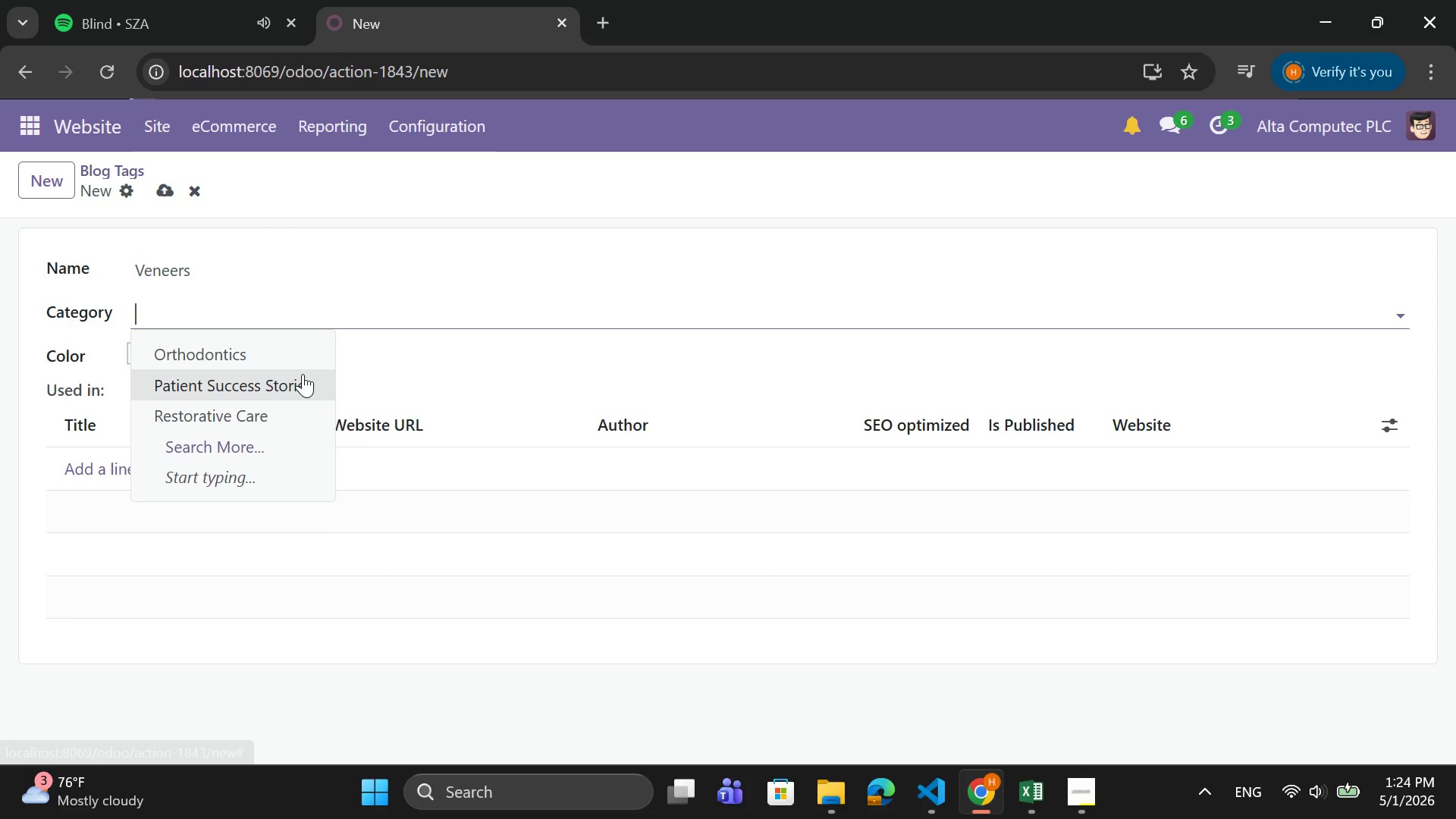 
left_click([303, 374])
 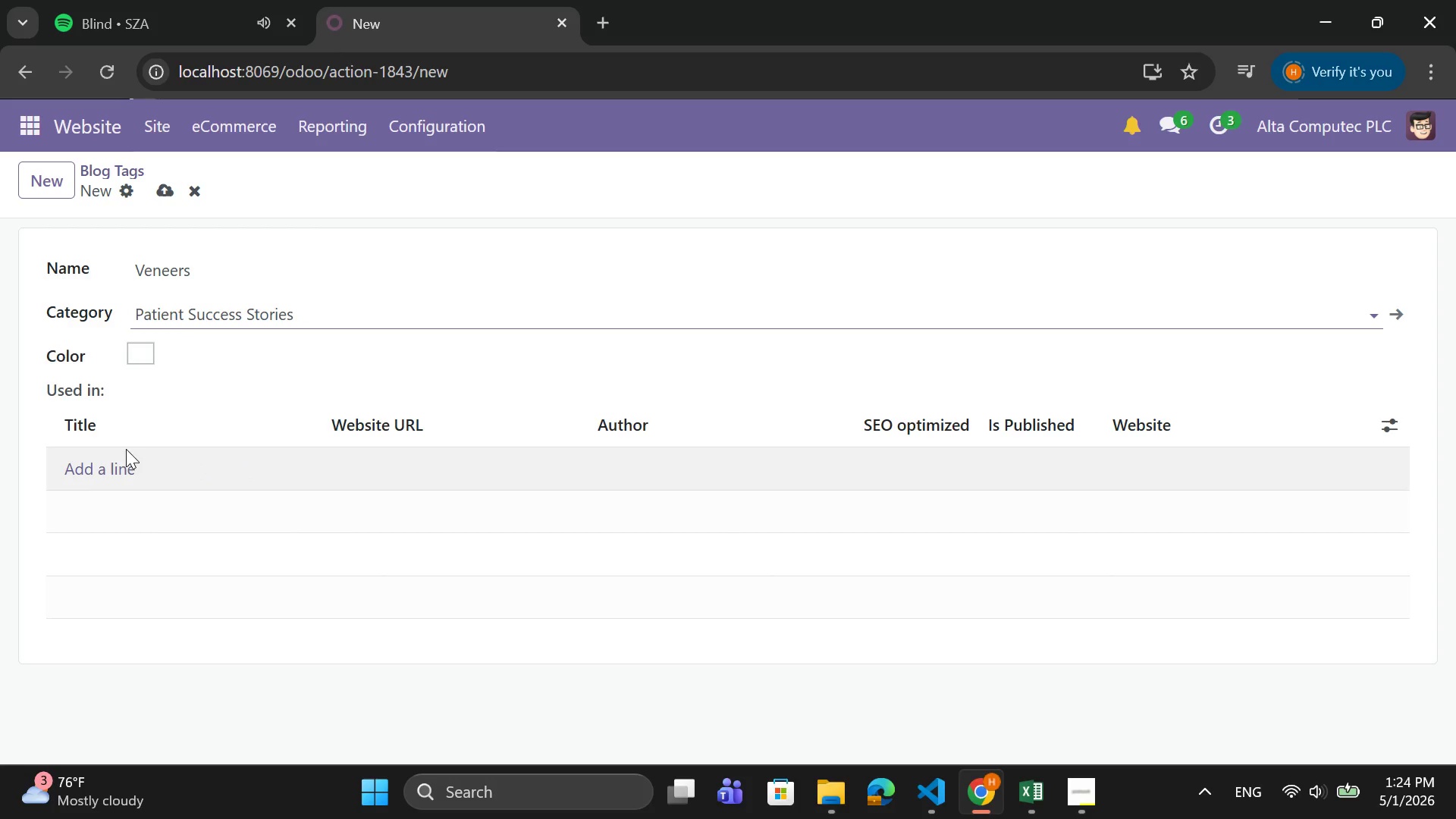 
left_click([102, 464])
 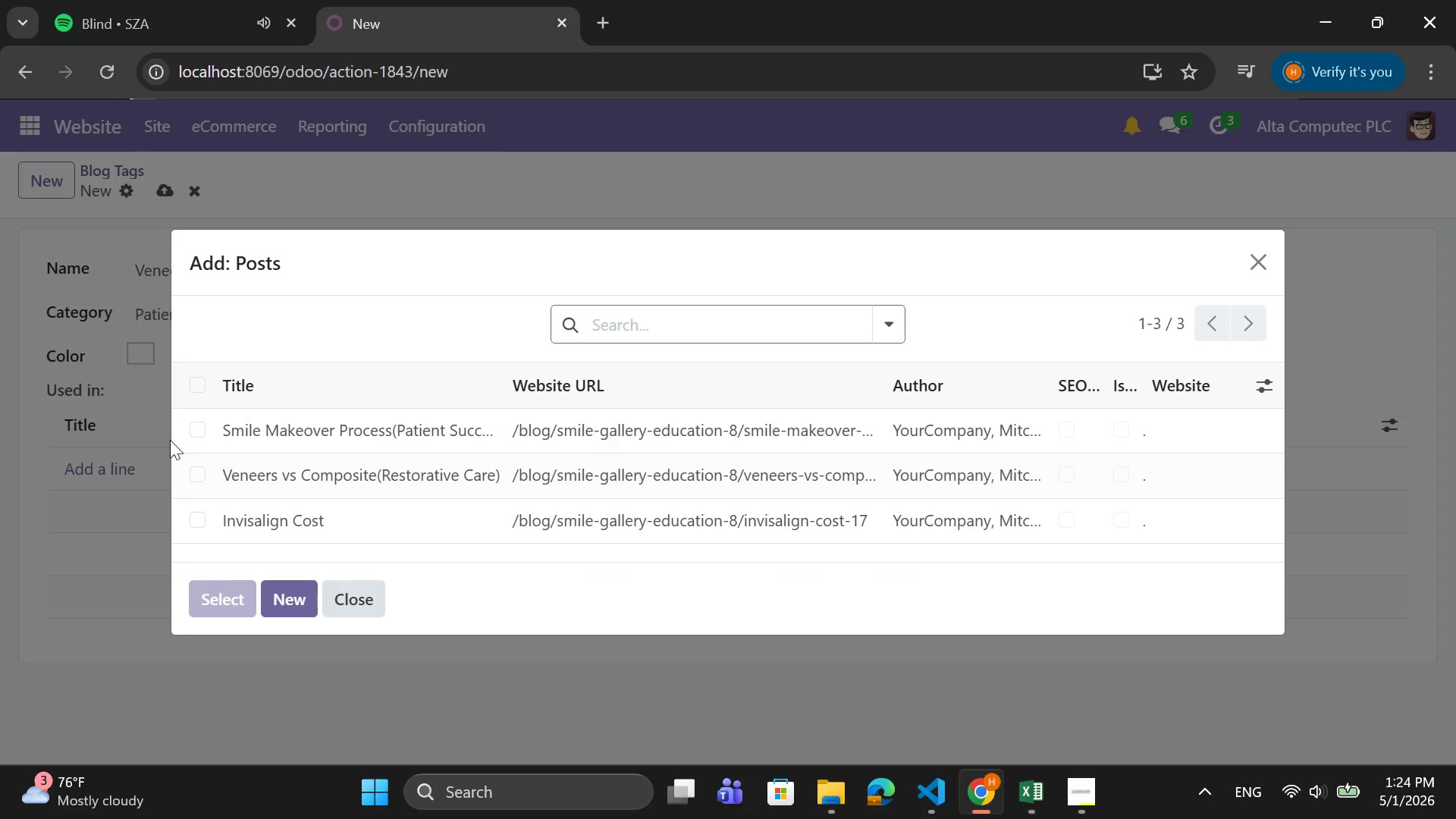 
left_click([193, 474])
 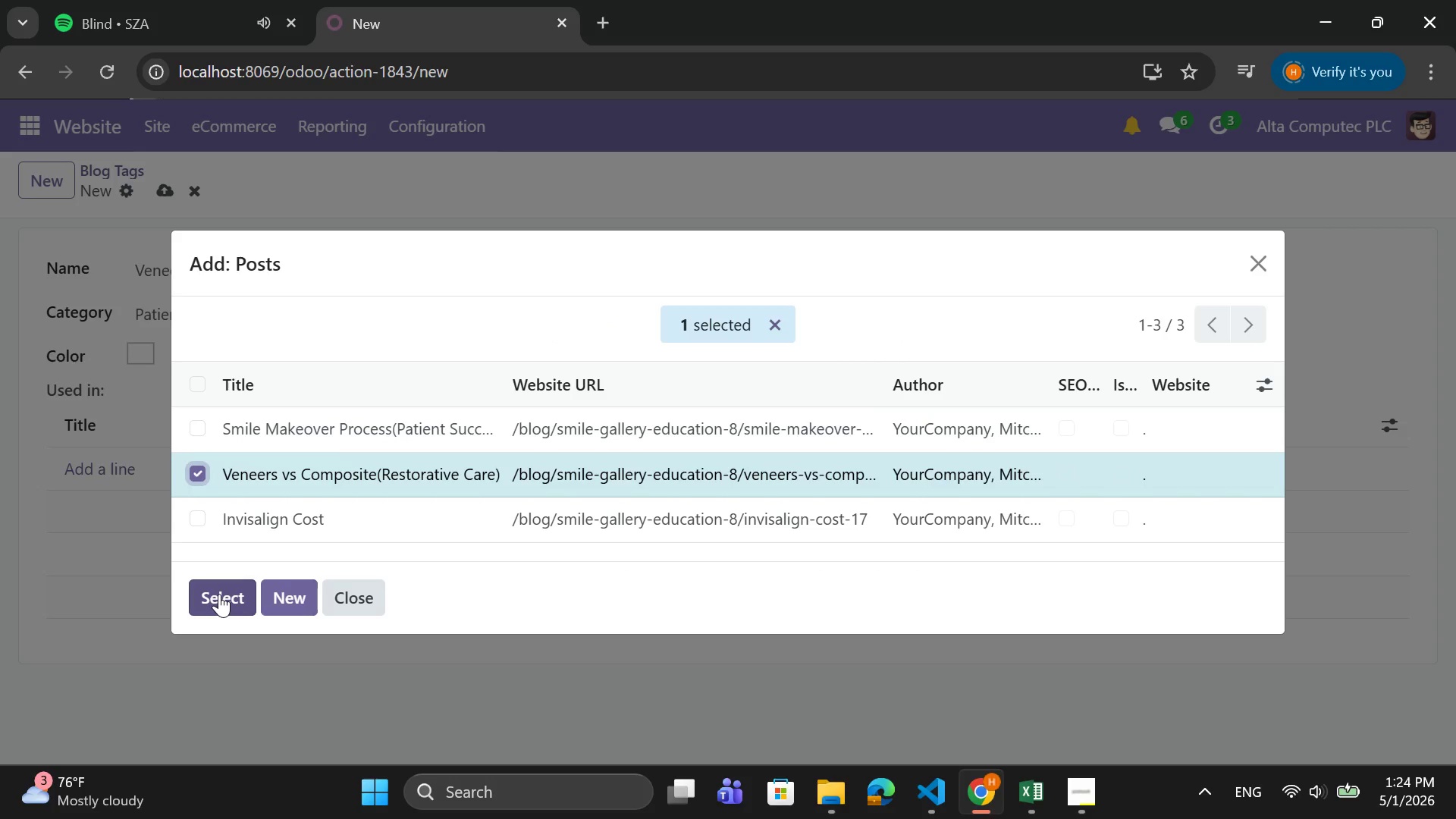 
left_click([219, 594])
 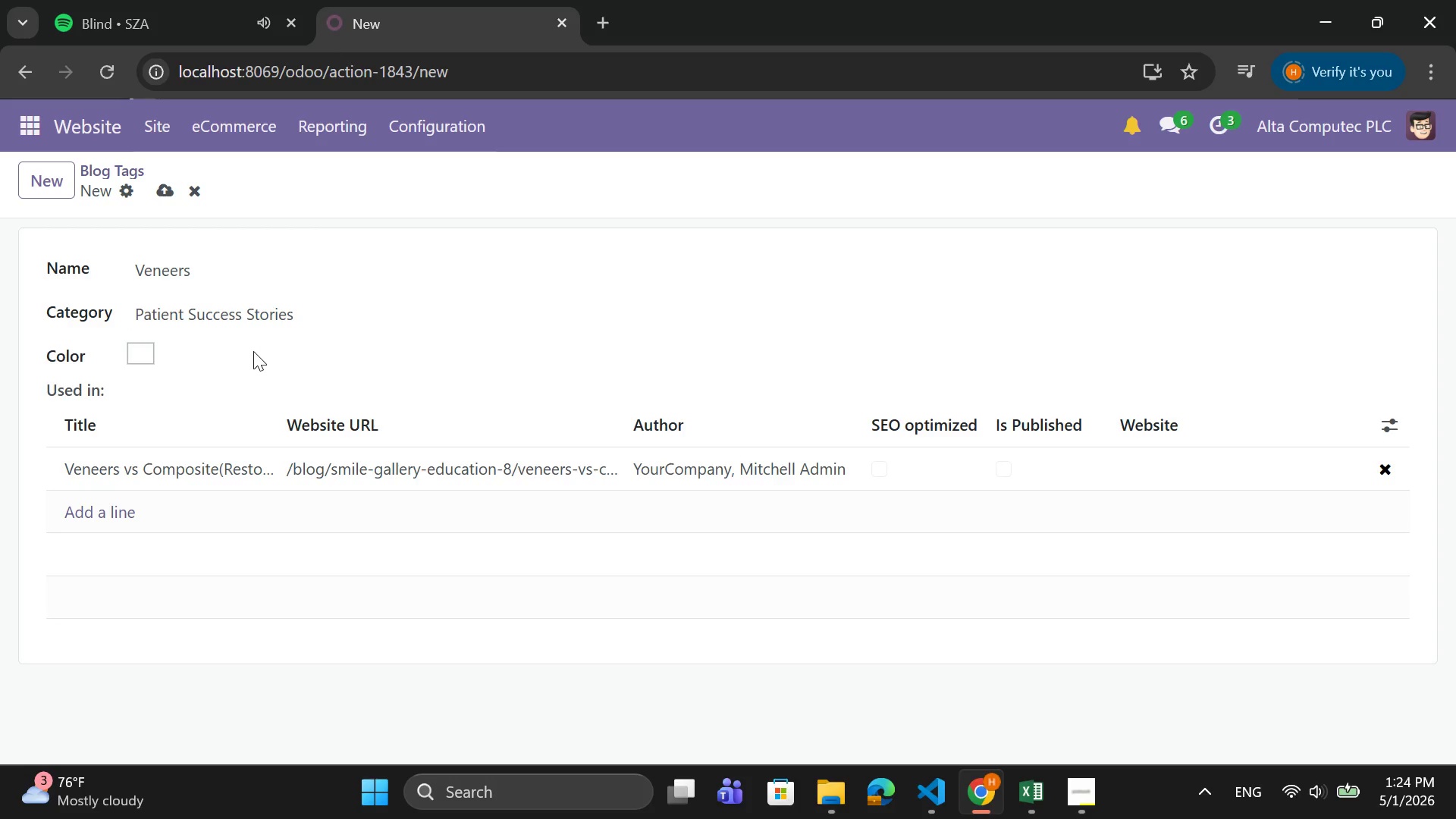 
wait(22.02)
 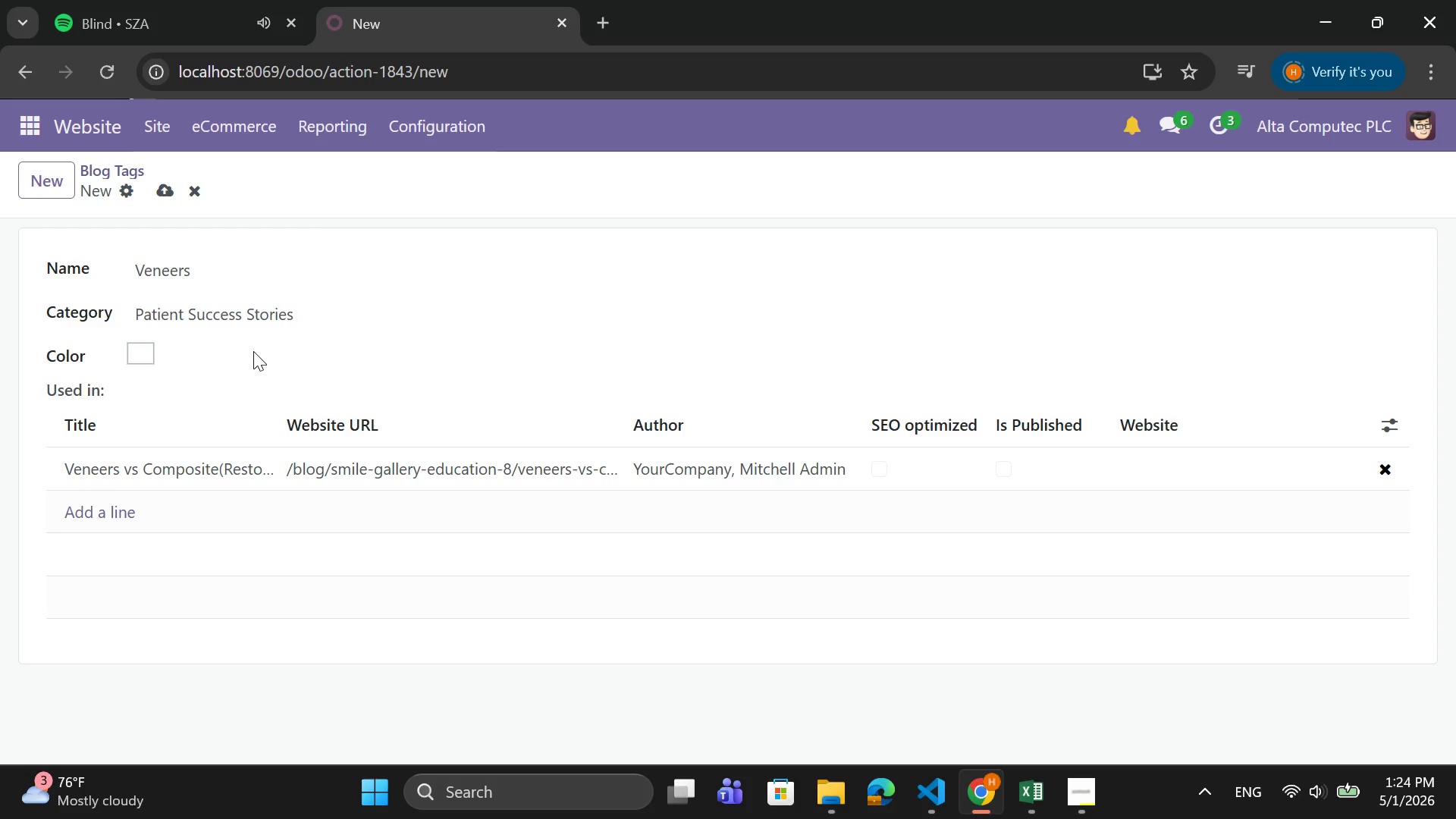 
left_click([202, 318])
 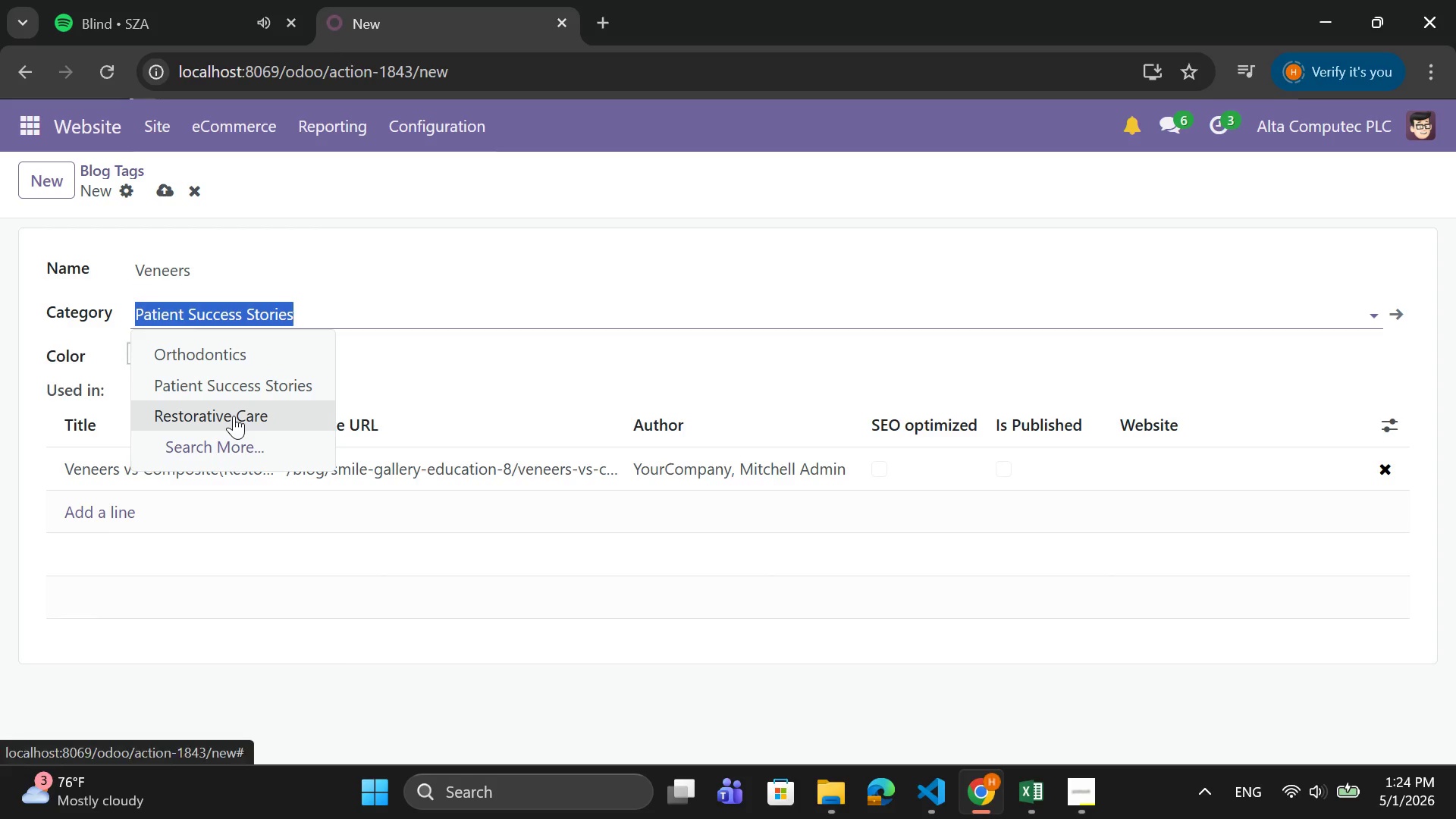 
left_click([234, 416])
 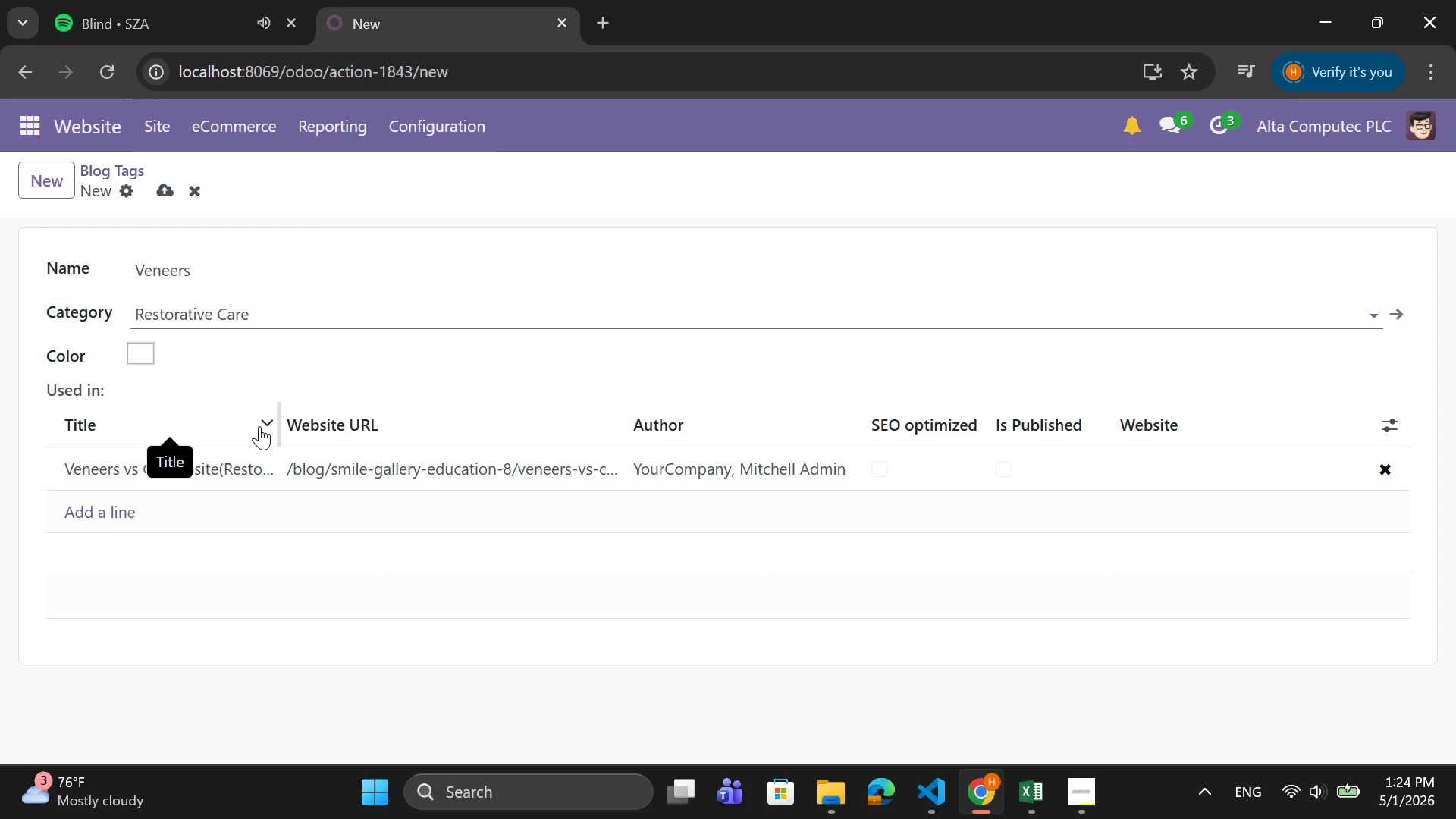 
wait(12.28)
 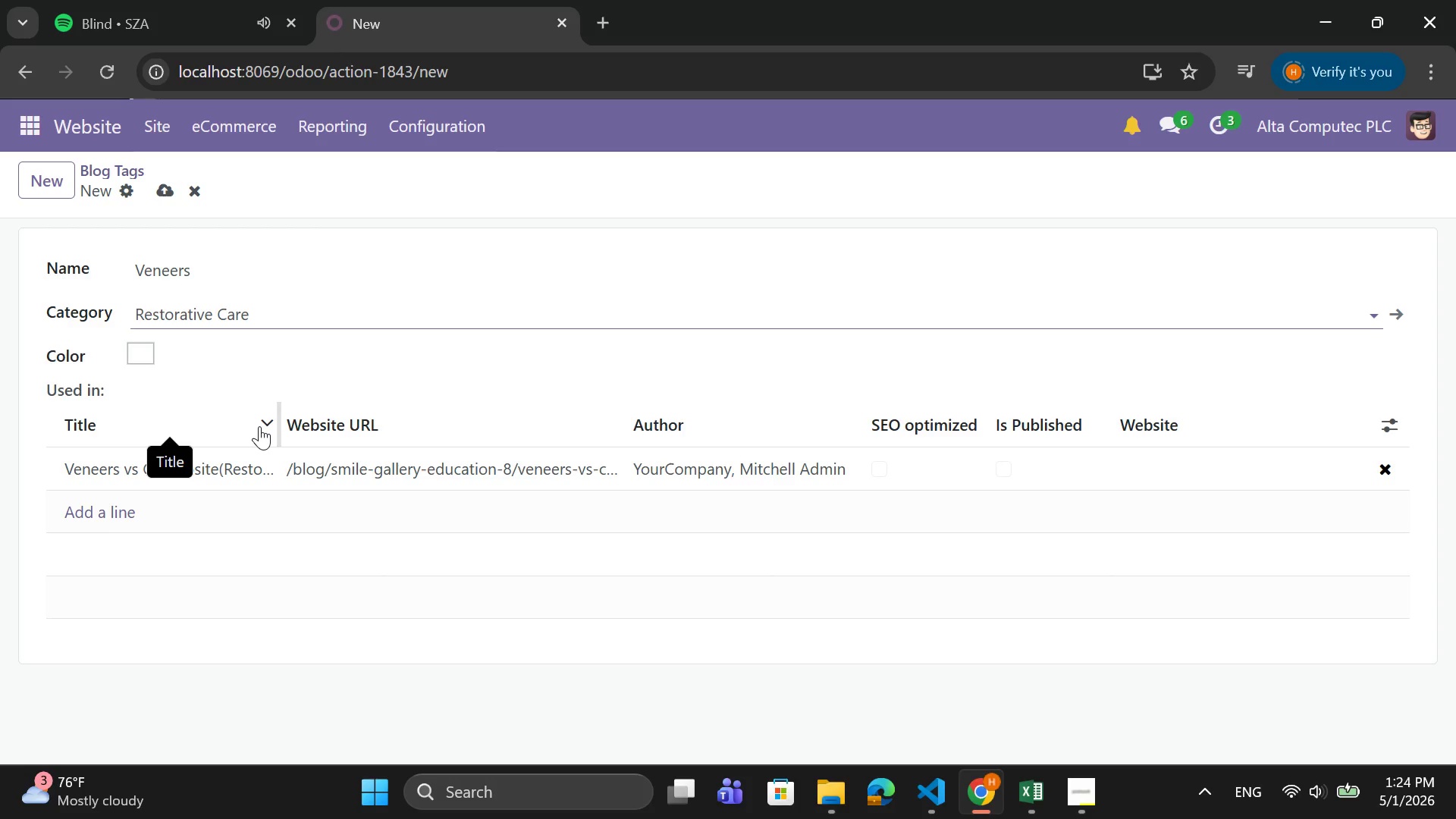 
mouse_move([158, 200])
 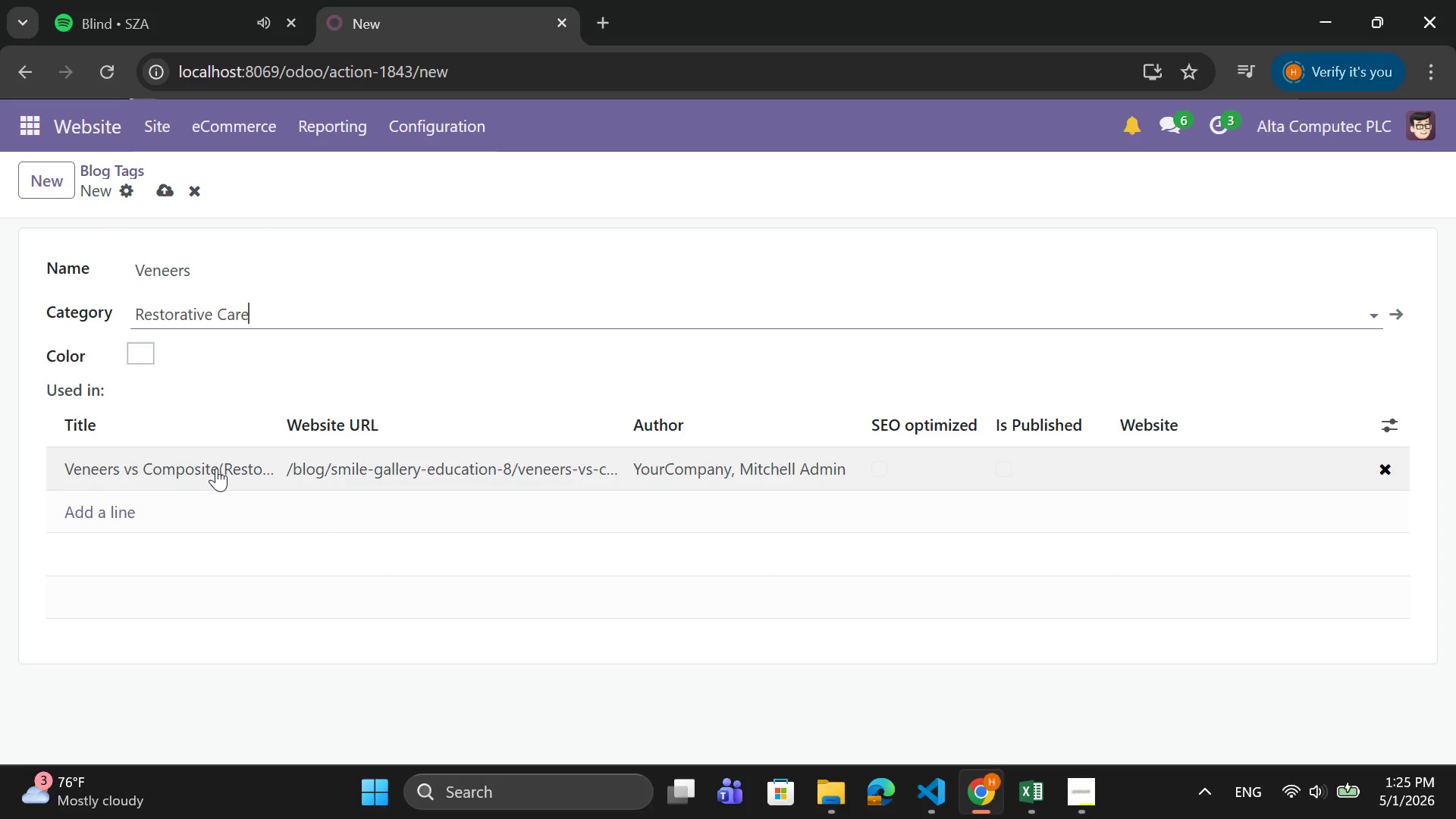 
left_click([216, 468])
 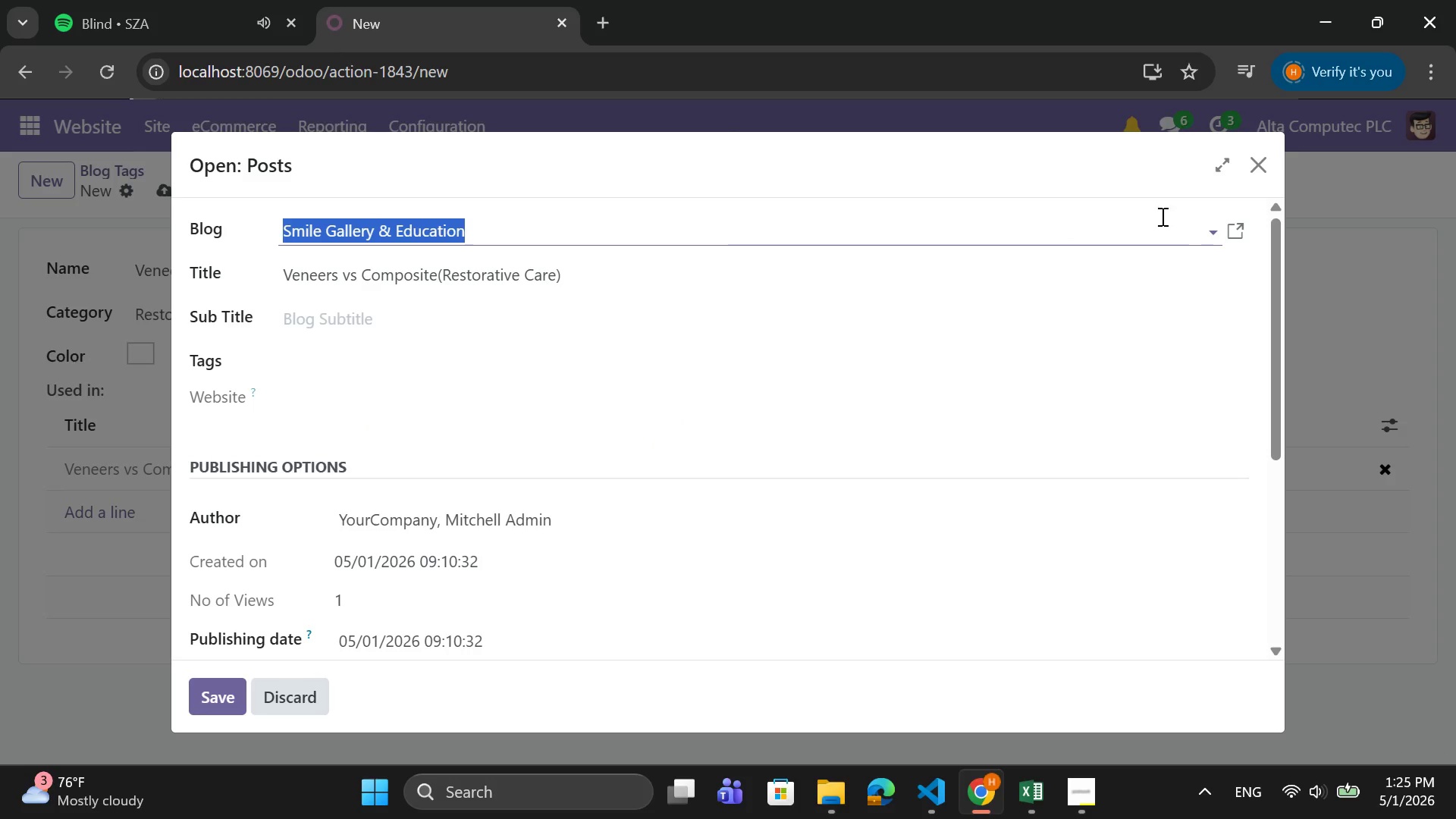 
left_click([1258, 172])
 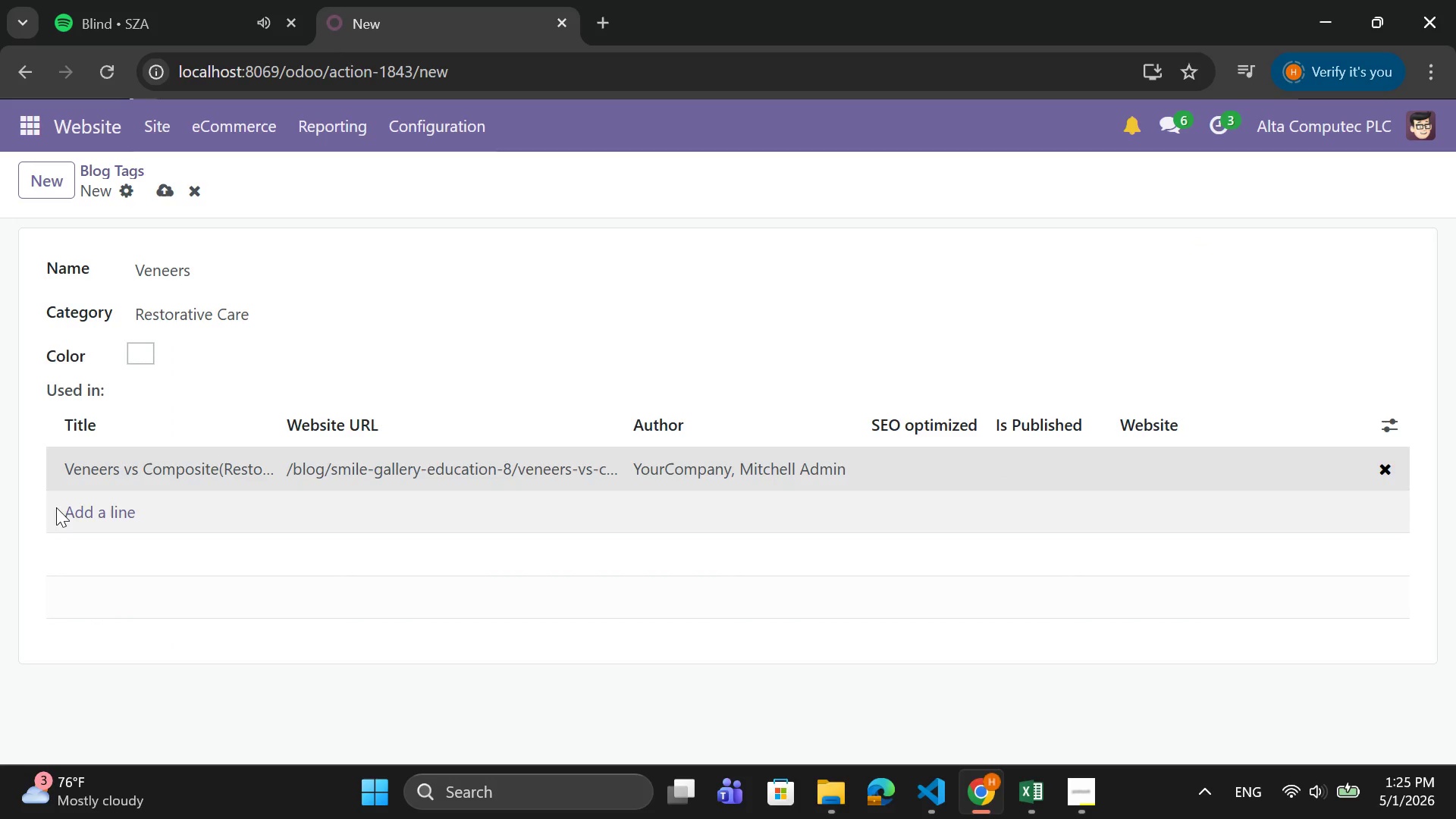 
left_click([101, 508])
 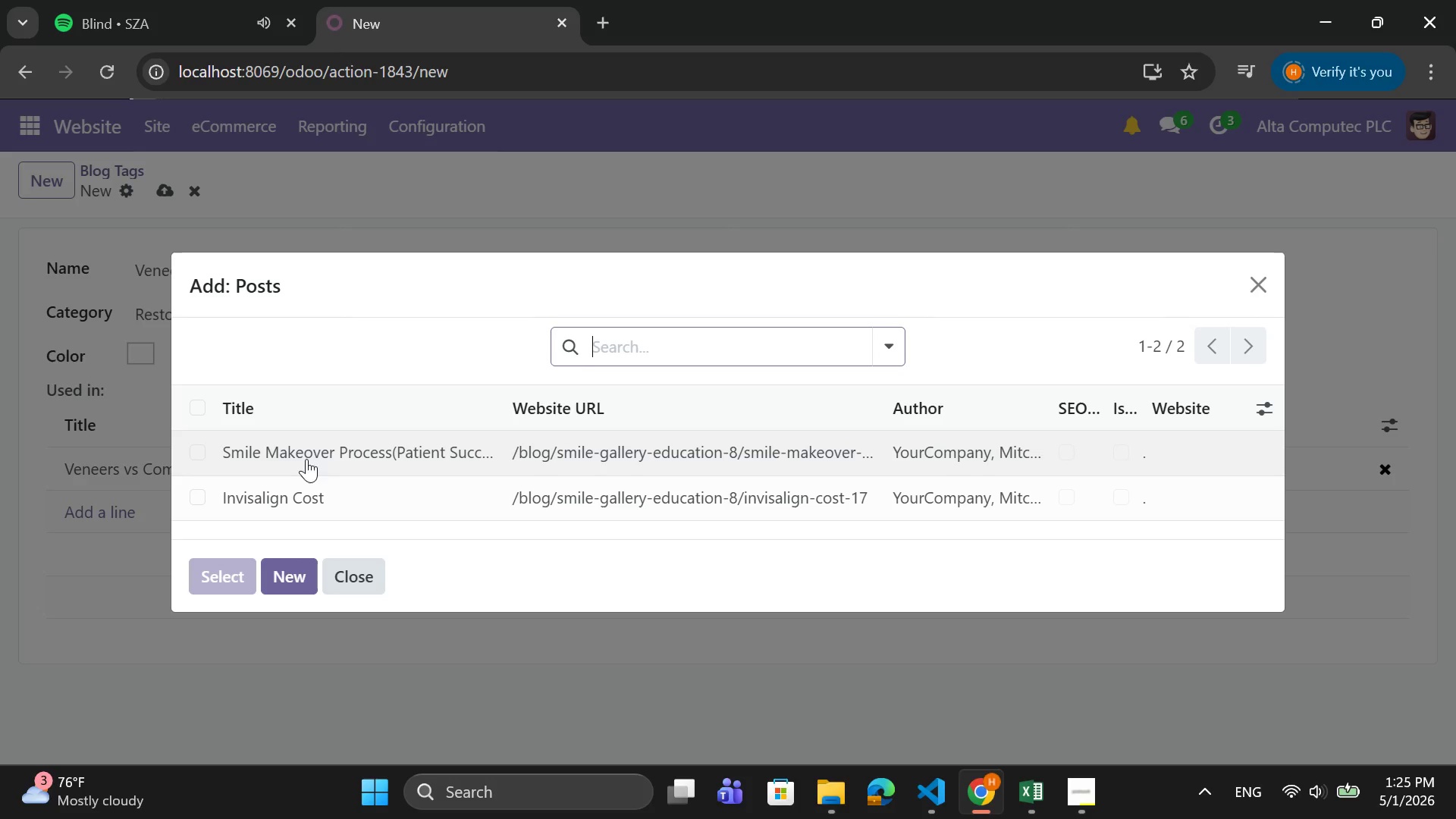 
scroll: coordinate [309, 473], scroll_direction: down, amount: 3.0
 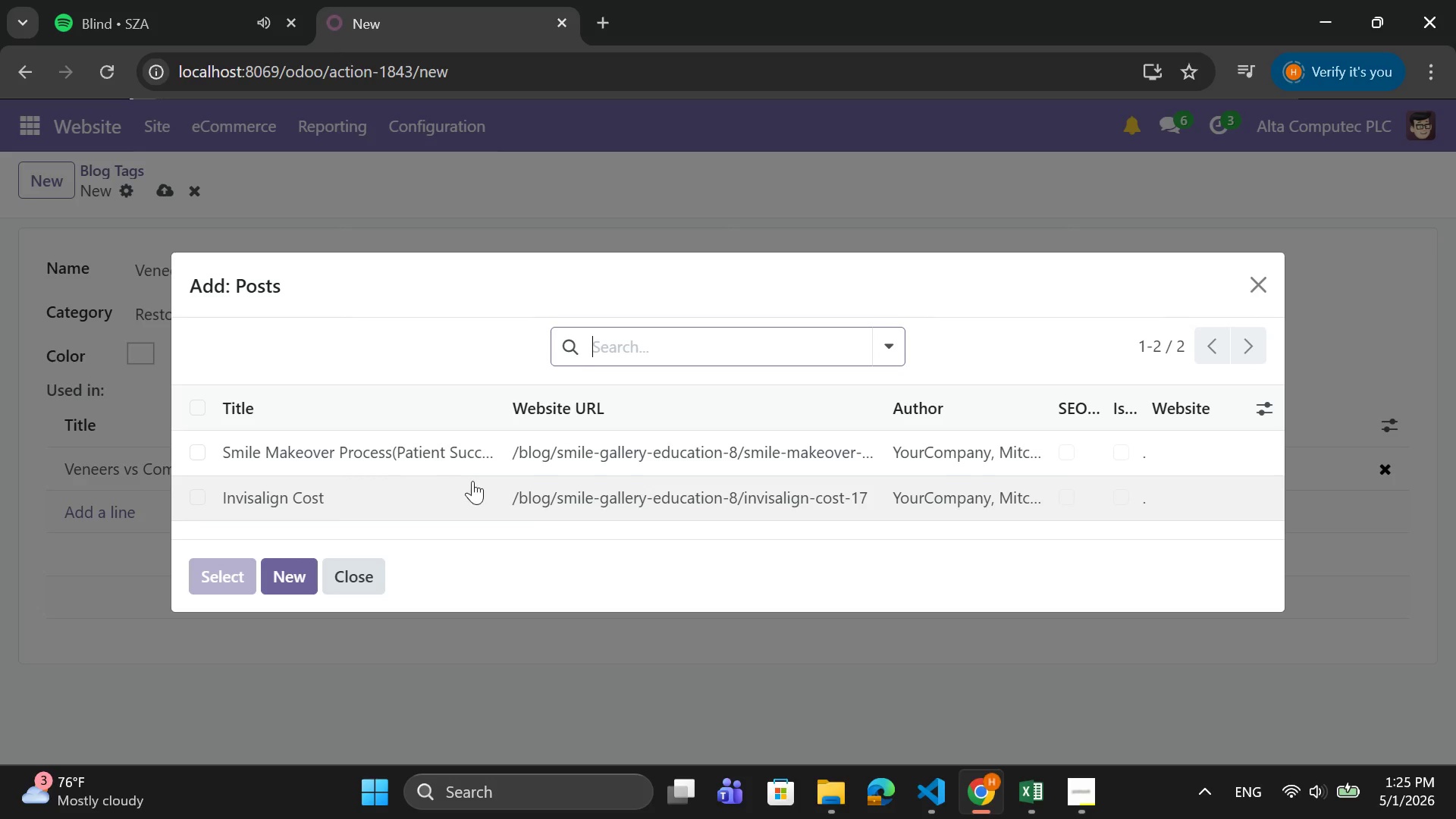 
mouse_move([445, 500])
 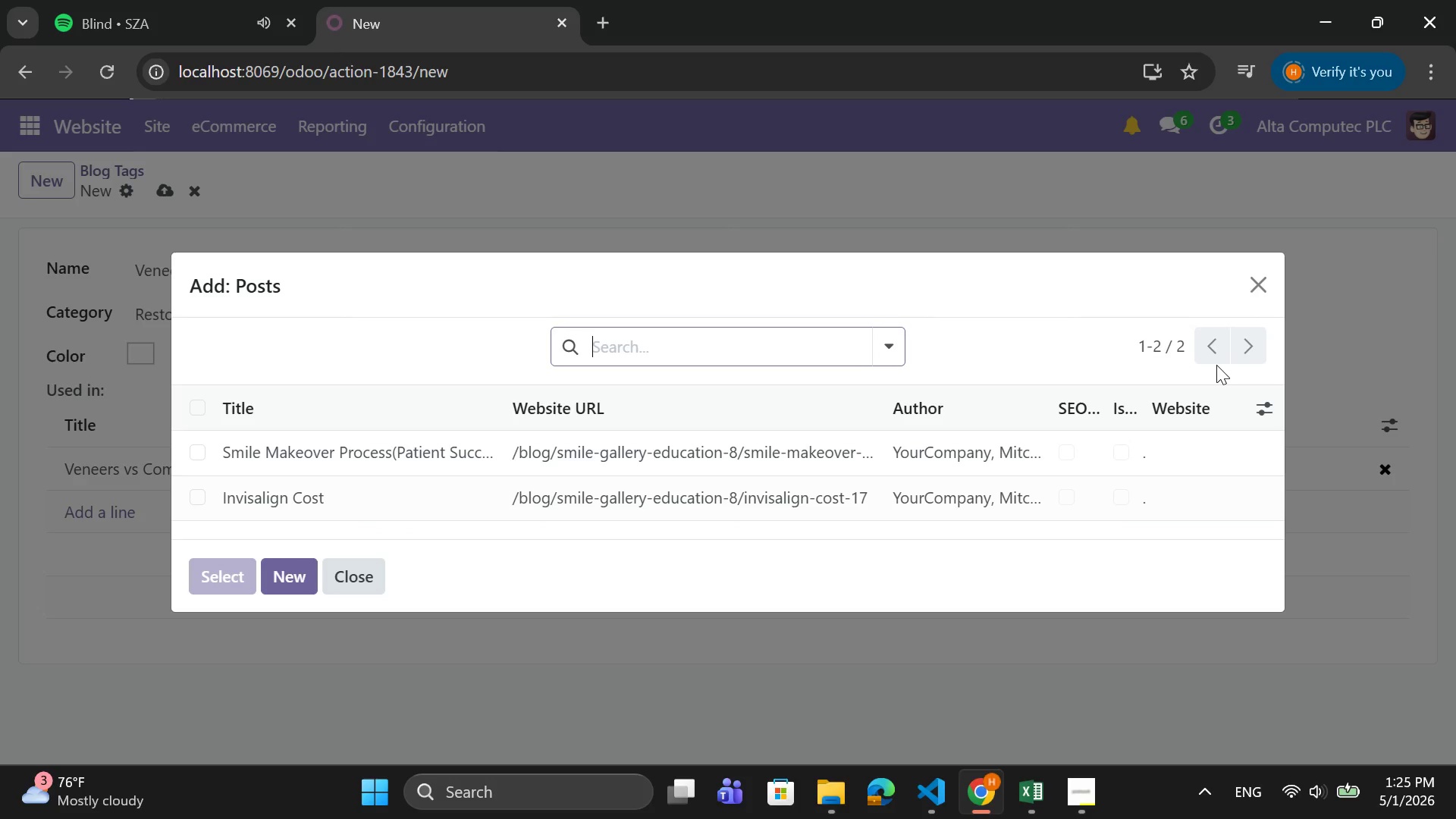 
wait(8.2)
 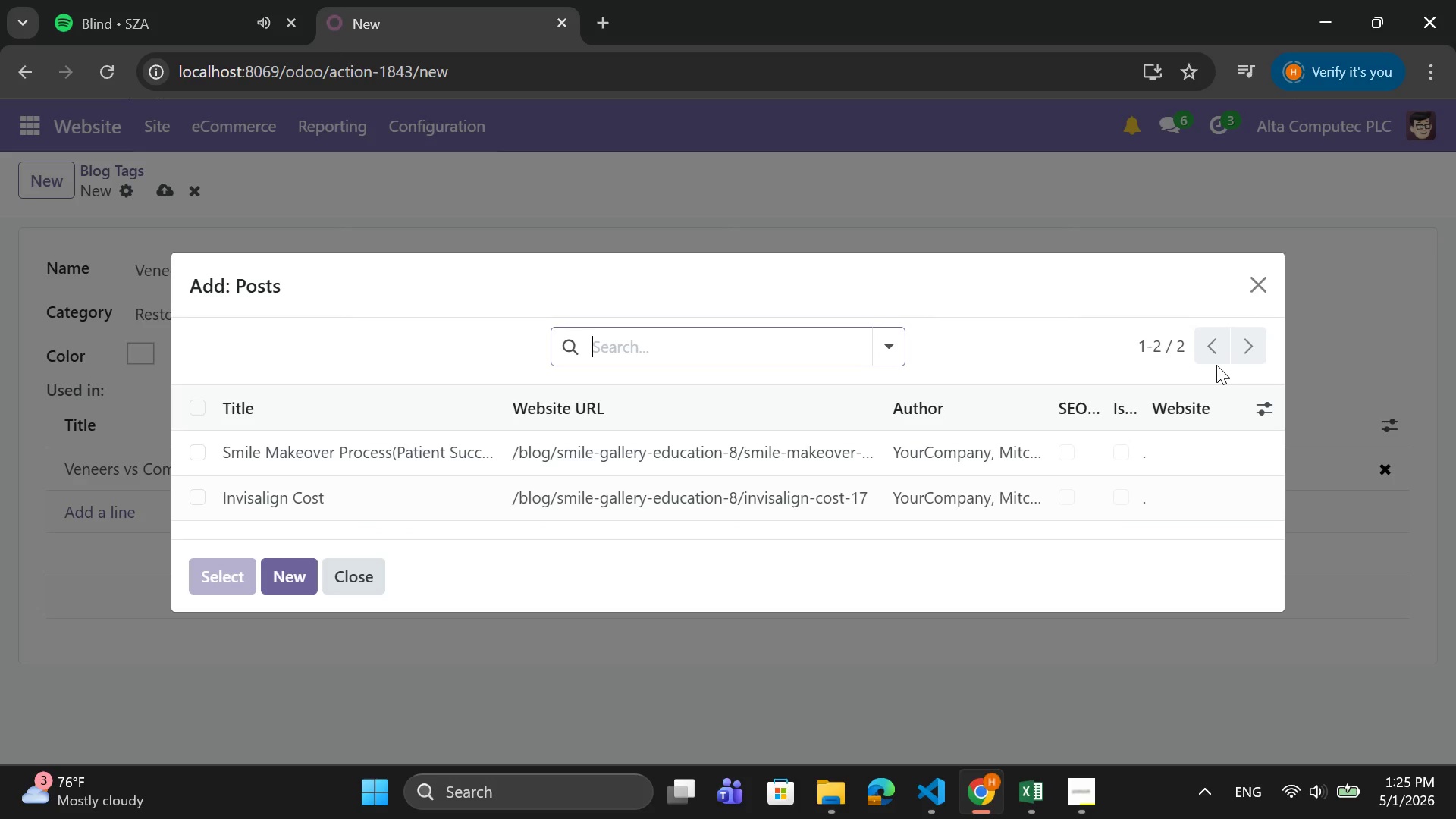 
left_click([1251, 285])
 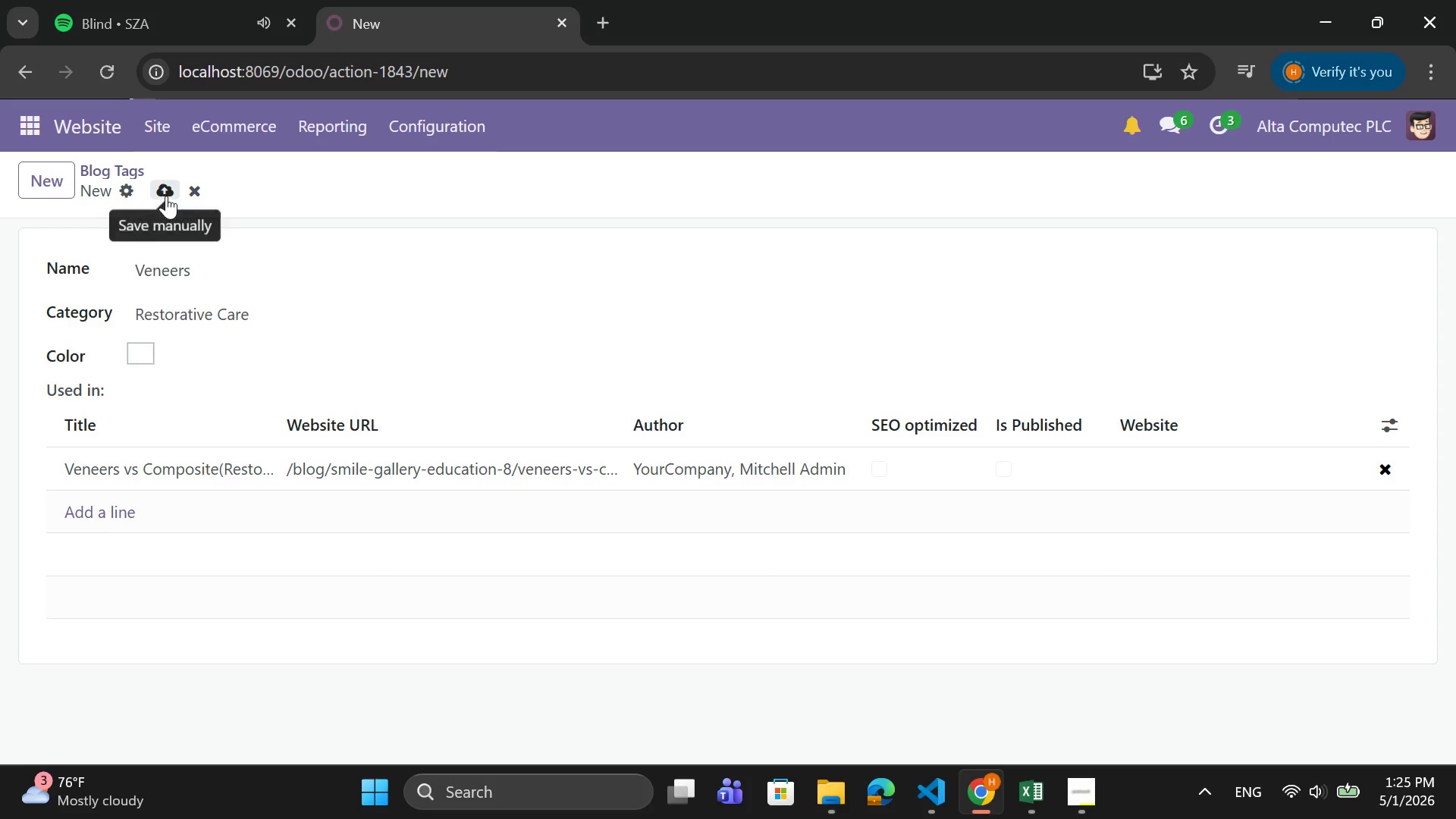 
left_click([166, 196])
 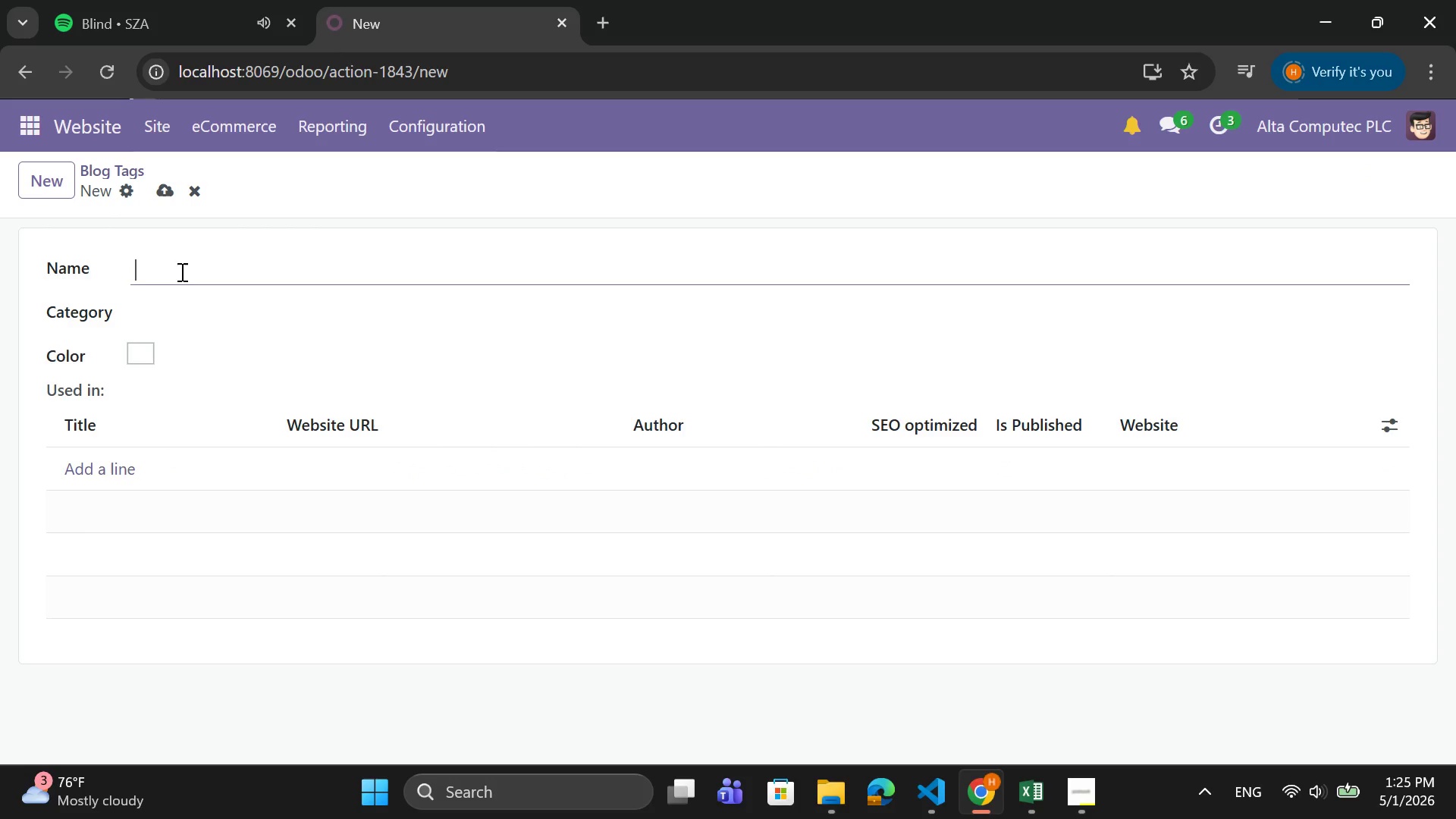 
wait(5.41)
 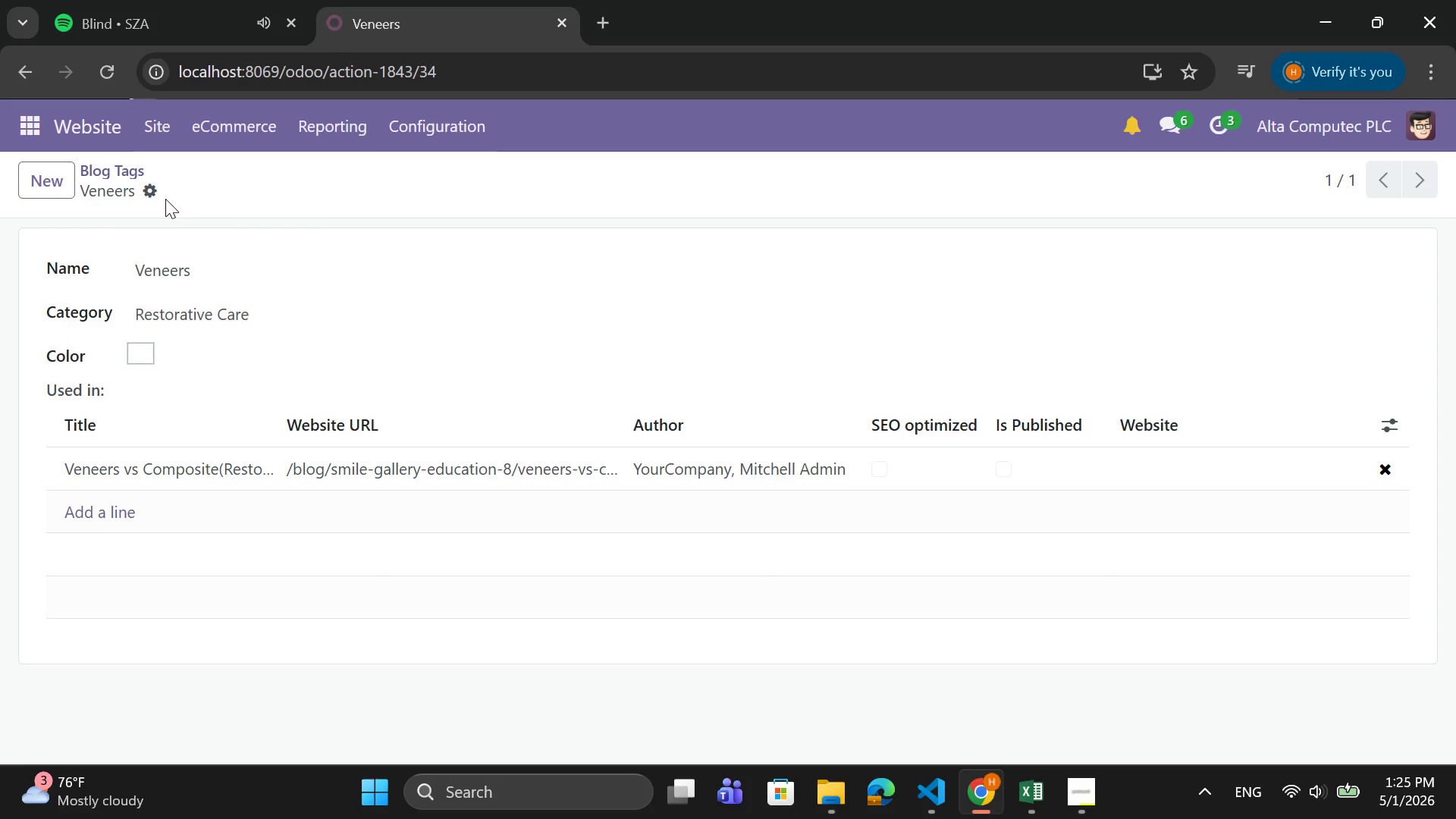 
type(Procl)
key(Backspace)
type(elain Veneers)
 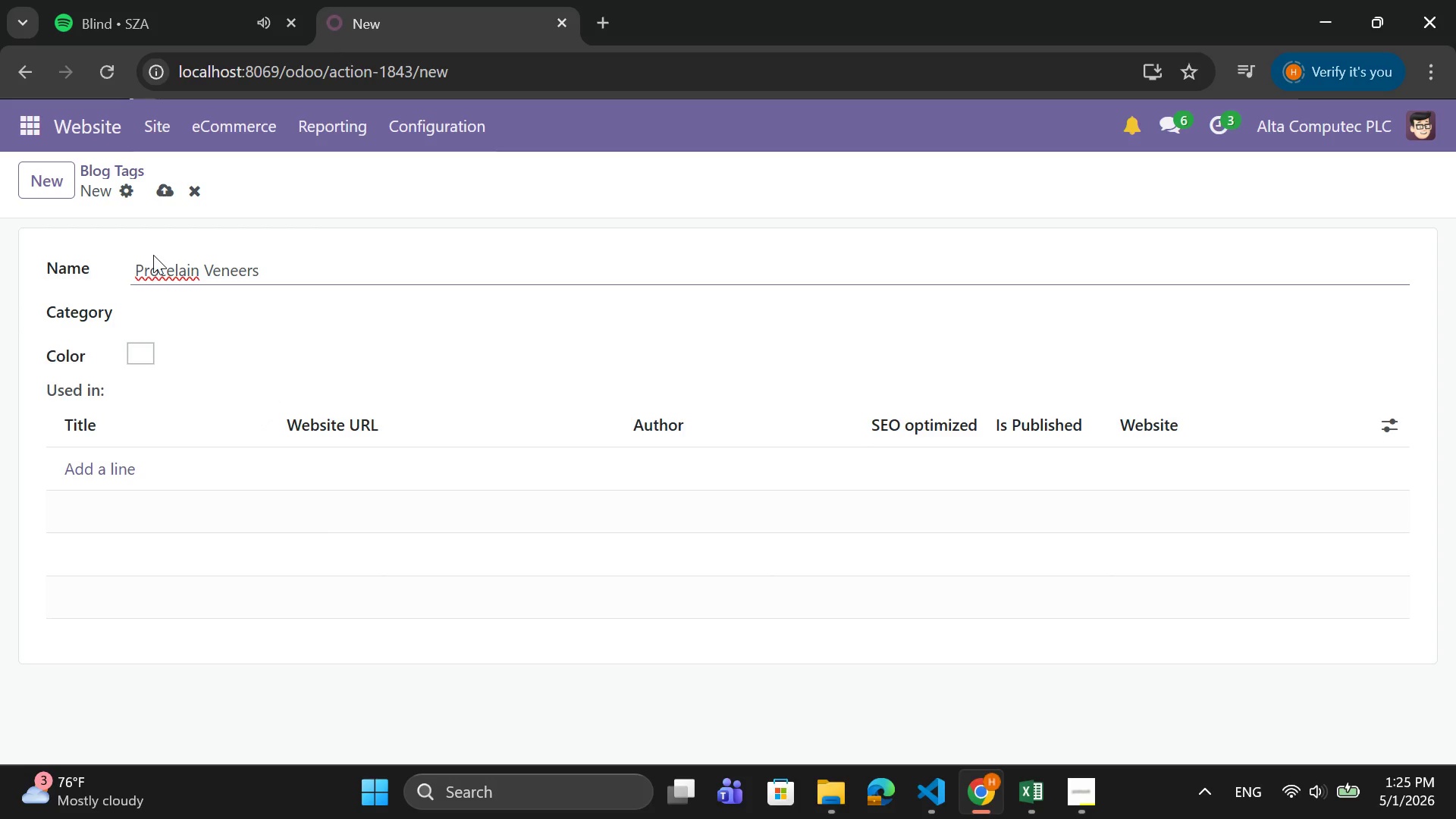 
right_click([153, 259])
 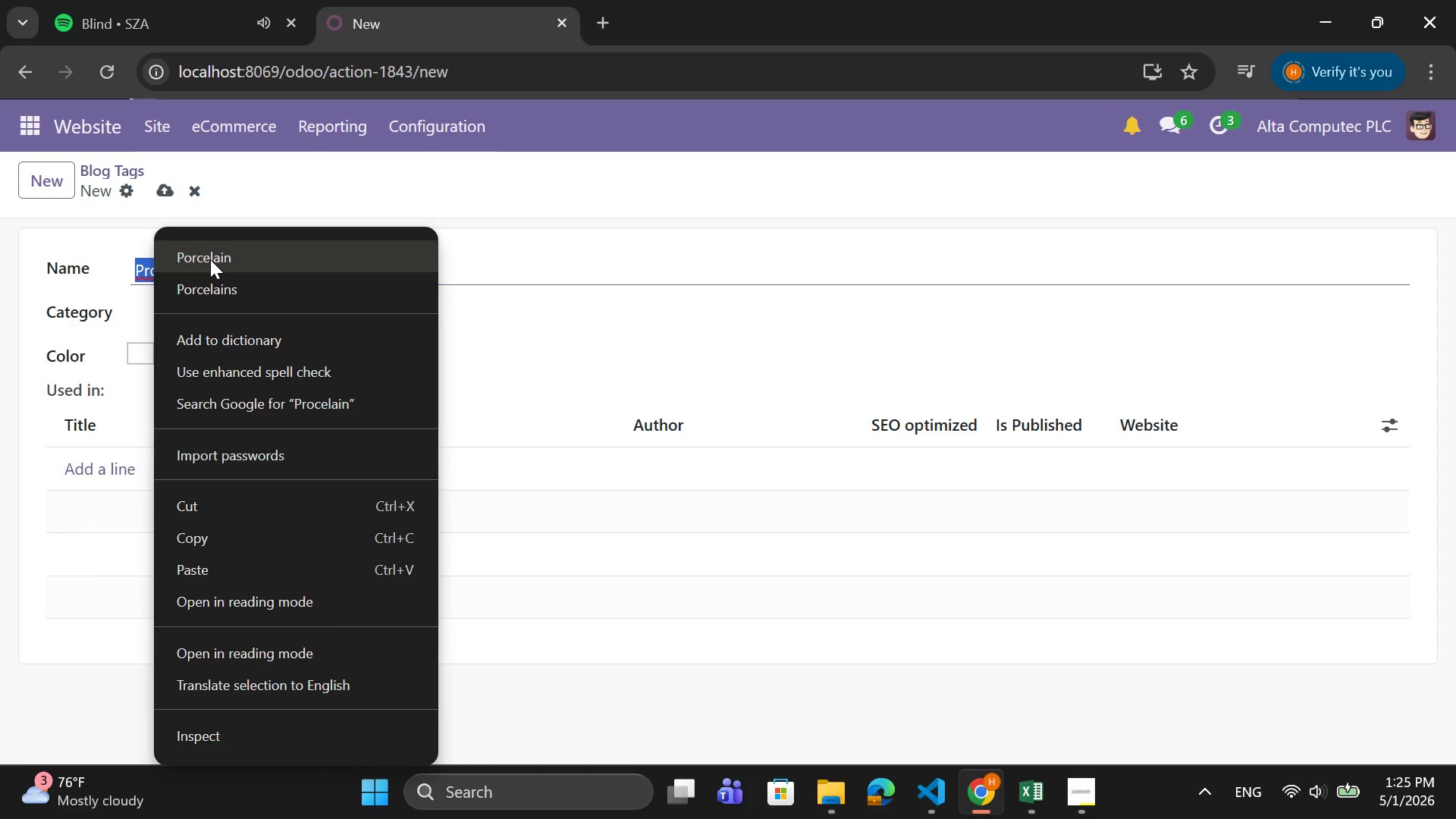 
left_click([210, 259])
 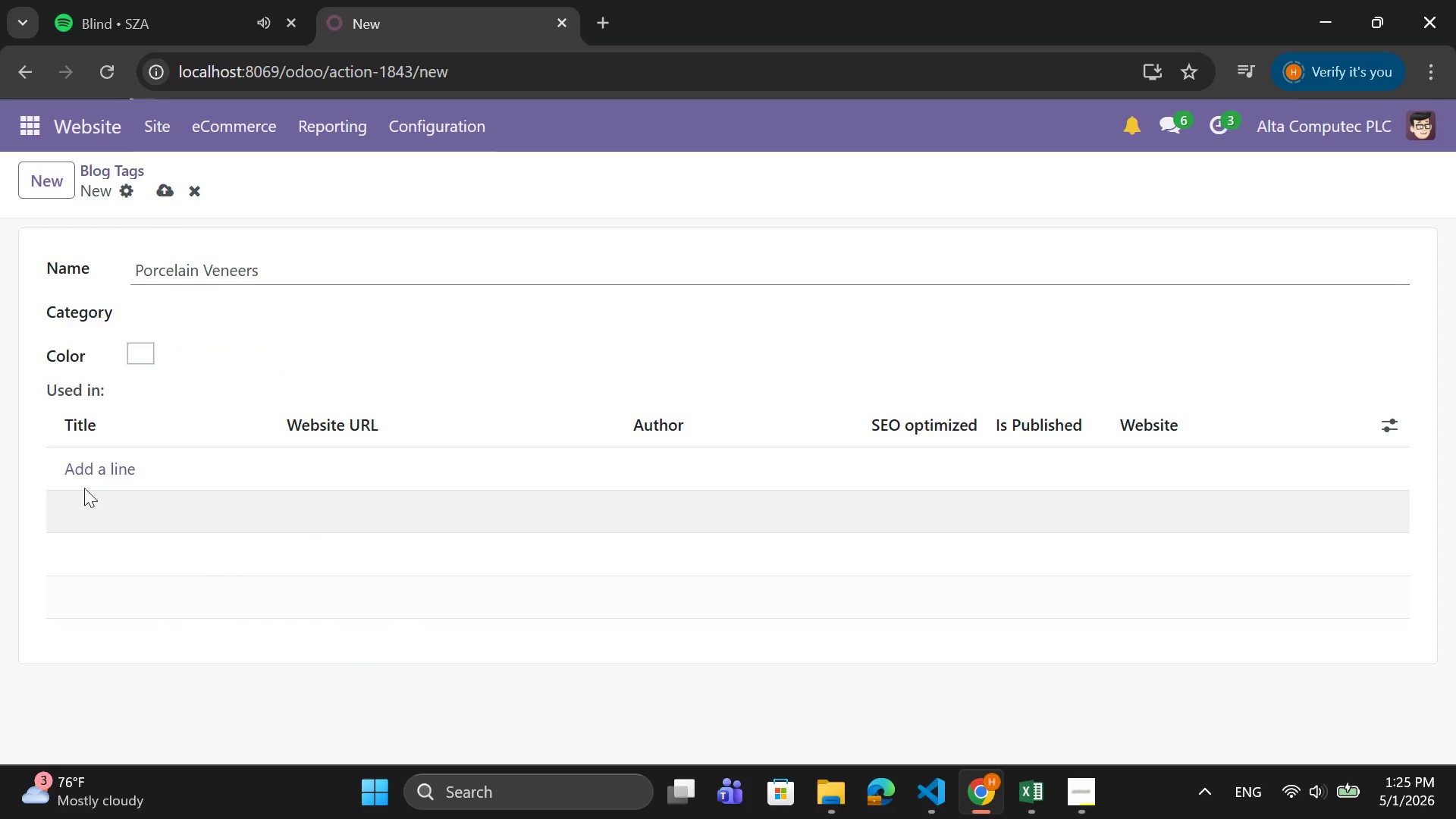 
left_click([102, 475])
 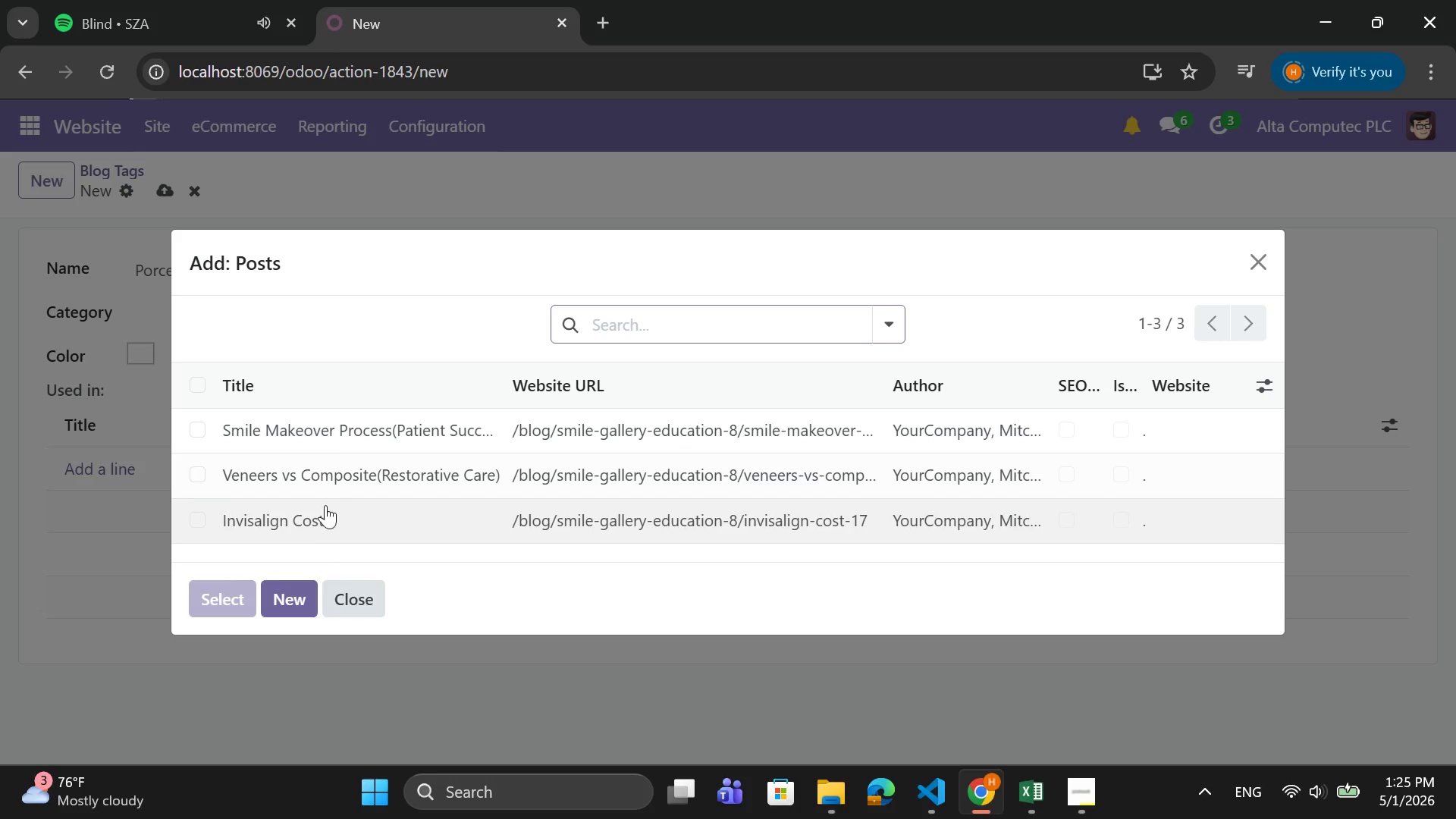 
left_click([322, 482])
 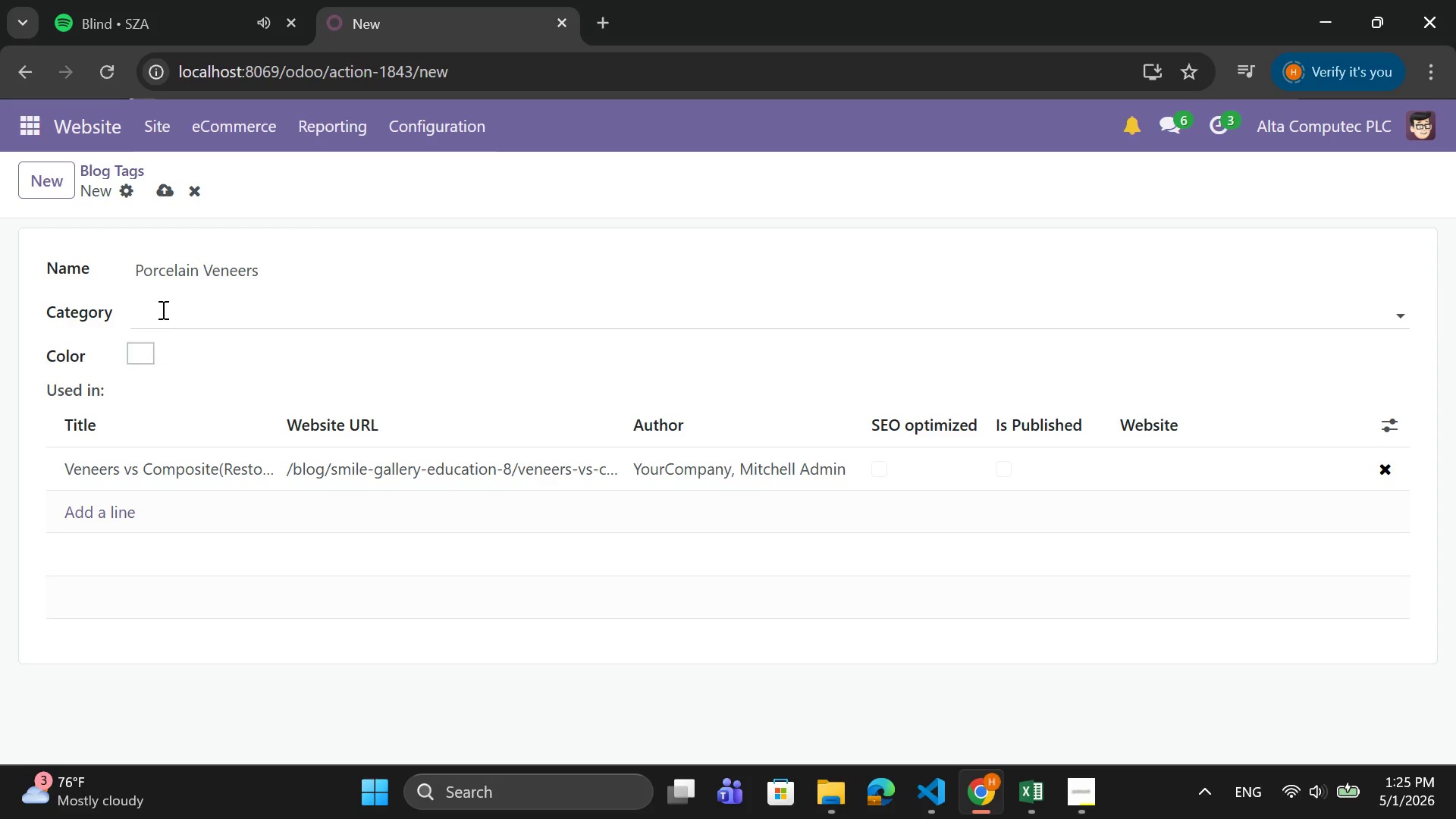 
left_click([162, 309])
 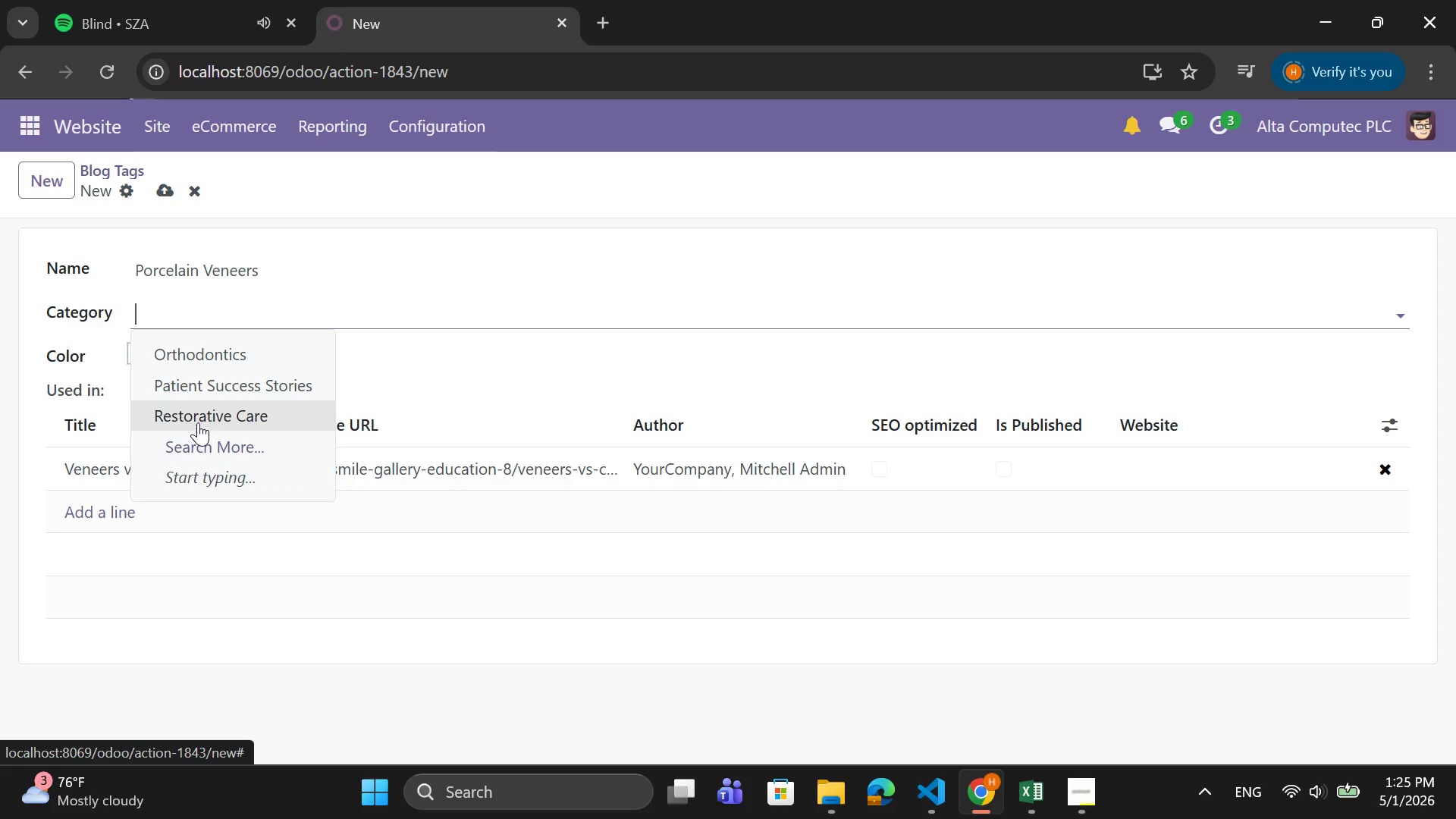 
left_click([198, 421])
 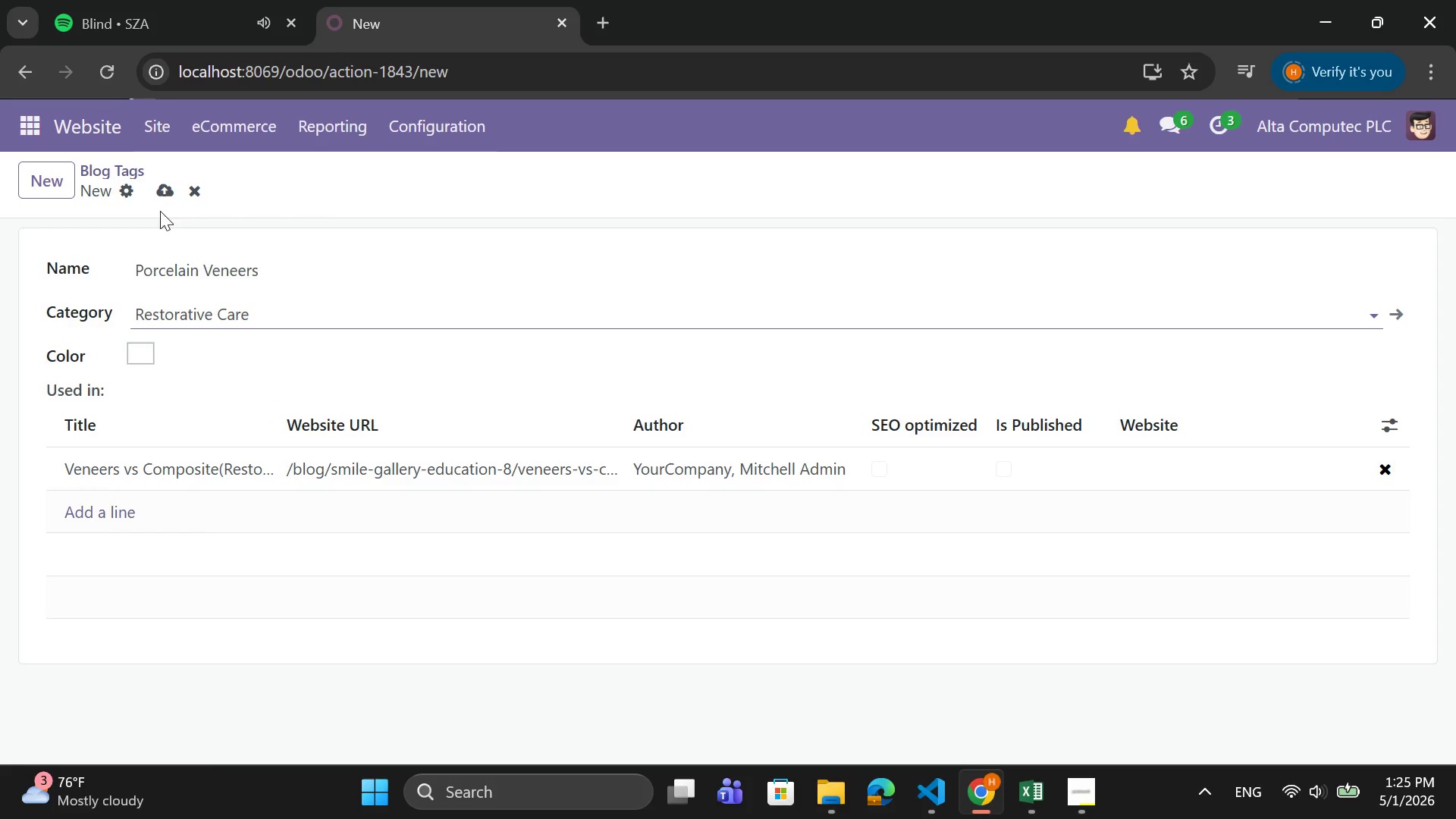 
left_click([167, 190])
 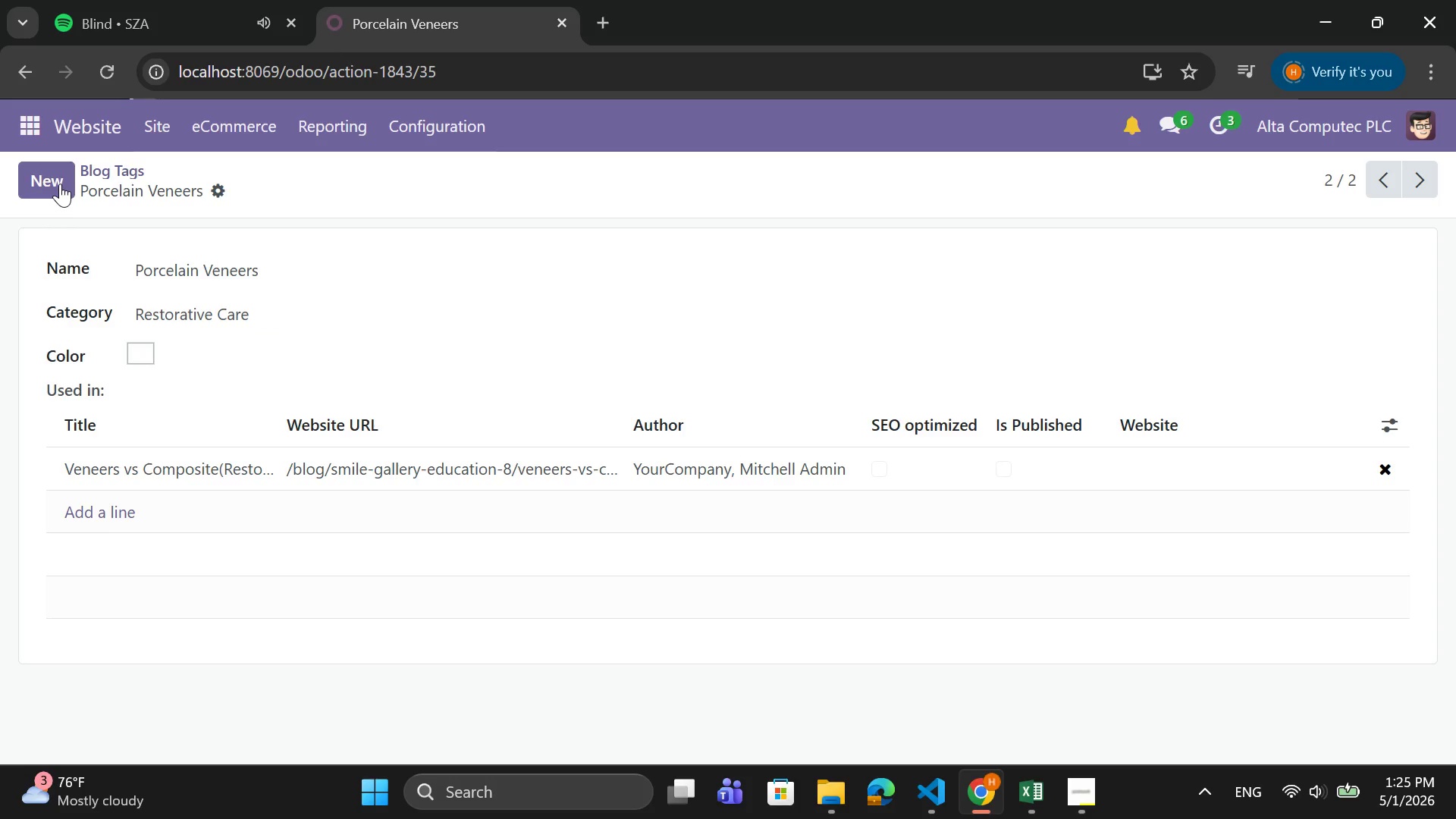 
left_click([60, 184])
 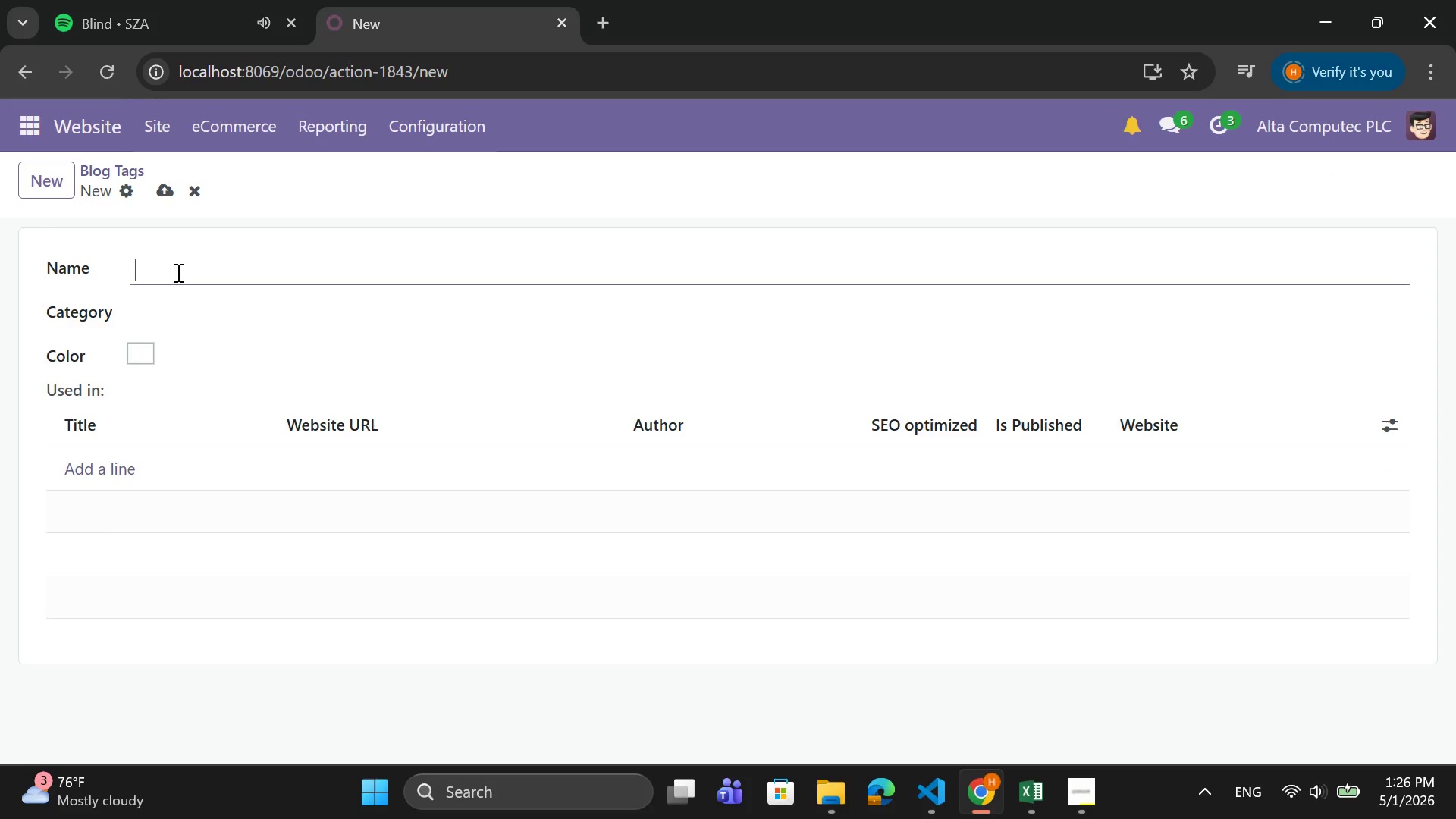 
type(Composite Veneers)
 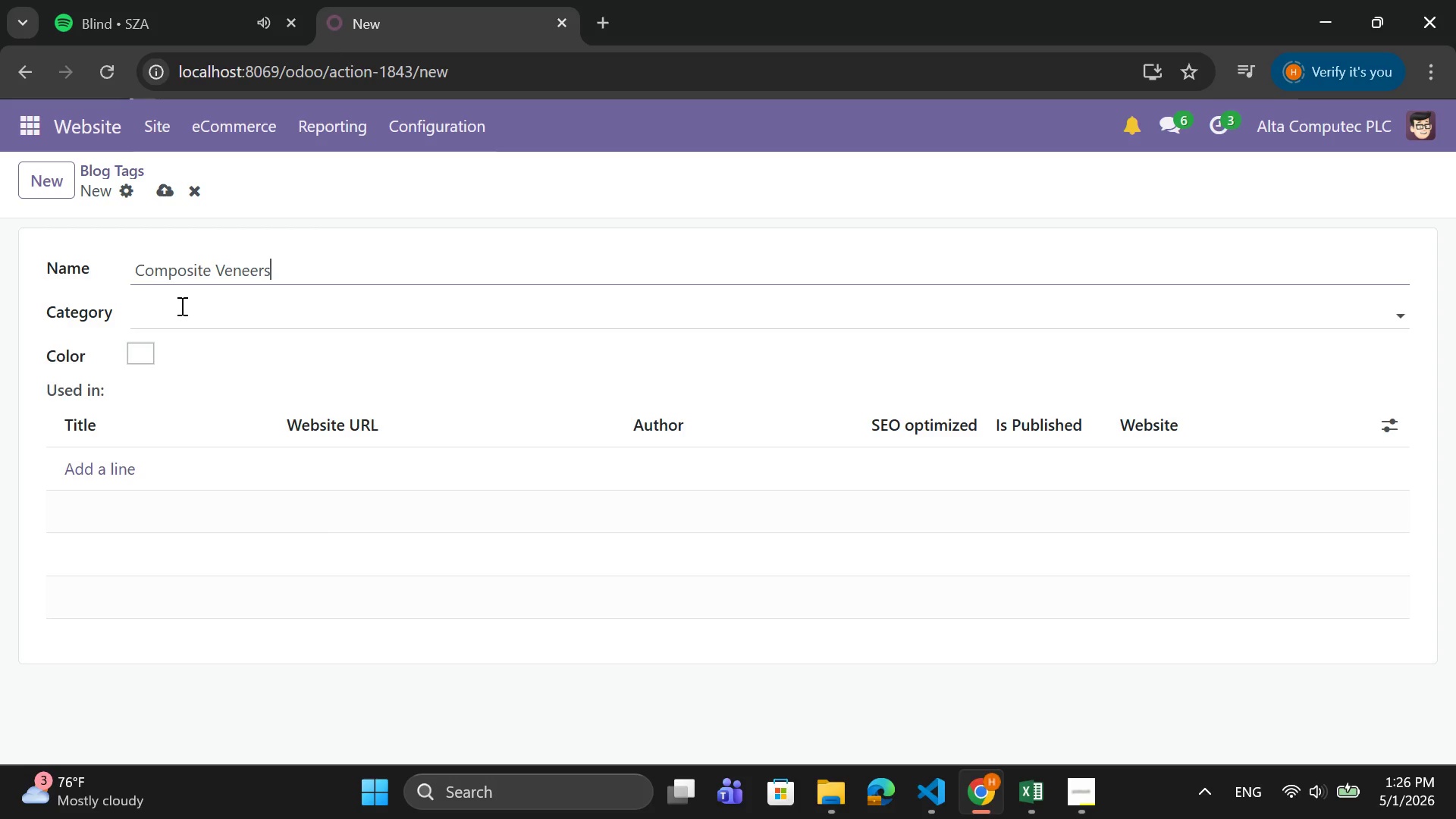 
left_click([180, 306])
 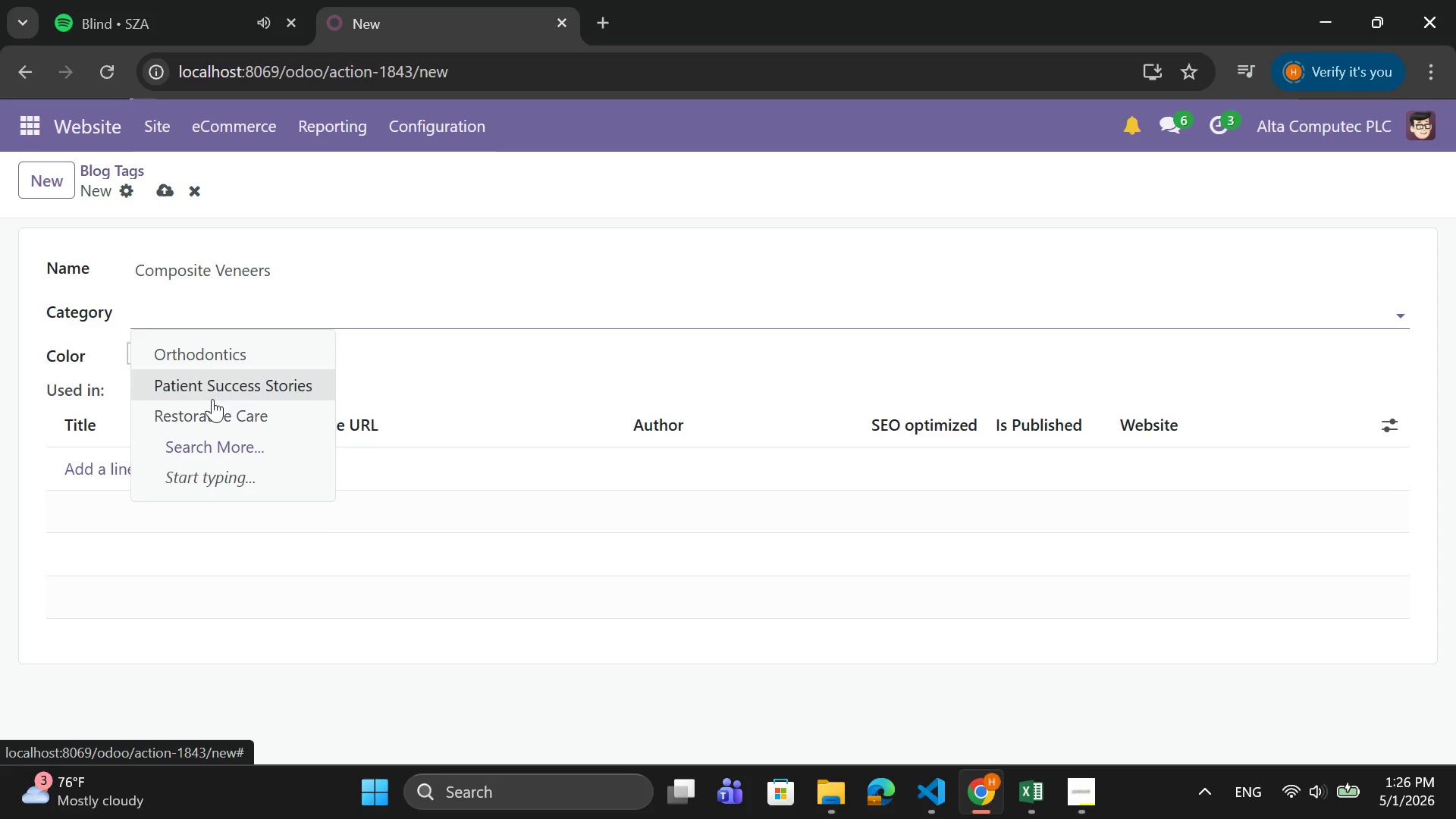 
left_click([214, 410])
 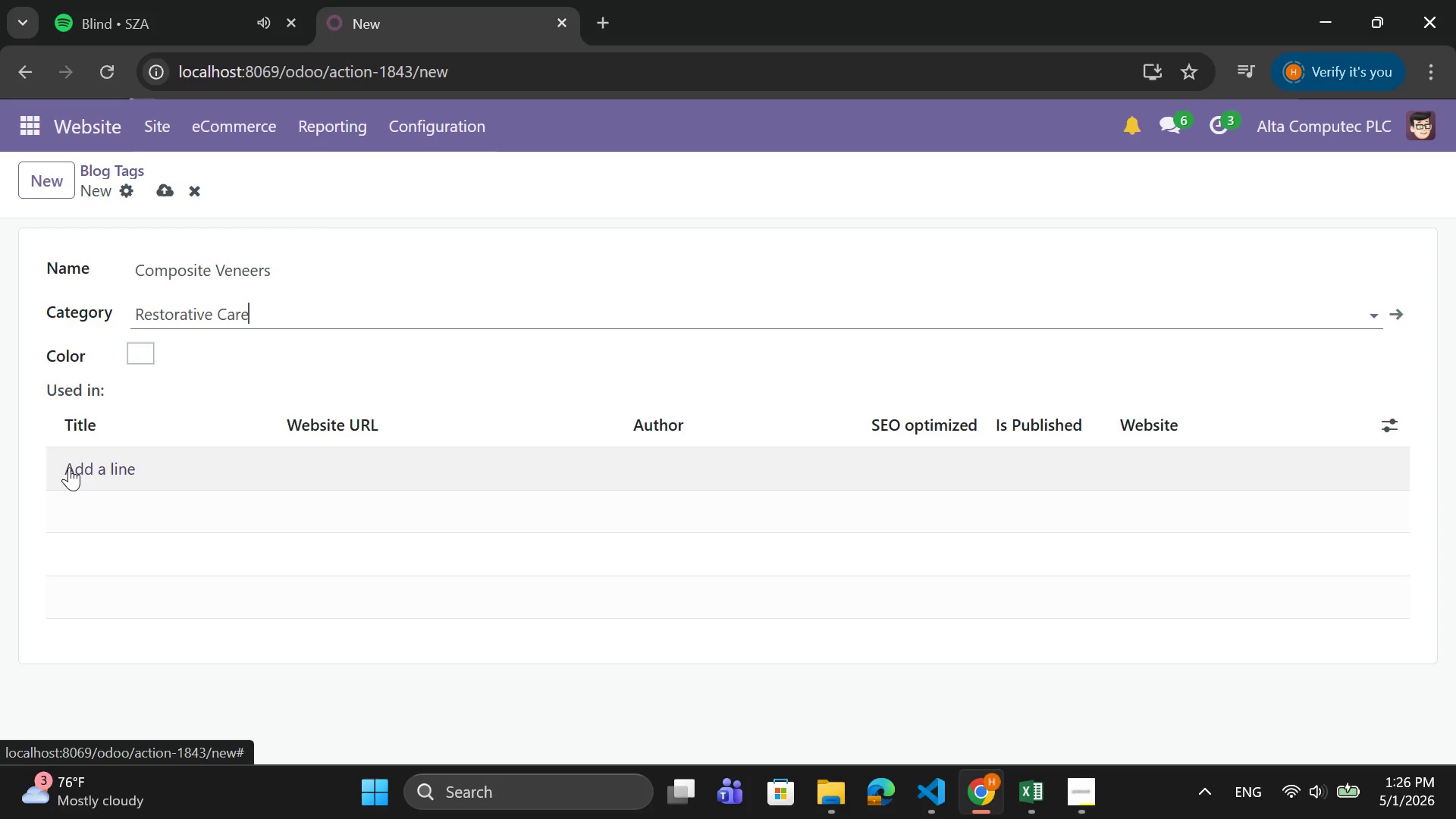 
double_click([69, 467])
 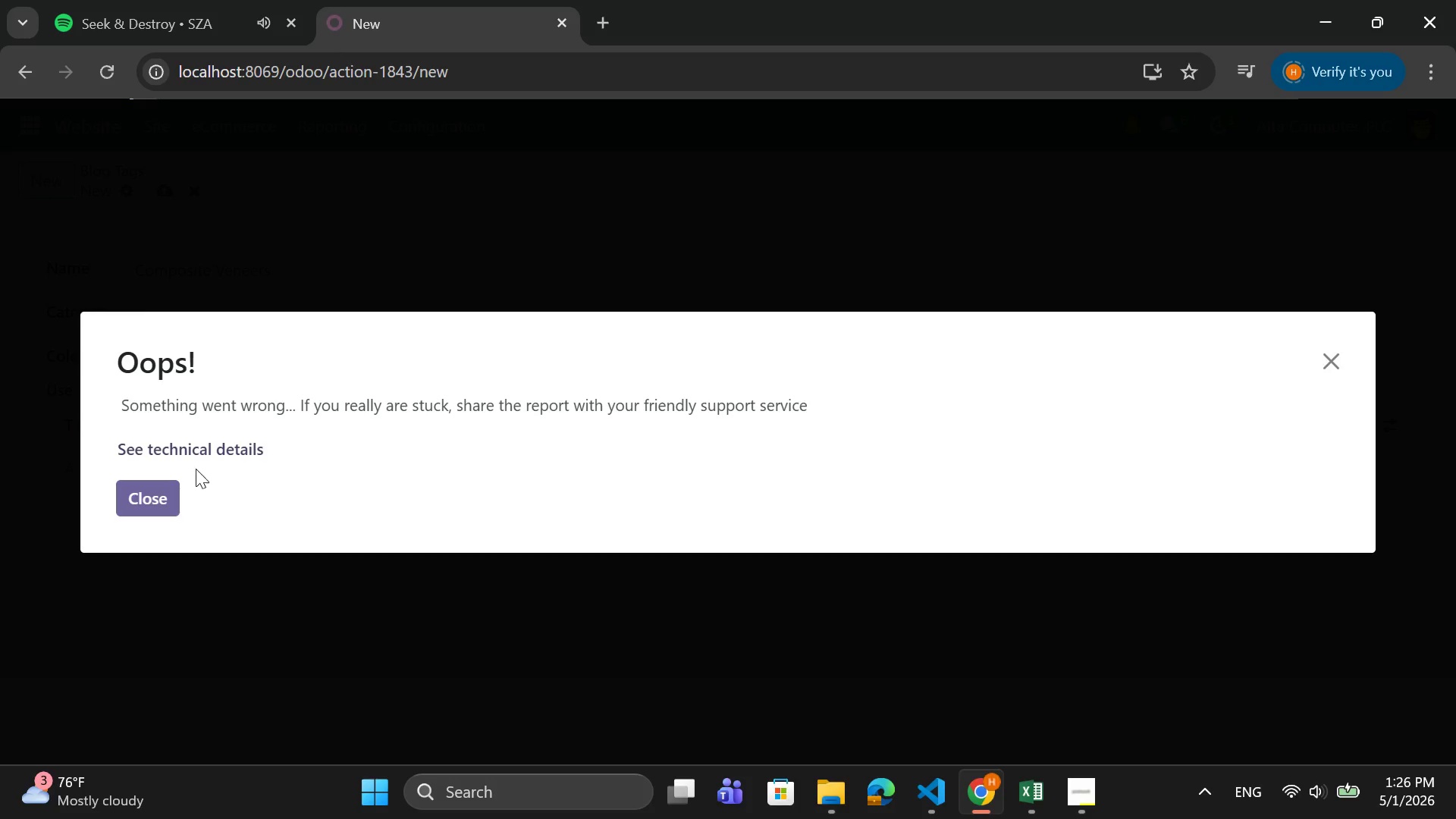 
left_click([159, 494])
 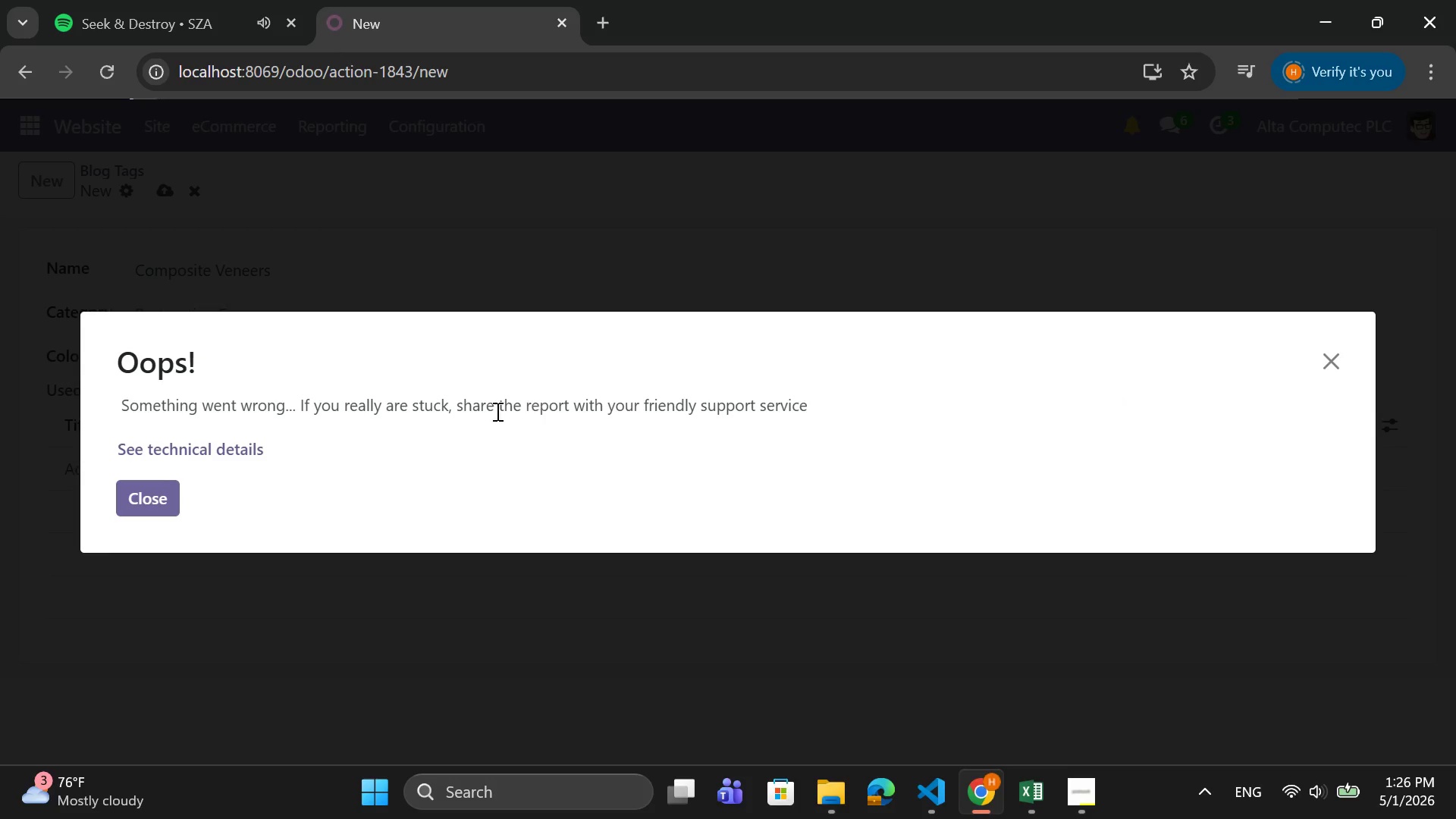 
wait(6.83)
 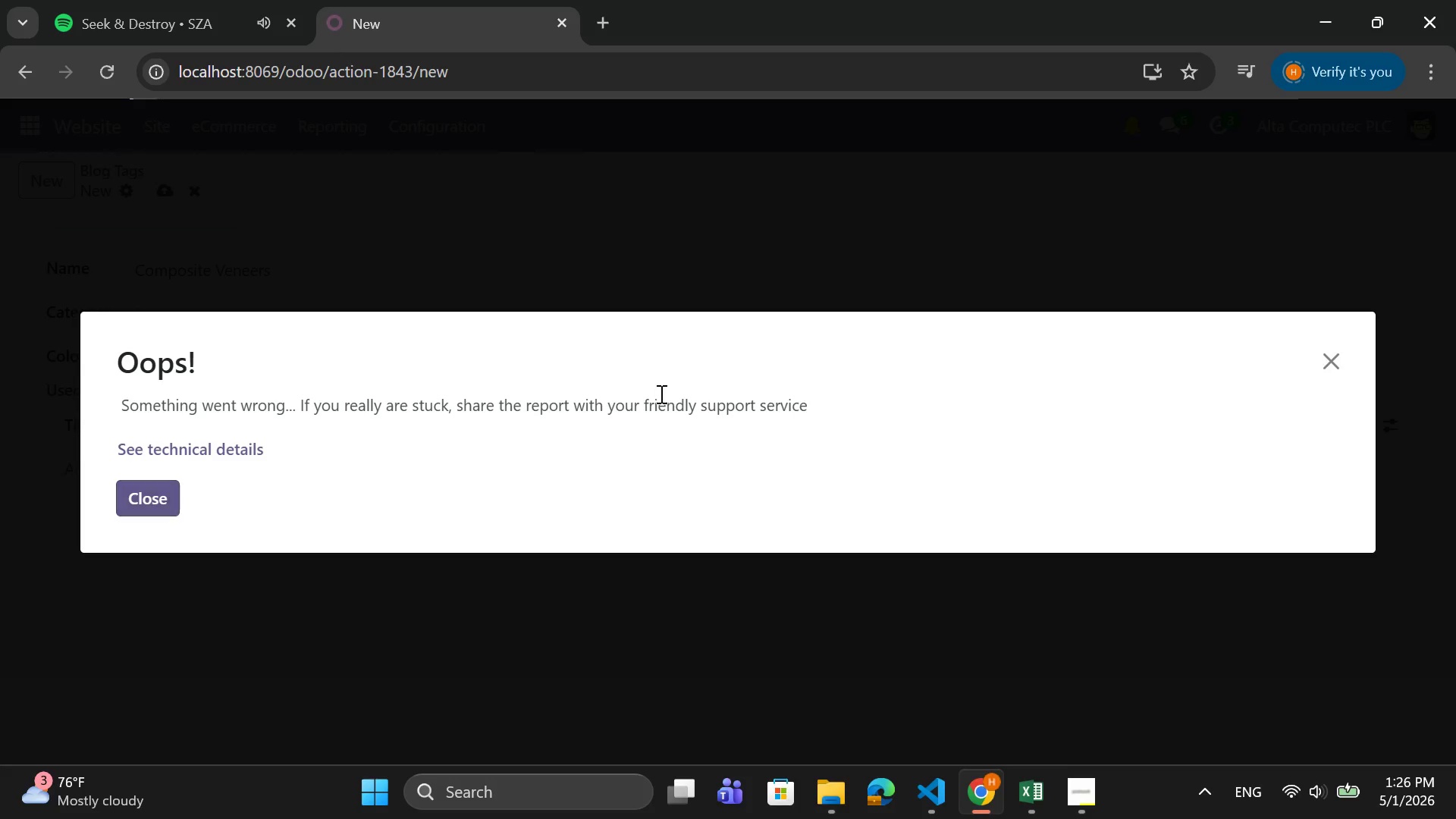 
left_click([1328, 350])
 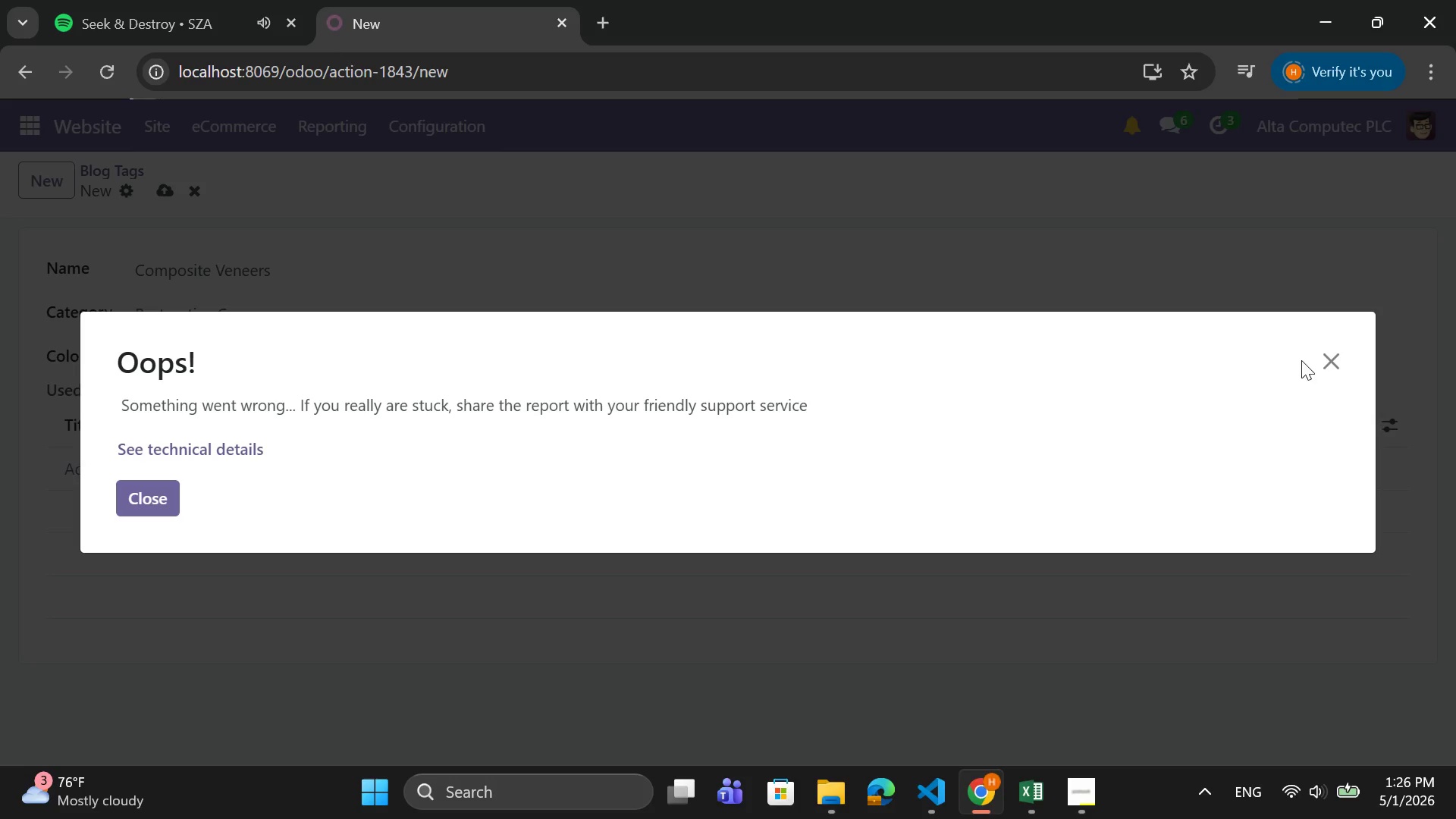 
left_click([1336, 360])
 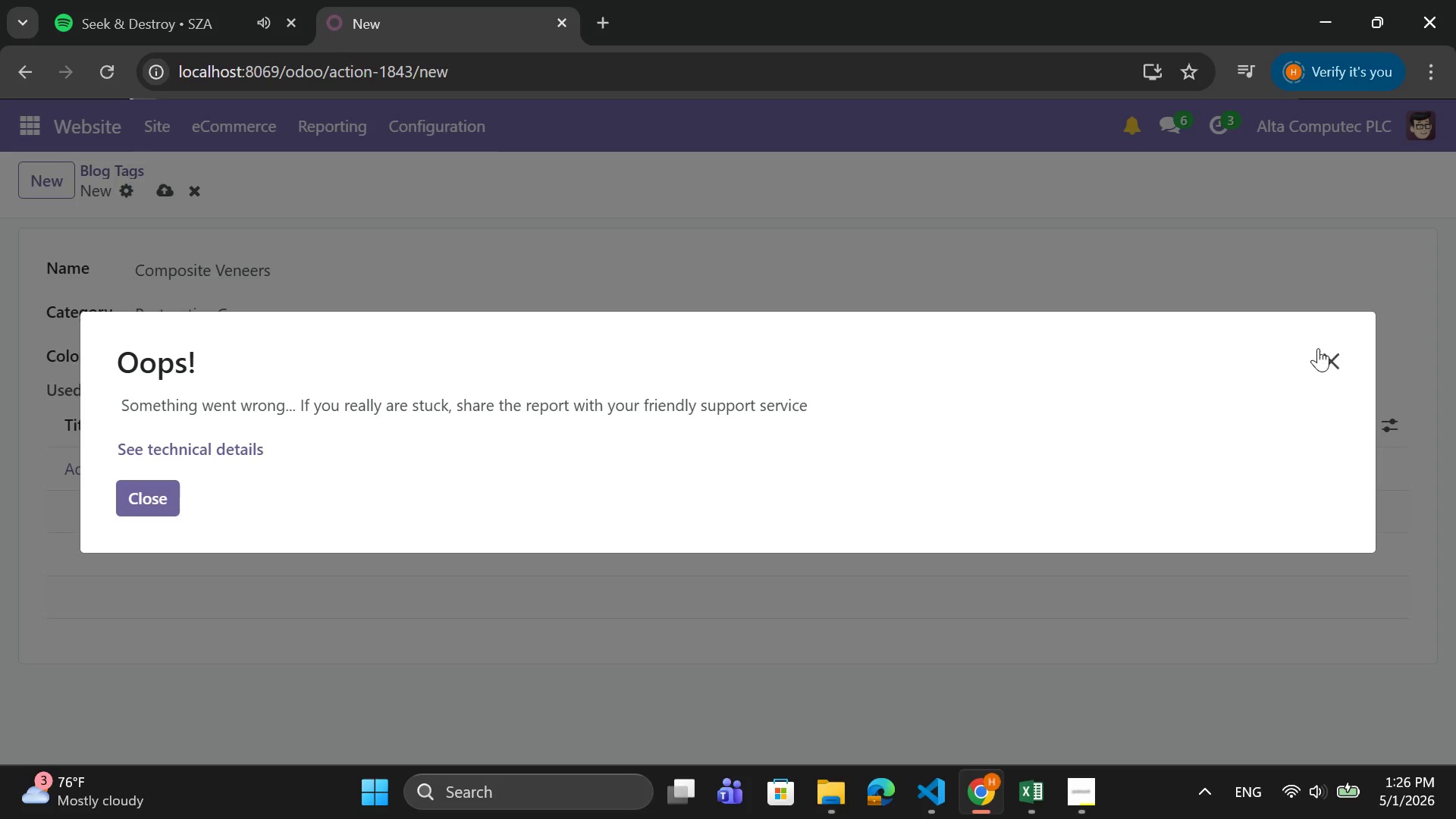 
left_click([1326, 357])
 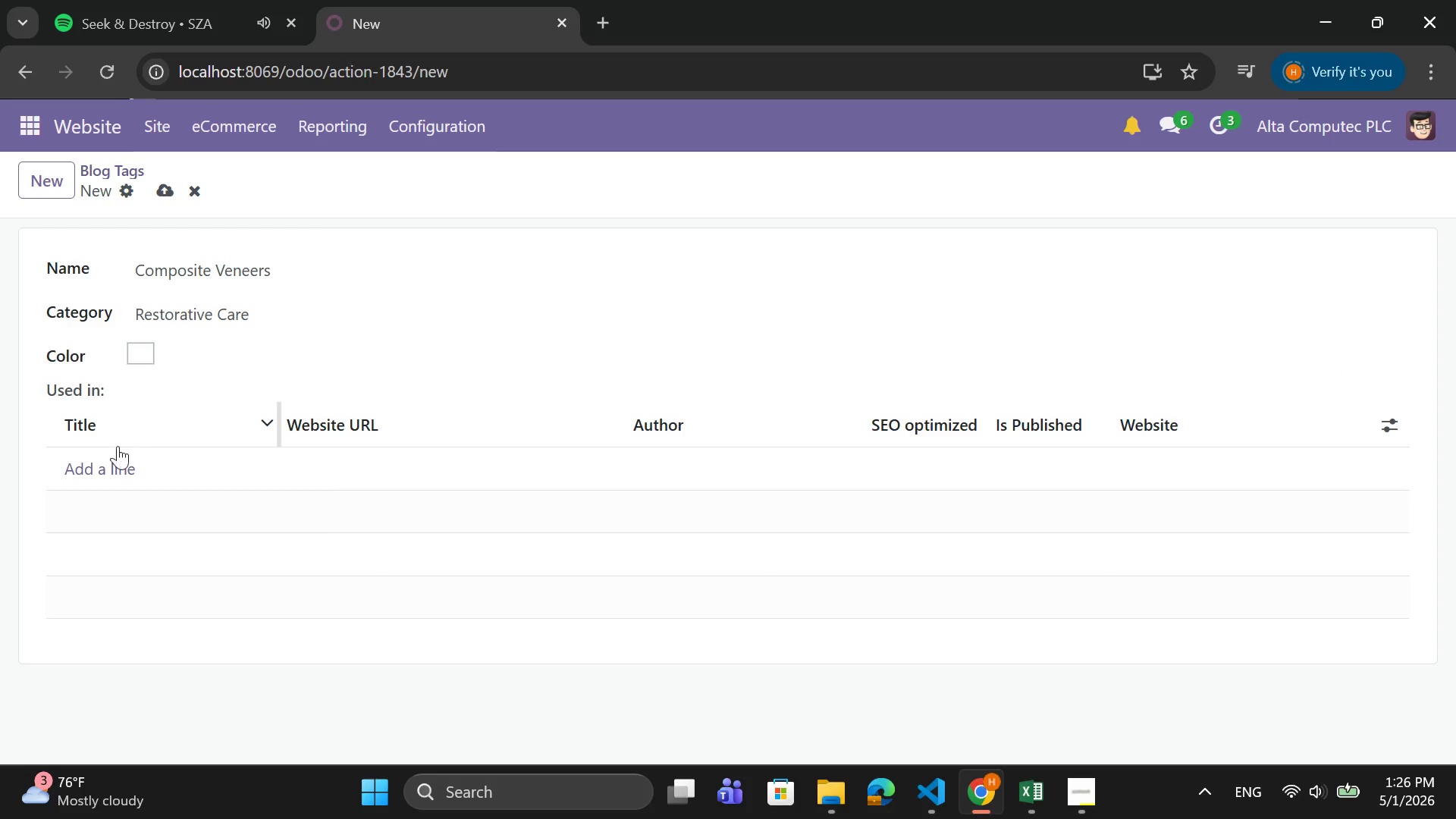 
left_click([112, 460])
 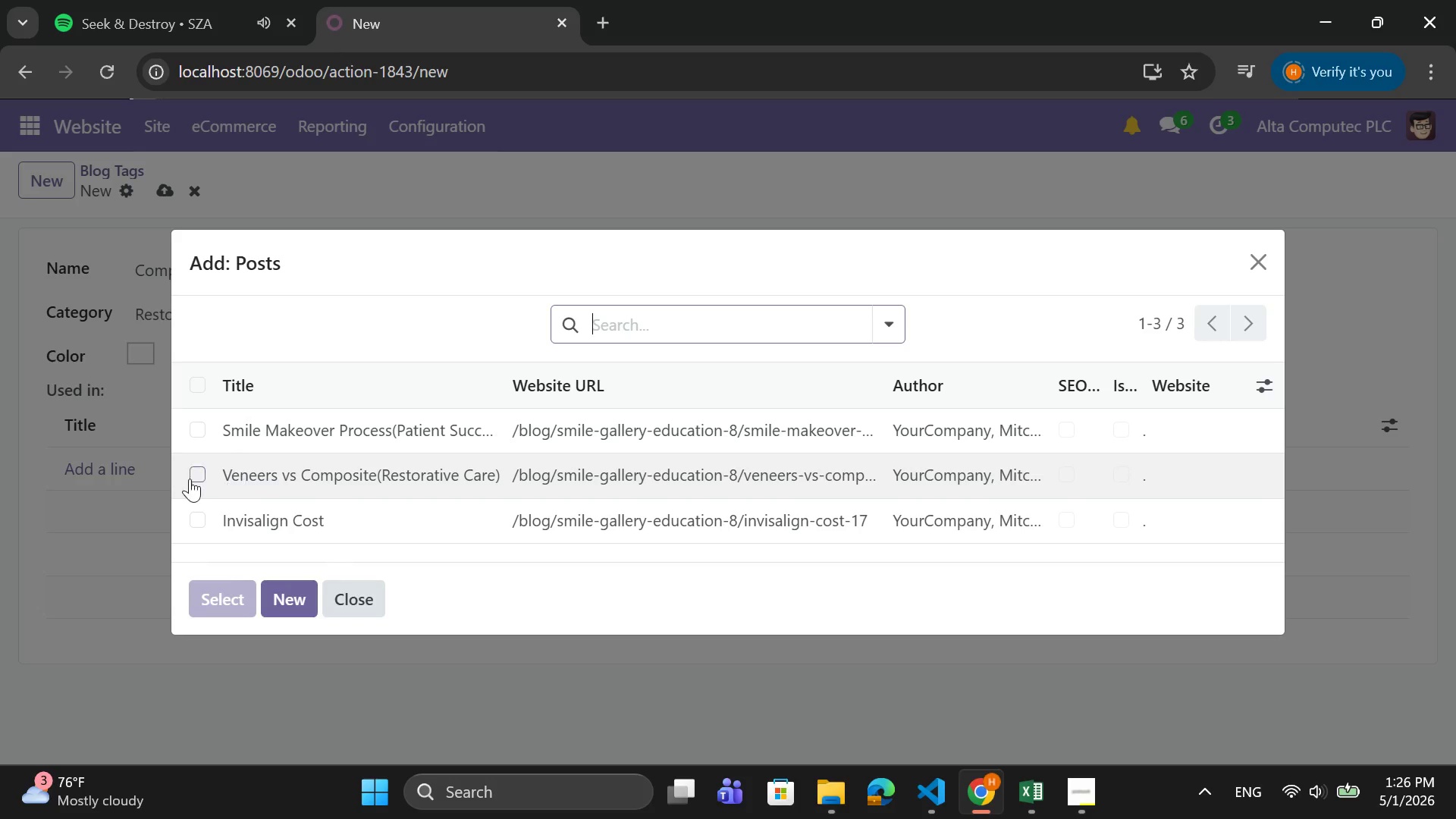 
left_click([189, 469])
 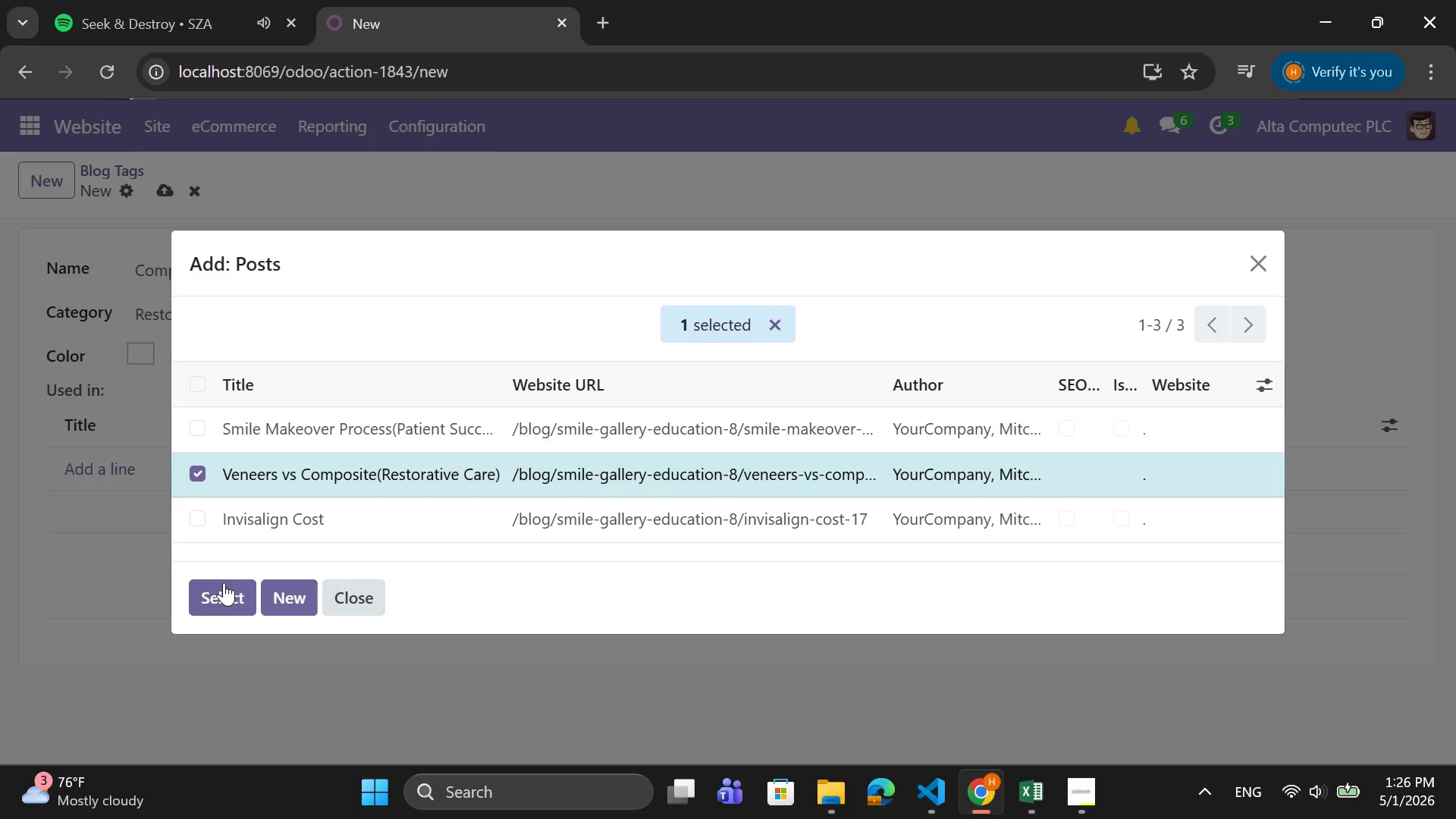 
left_click([224, 592])
 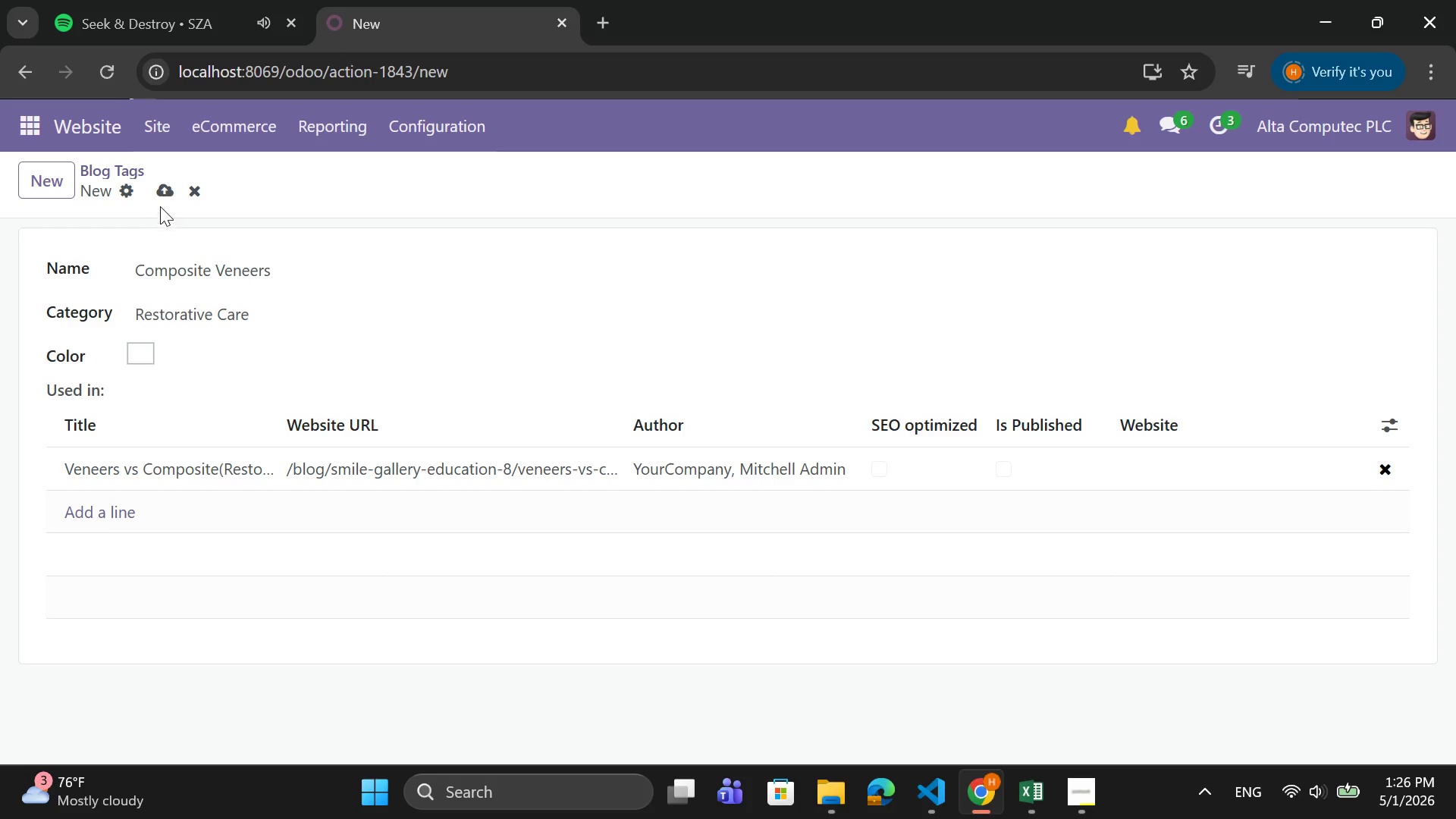 
left_click([163, 189])
 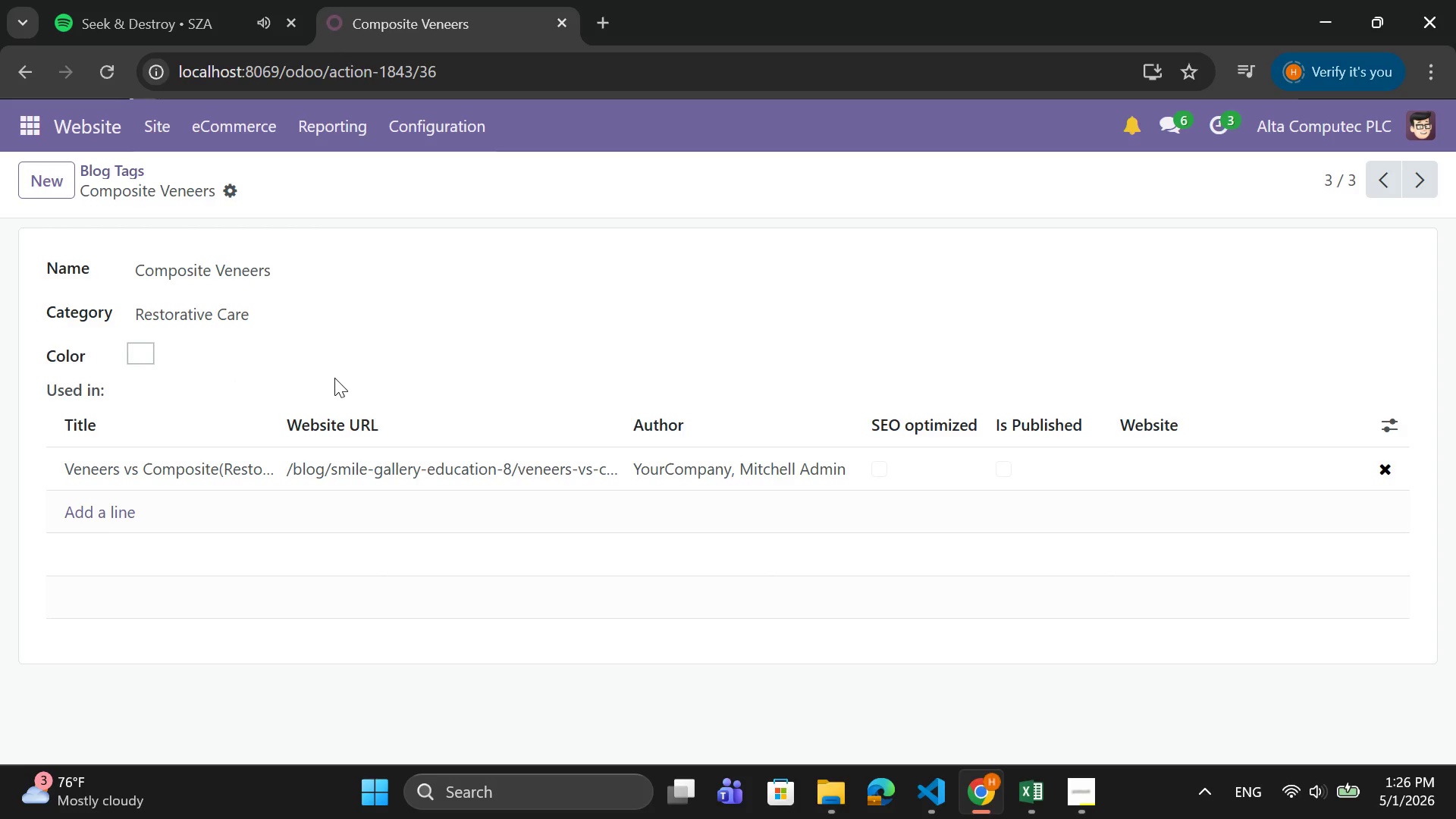 
left_click([36, 173])
 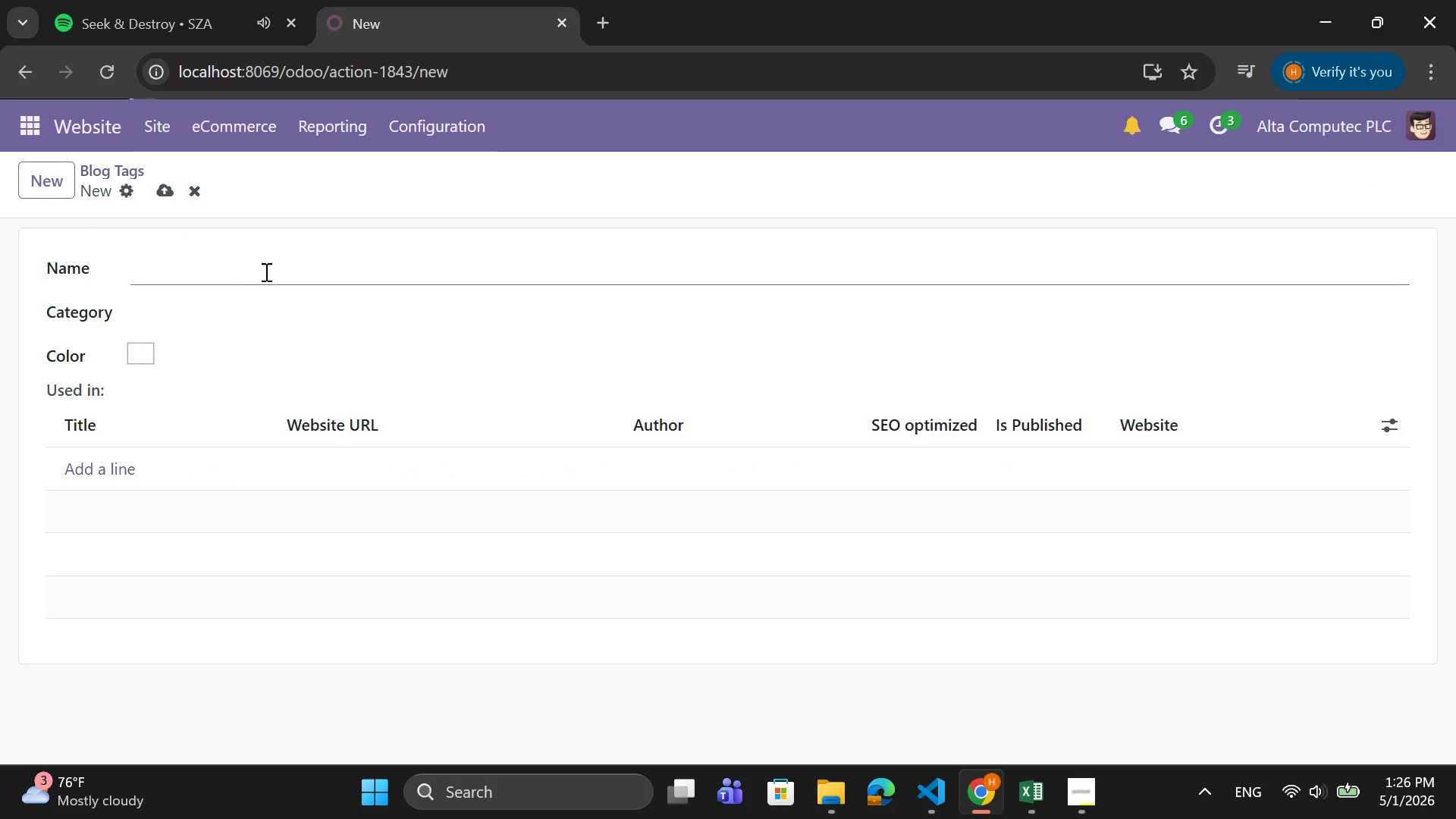 
left_click([265, 278])
 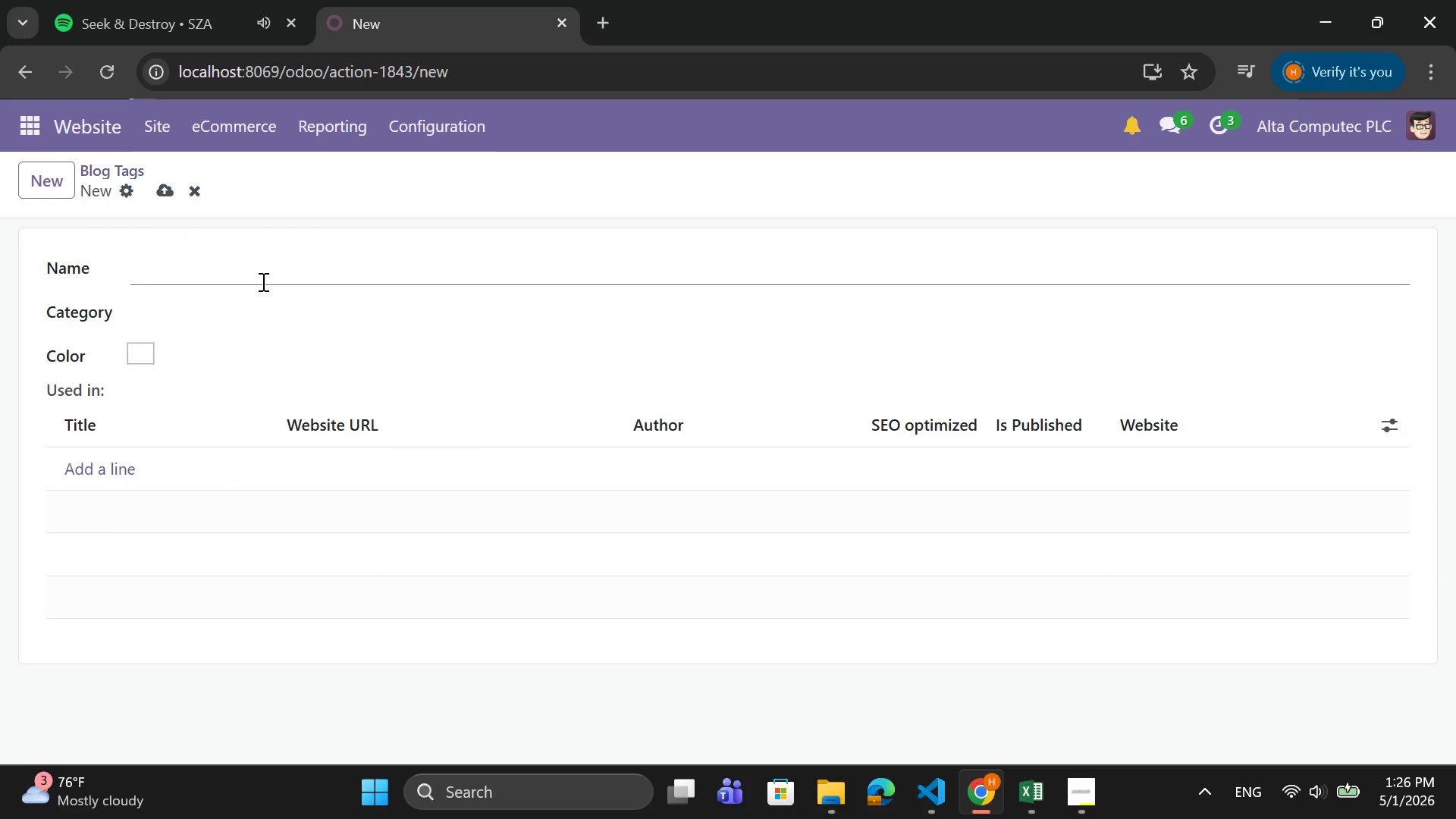 
key(Tab)
 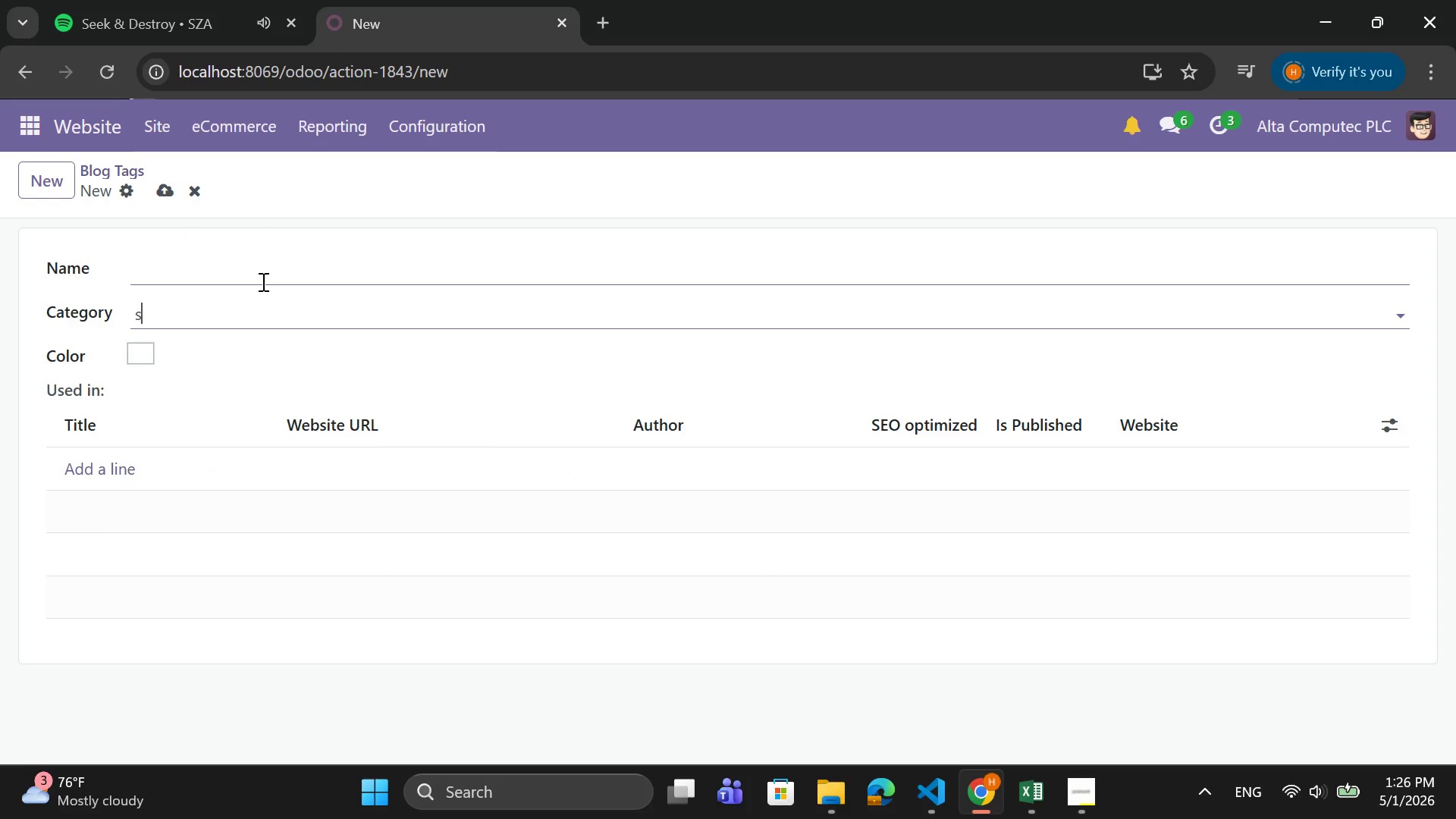 
key(S)
 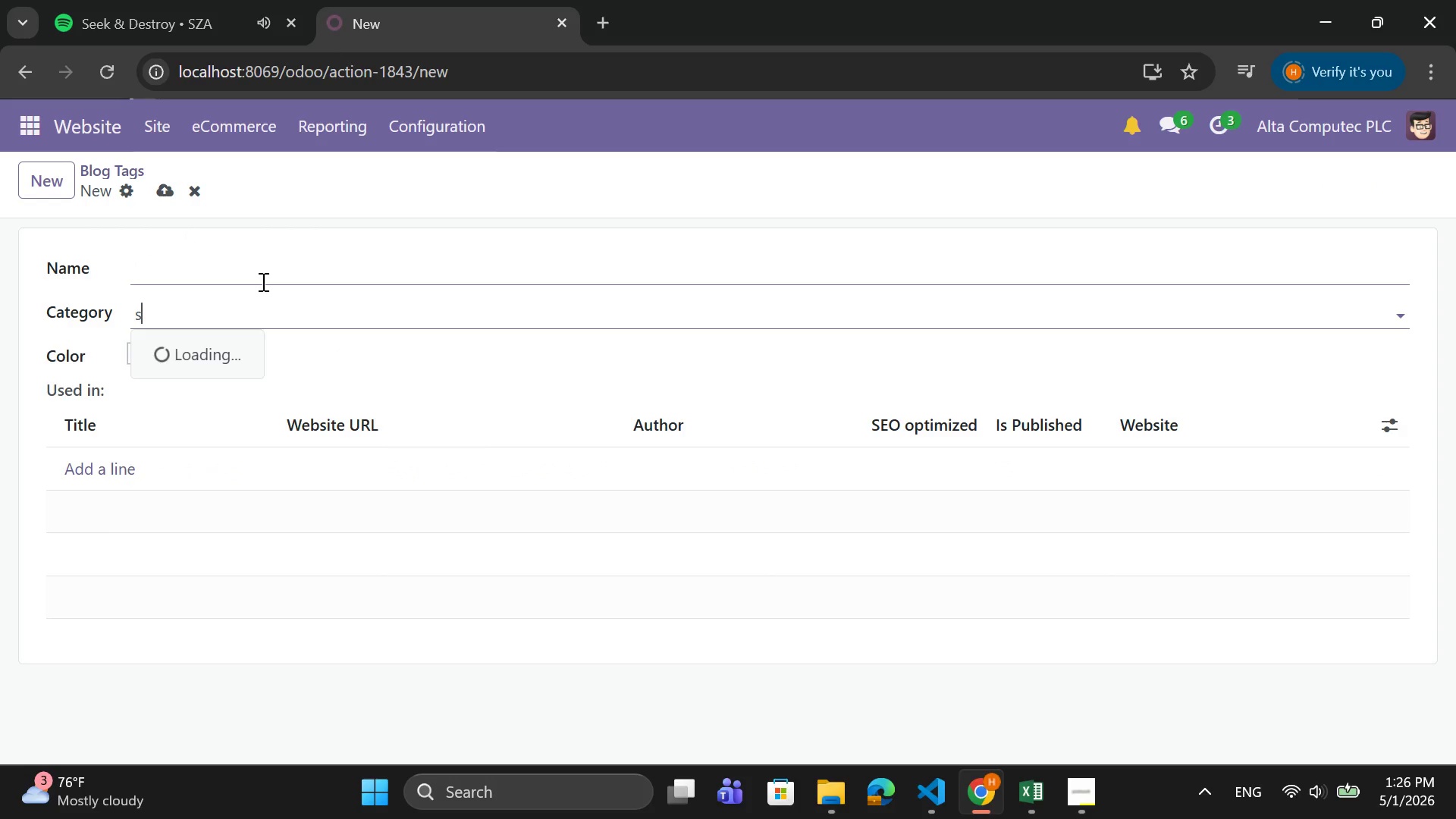 
key(CapsLock)
 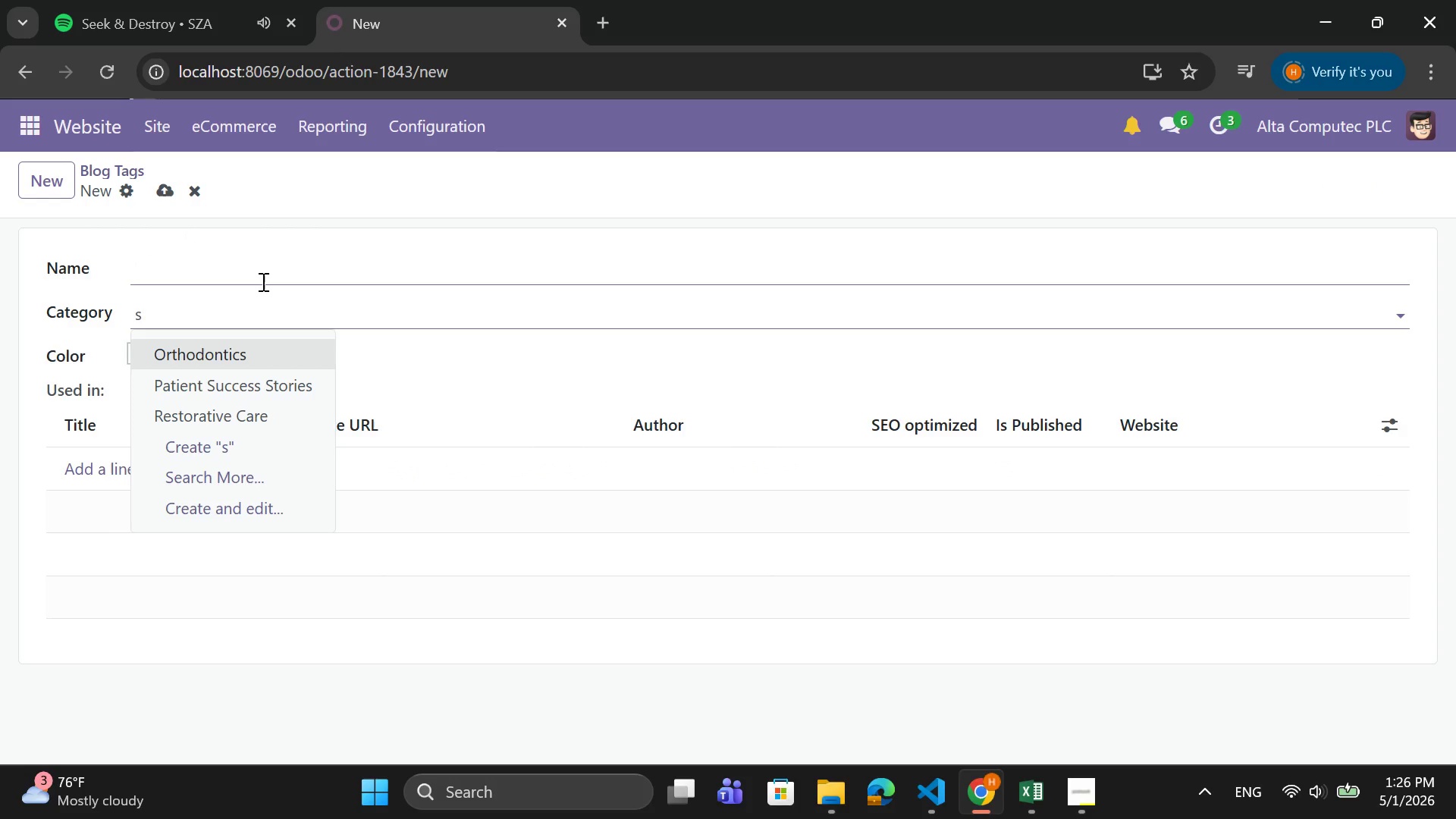 
key(Backspace)
 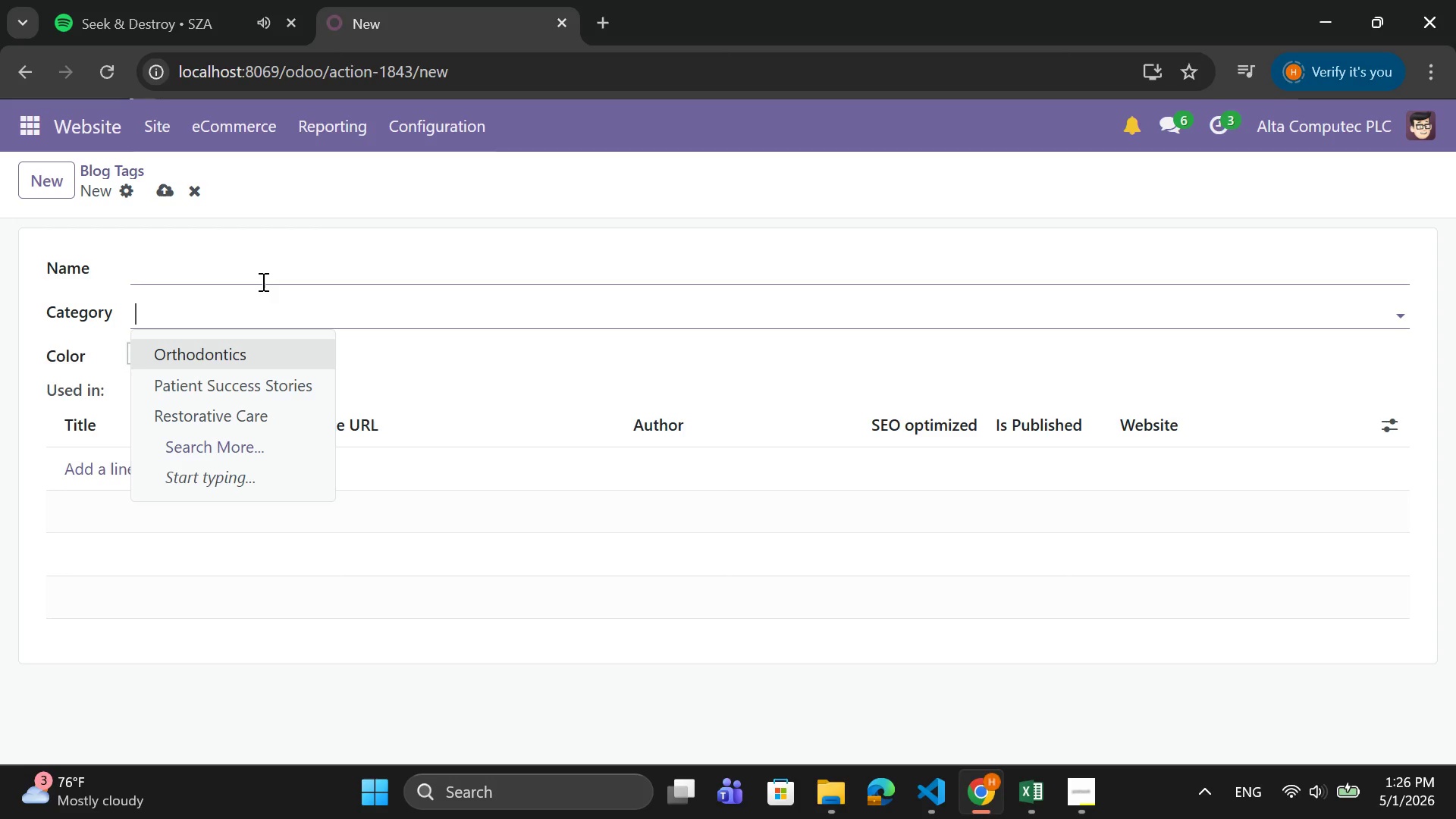 
key(Backspace)
 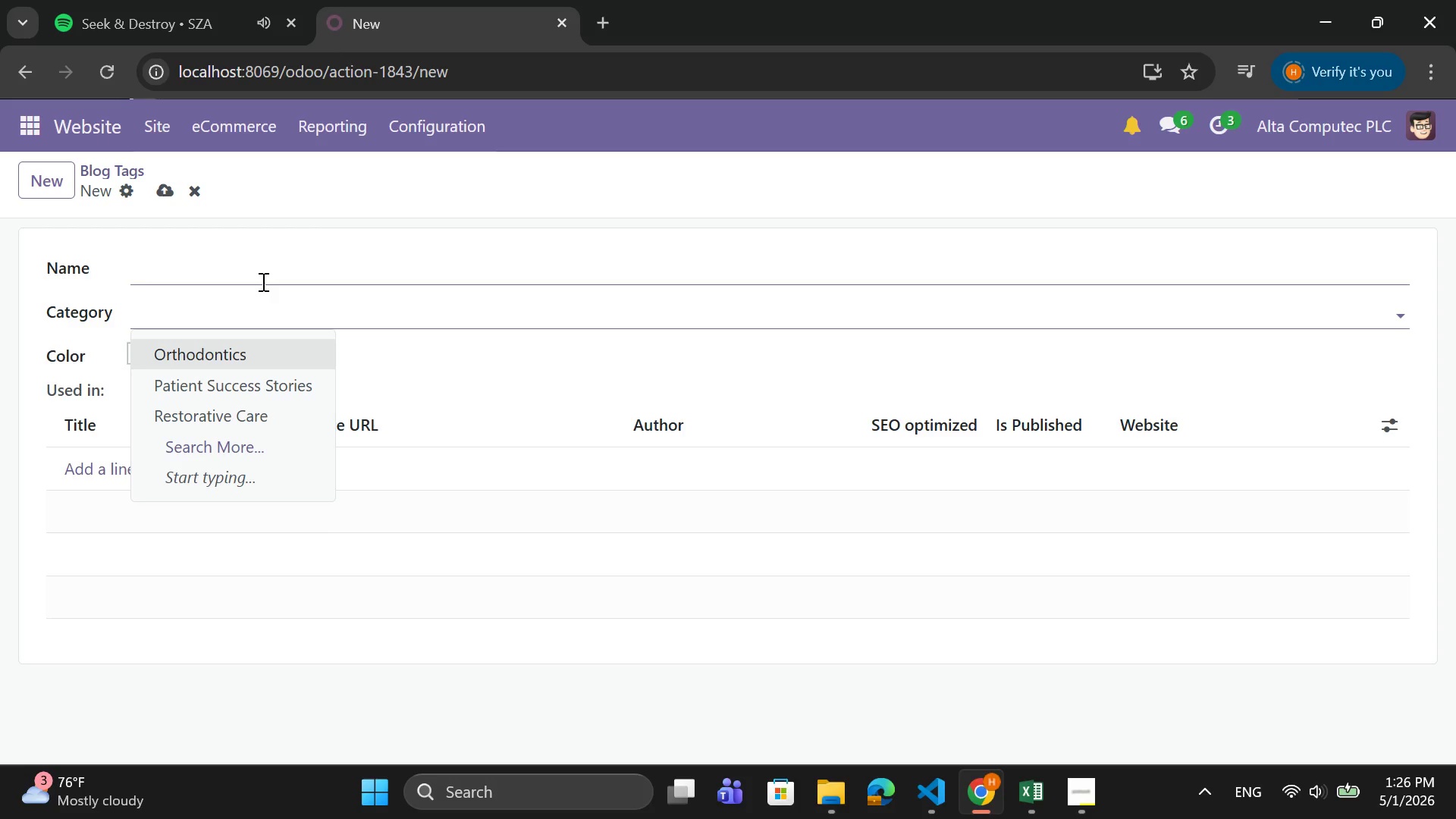 
key(Backspace)
 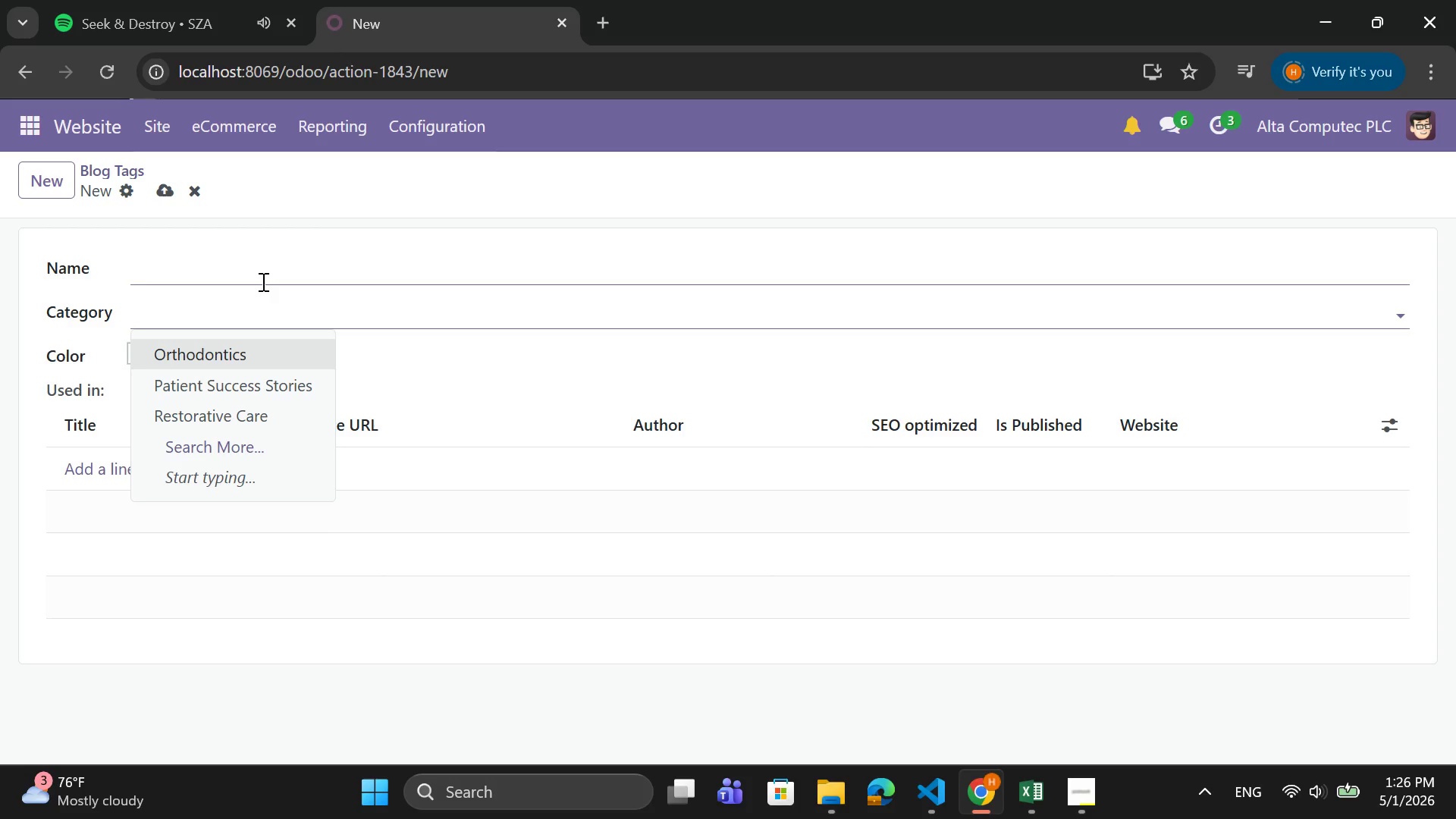 
left_click([262, 281])
 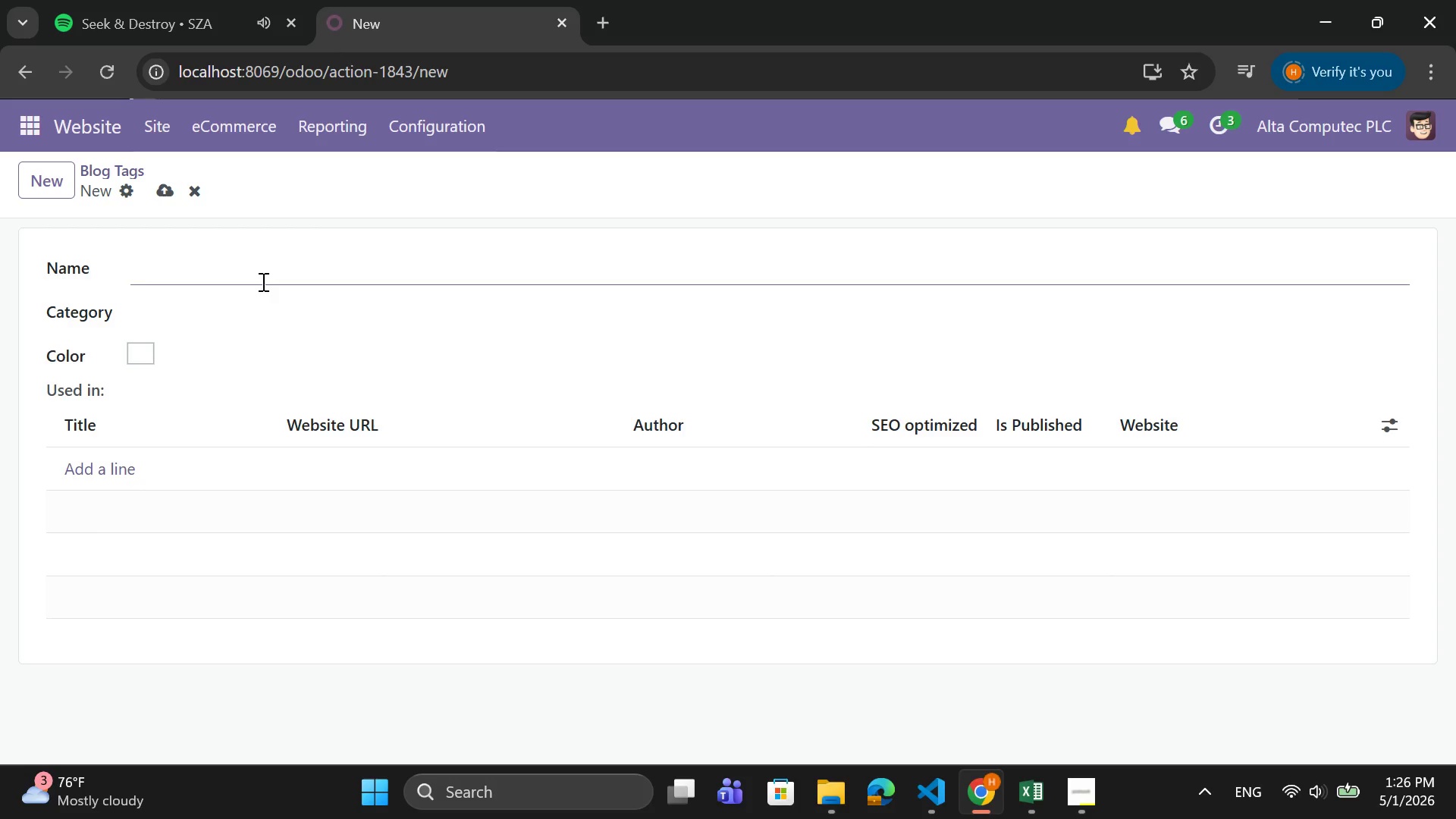 
type(s)
key(Backspace)
type(Smile Me)
key(Backspace)
type(akeover)
 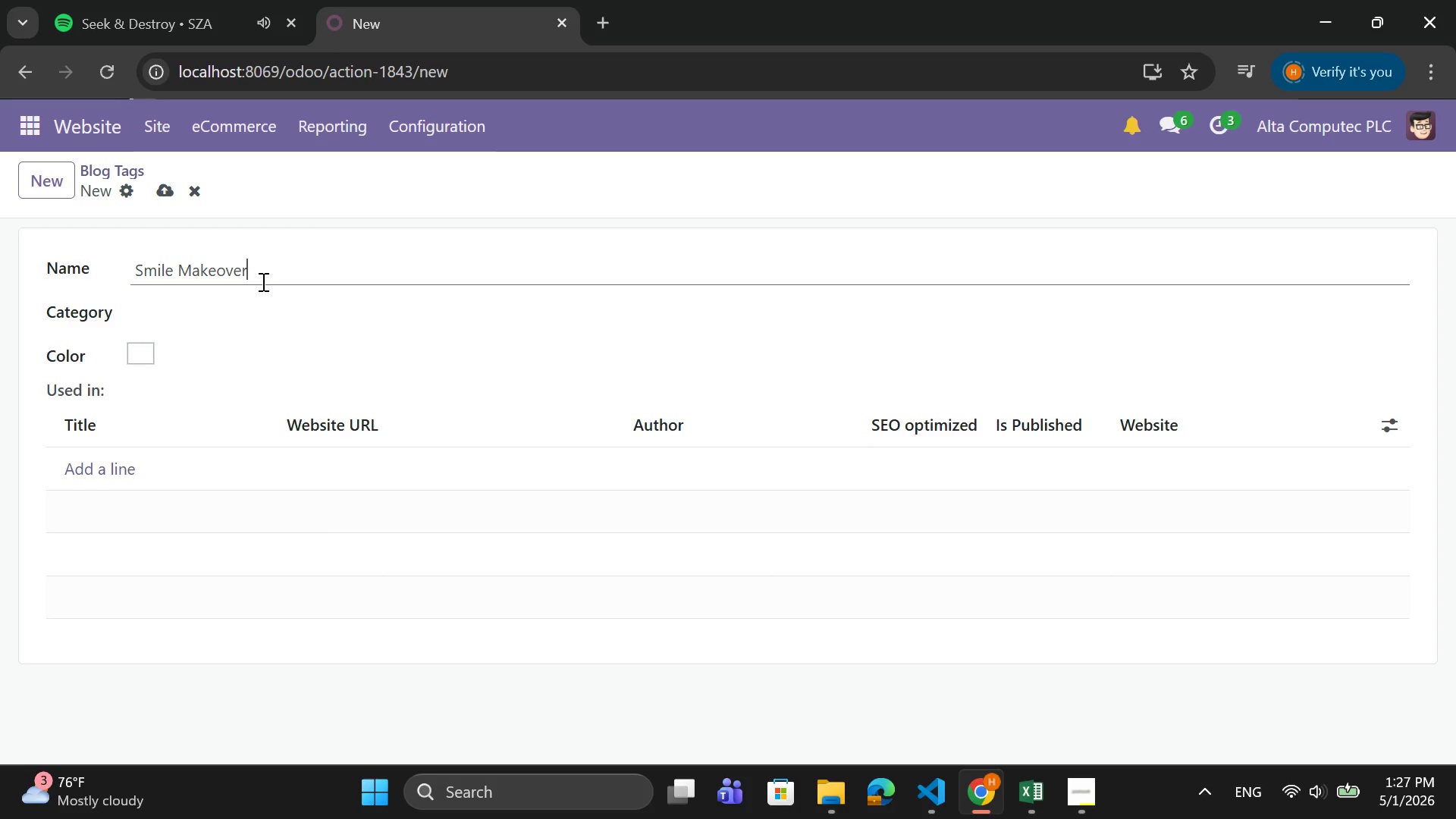 
left_click([256, 306])
 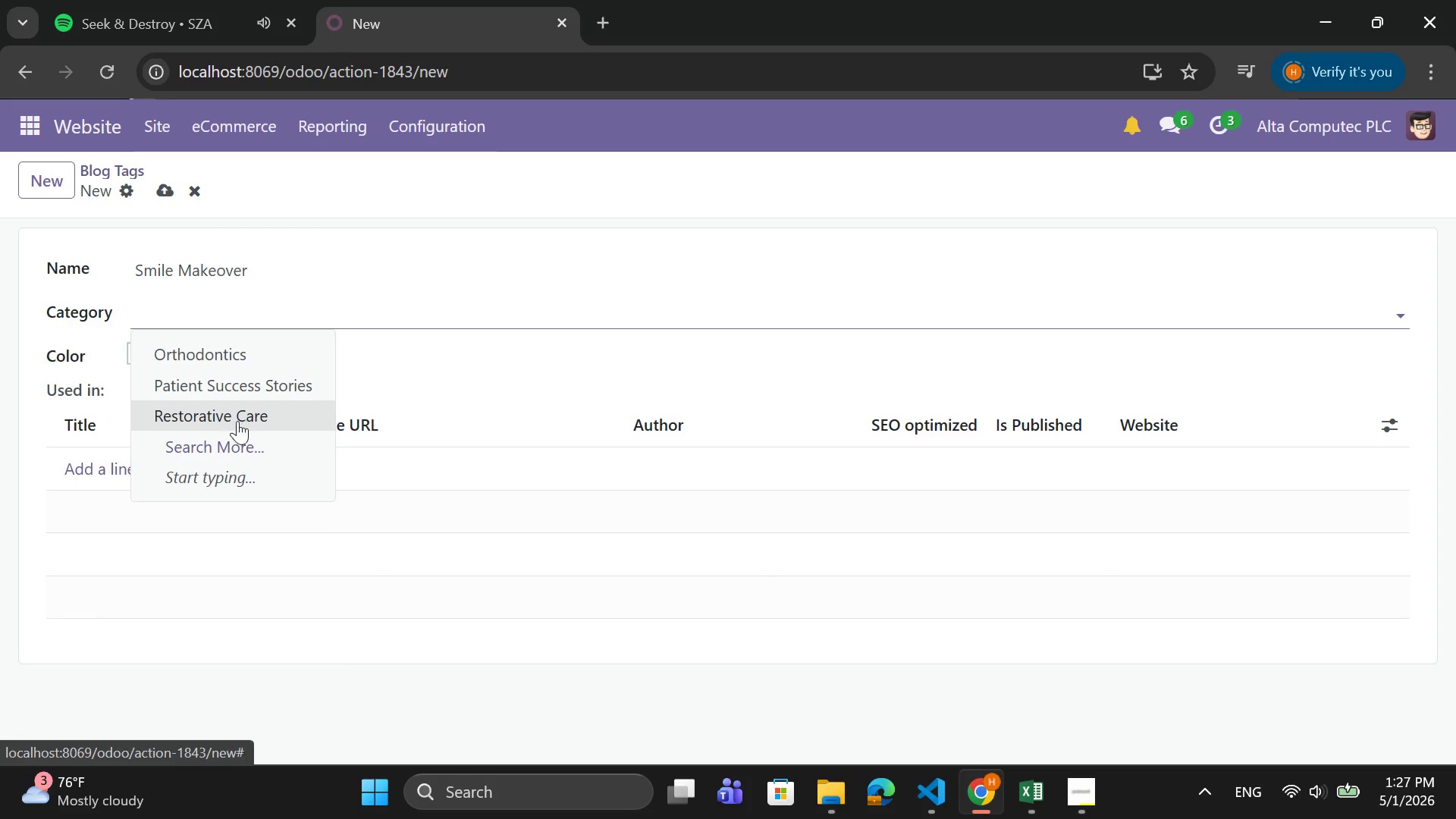 
left_click([237, 425])
 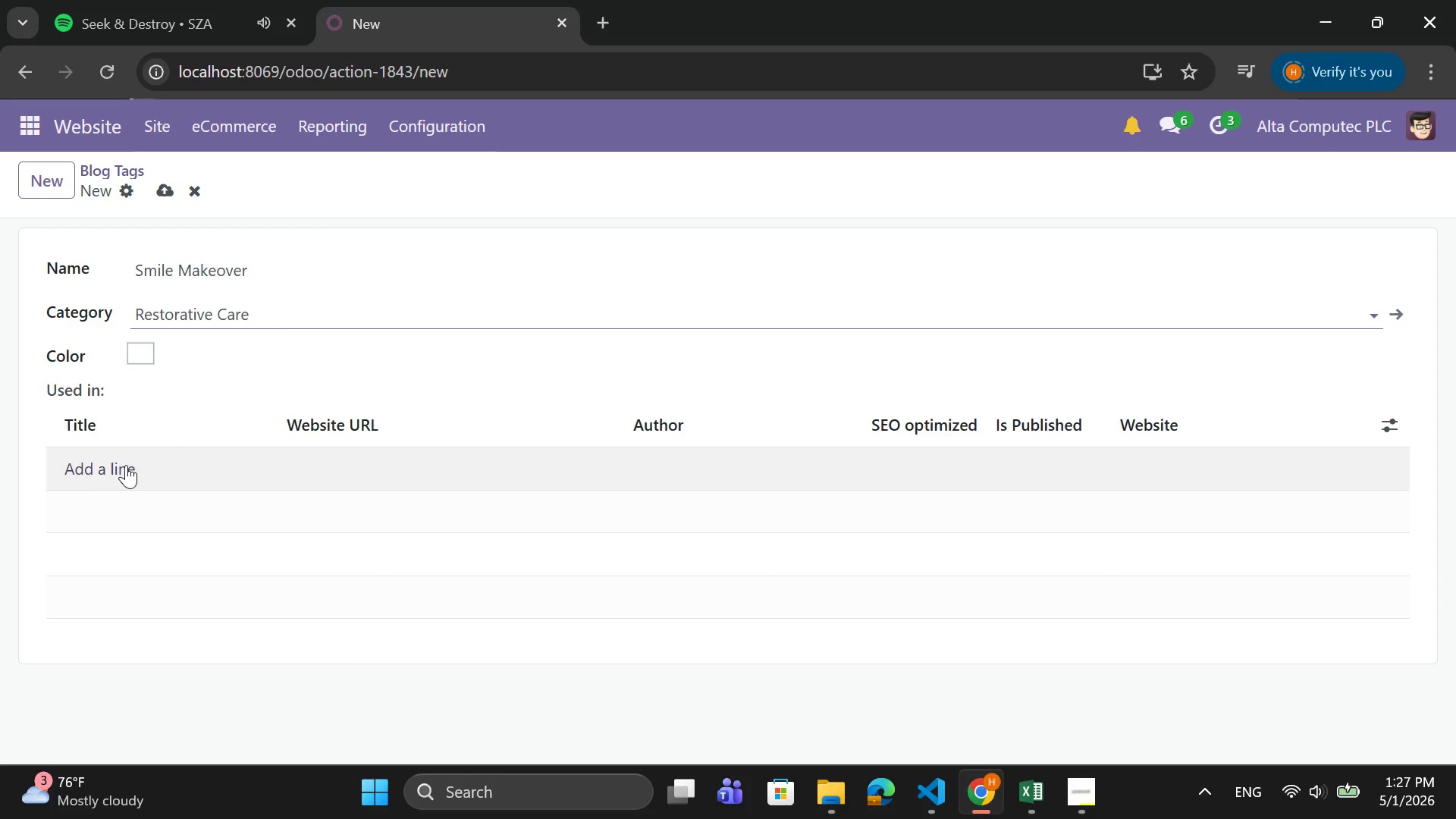 
left_click([125, 465])
 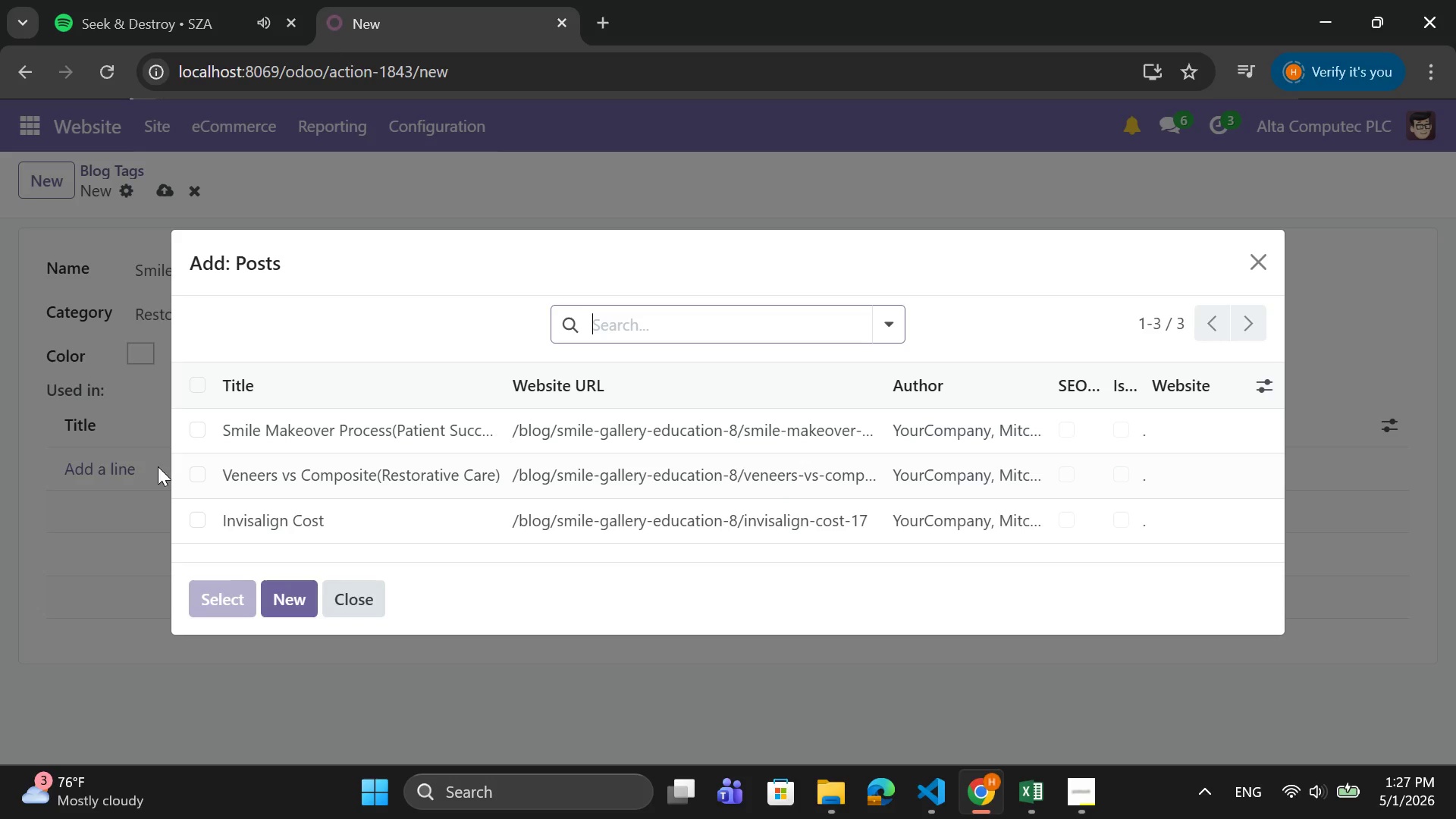 
left_click([193, 472])
 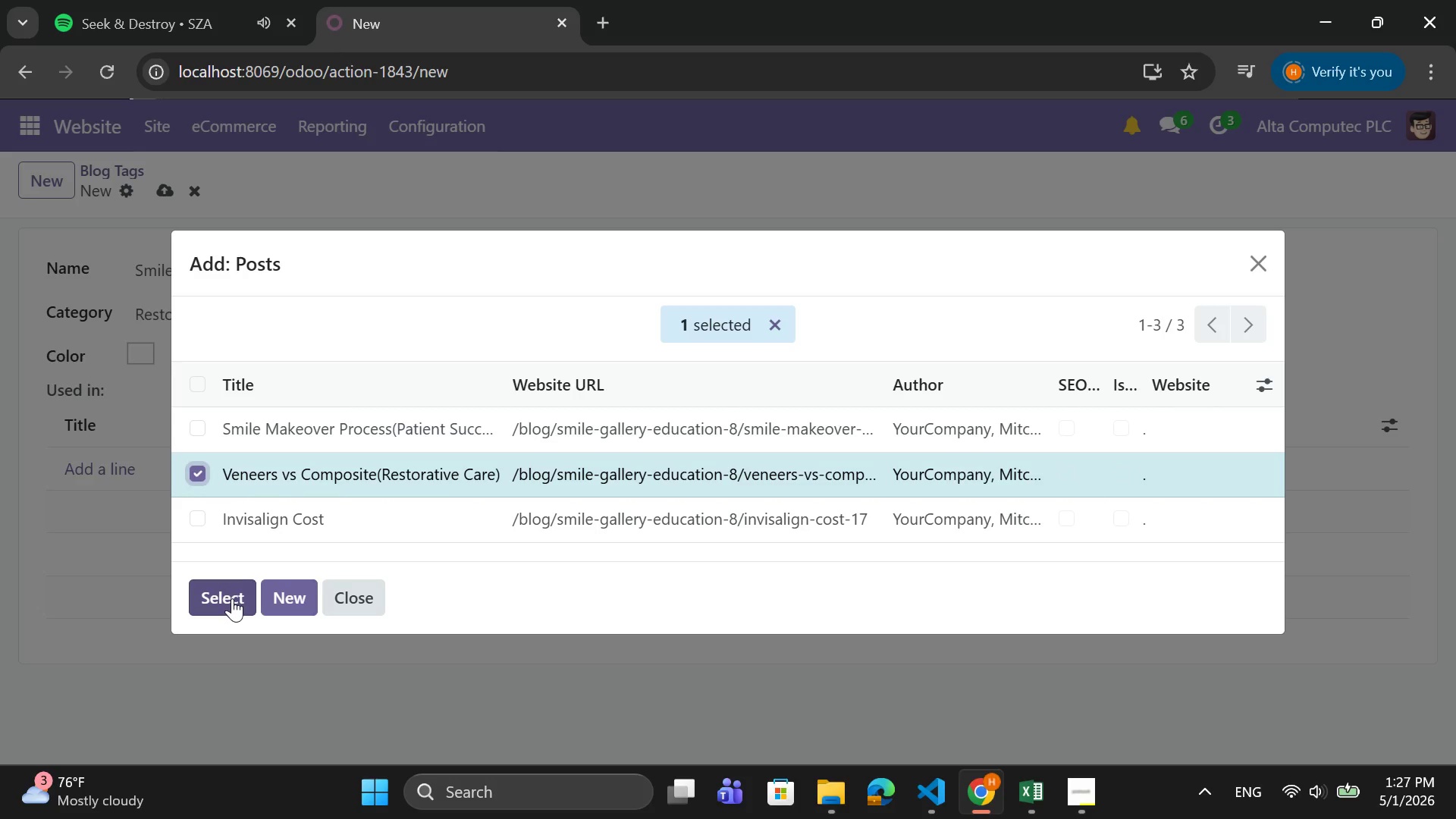 
left_click([232, 599])
 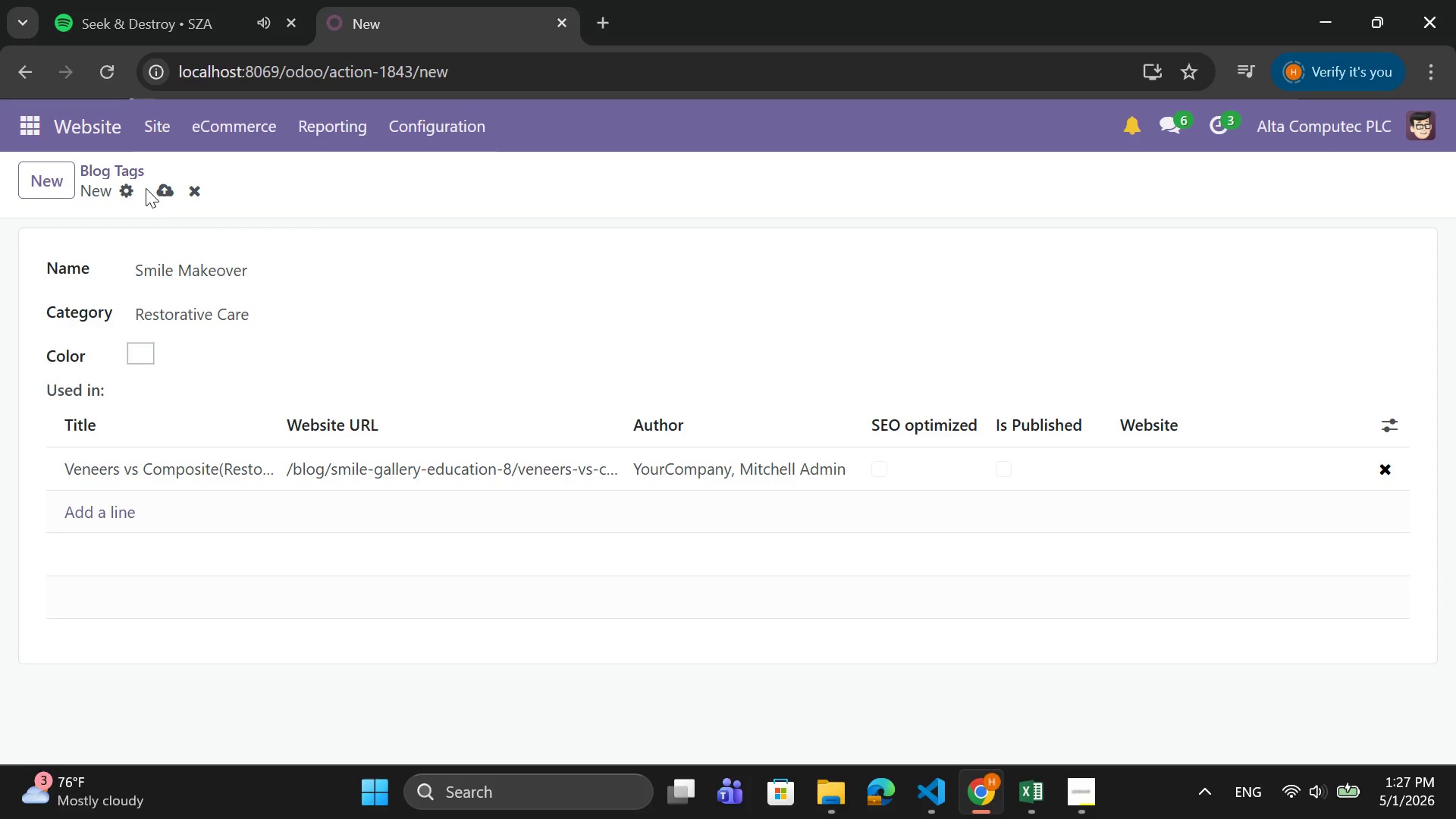 
left_click([163, 187])
 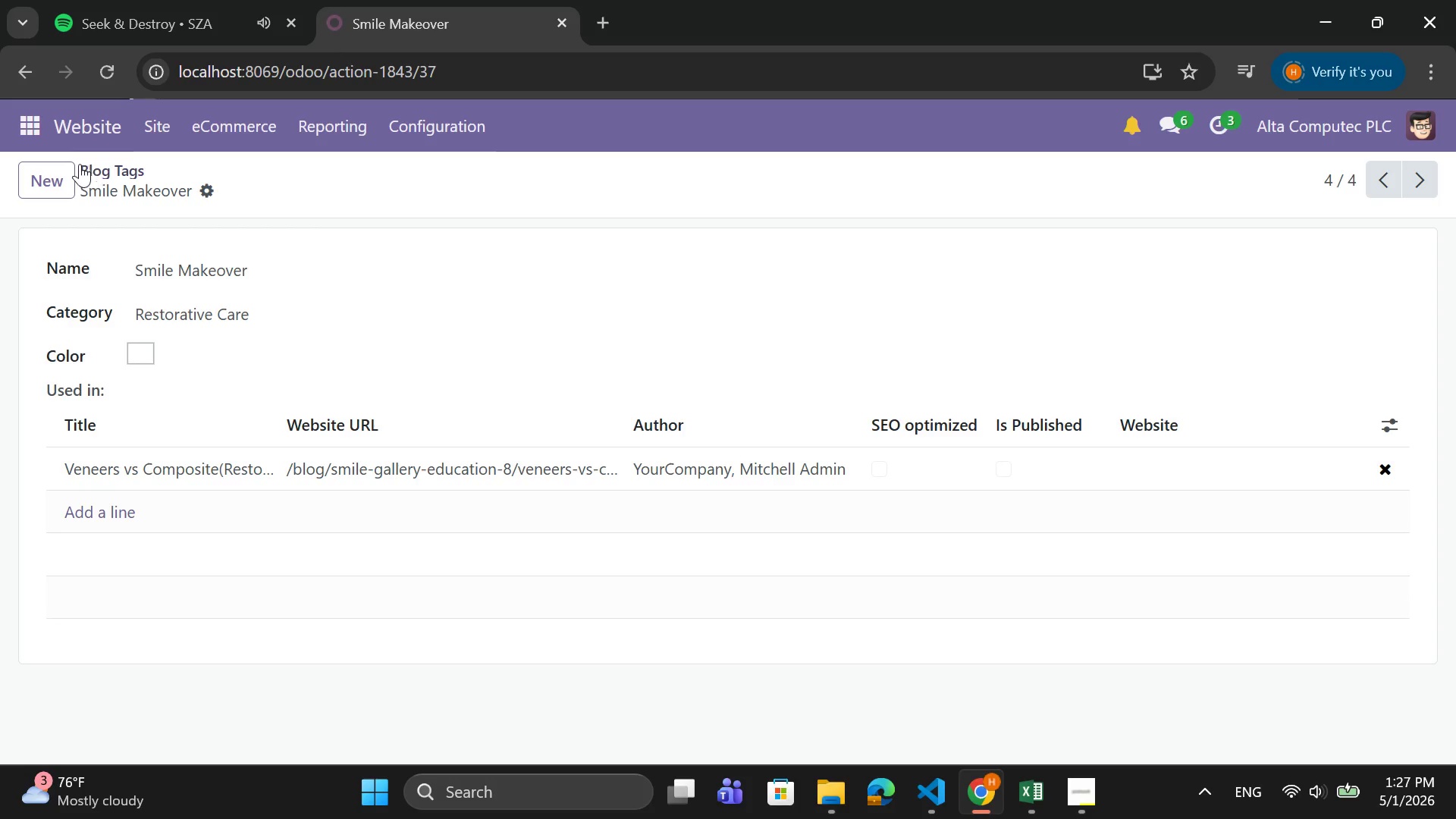 
left_click([49, 173])
 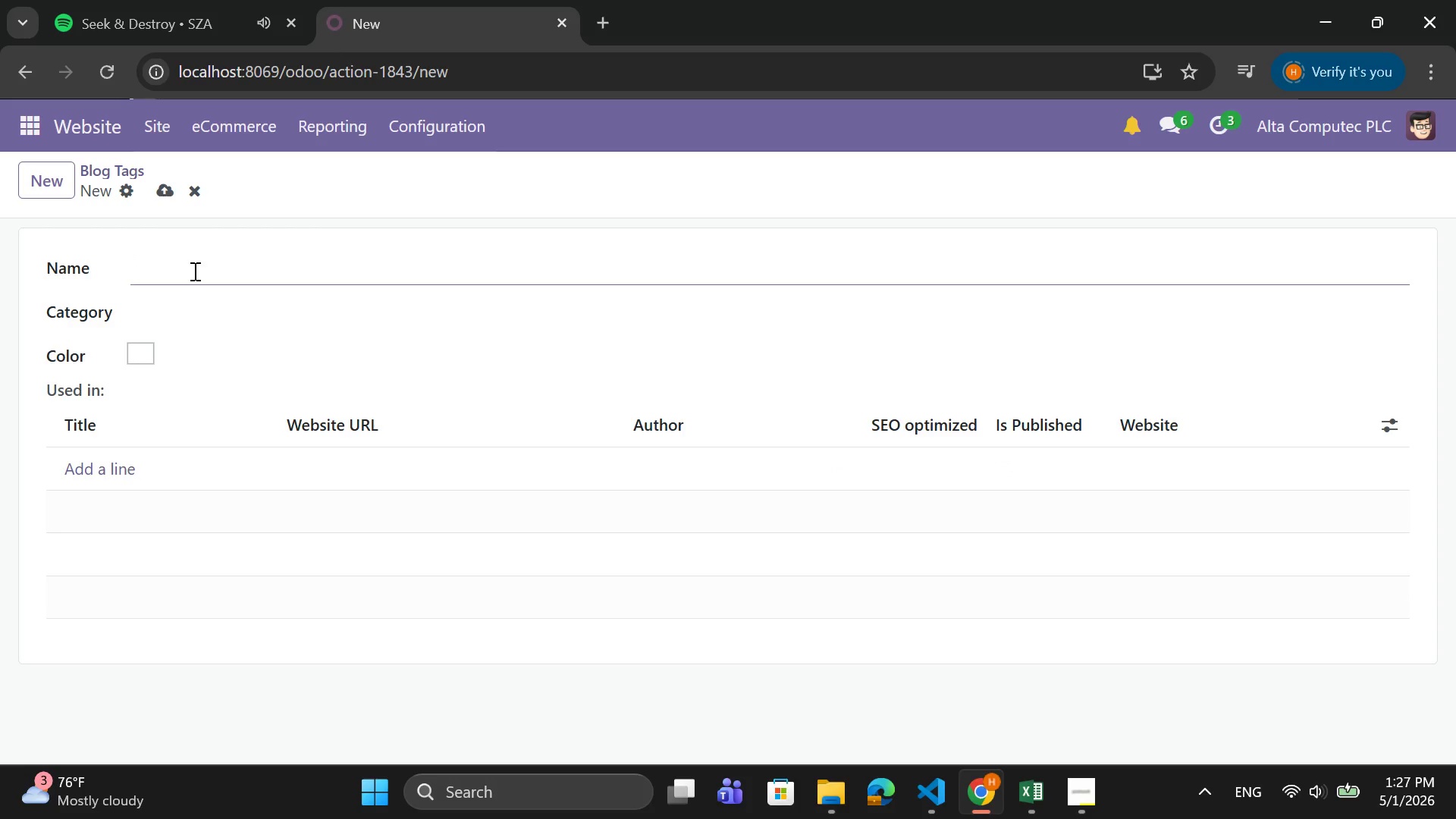 
left_click([194, 274])
 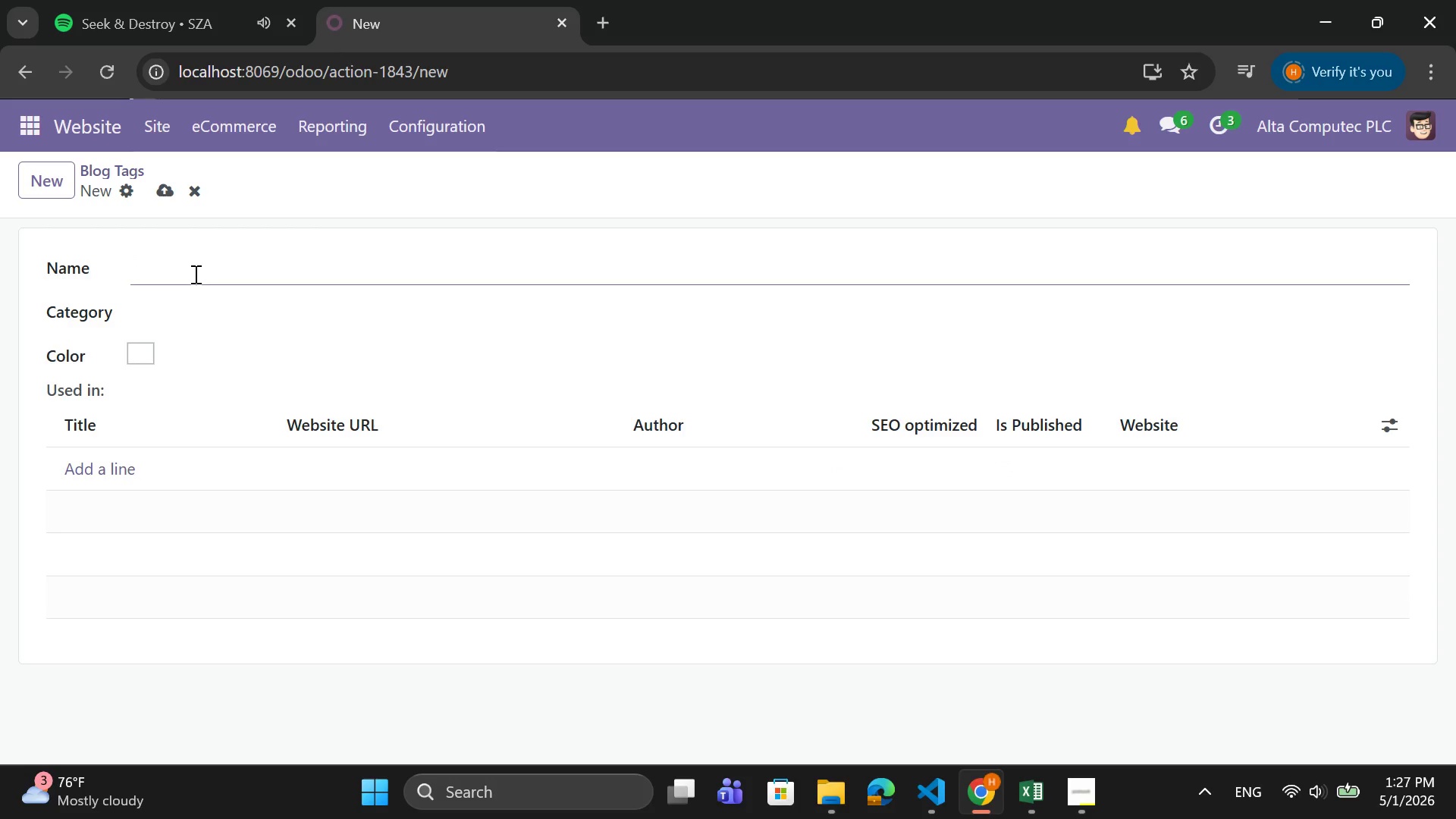 
type(Cosmetic )
 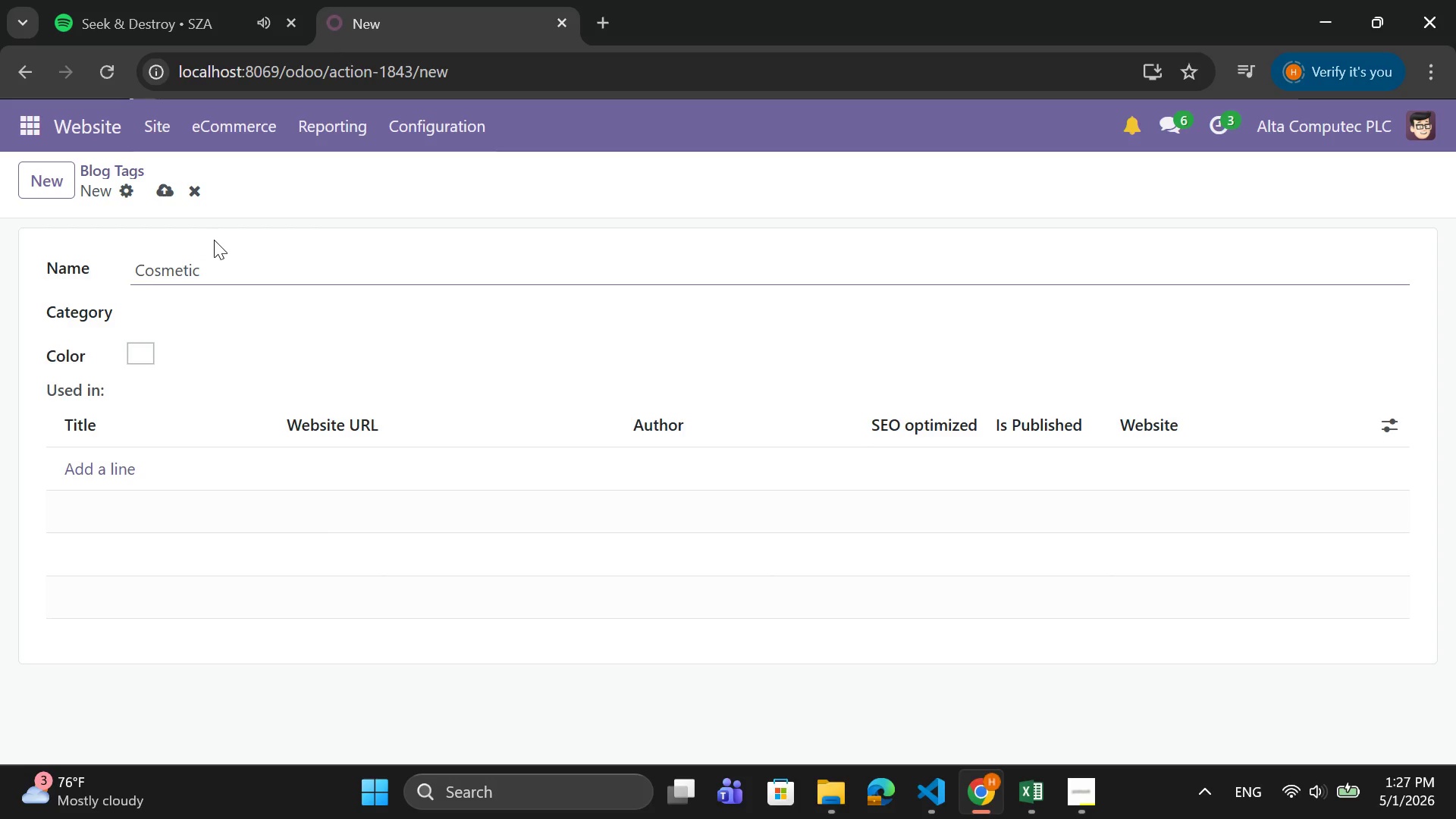 
type(Dentistry)
 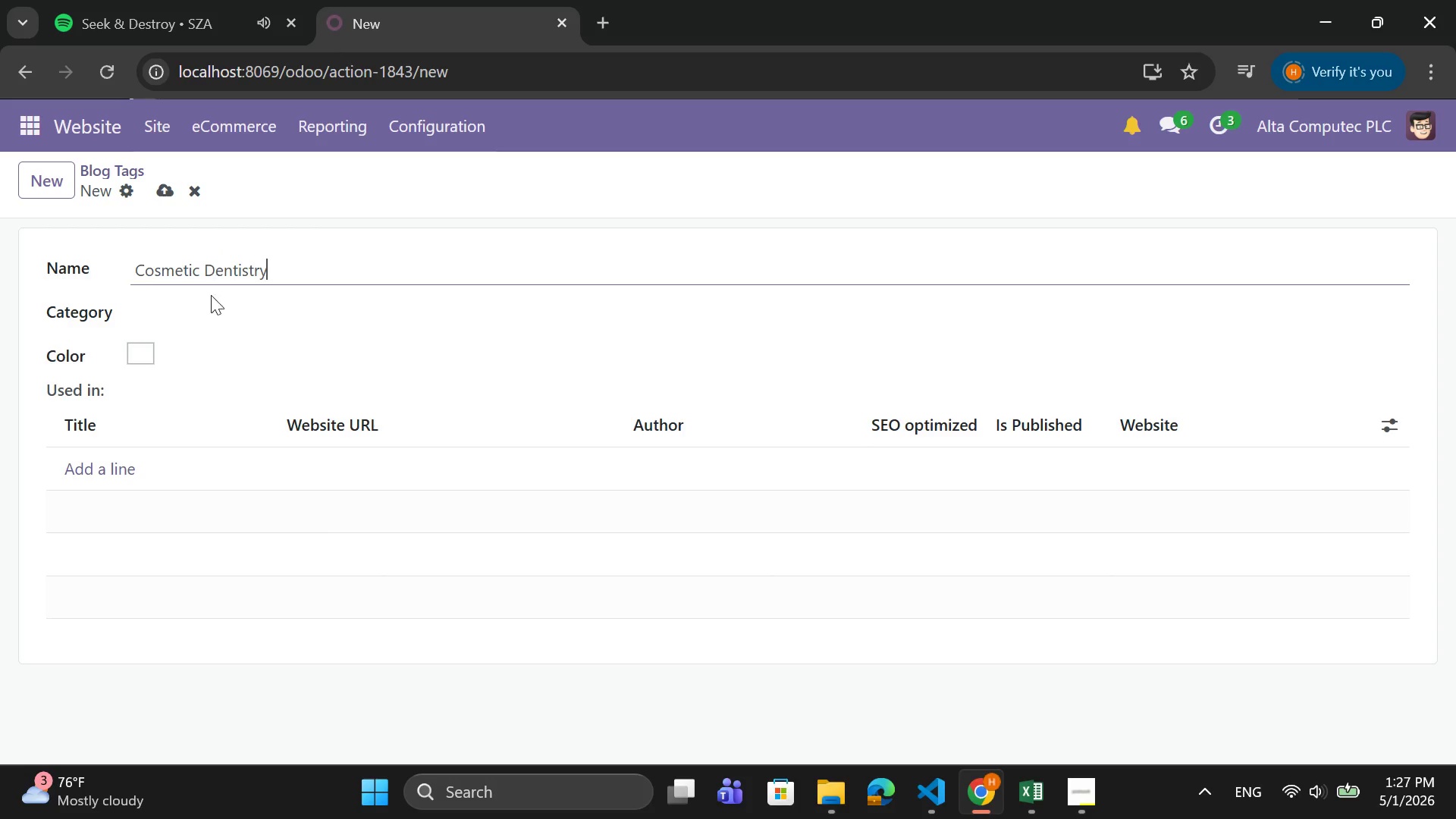 
left_click([209, 322])
 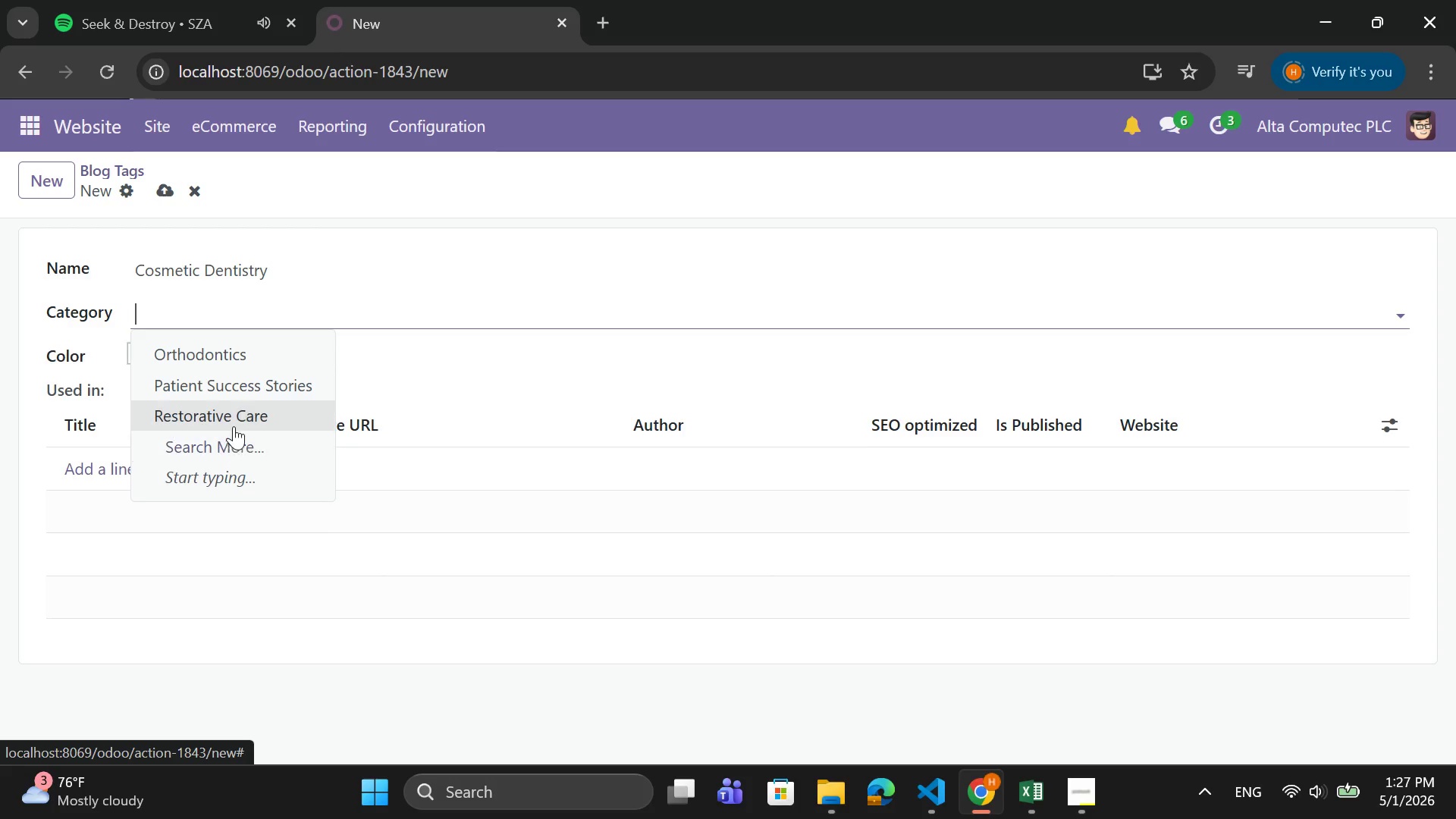 
left_click([233, 414])
 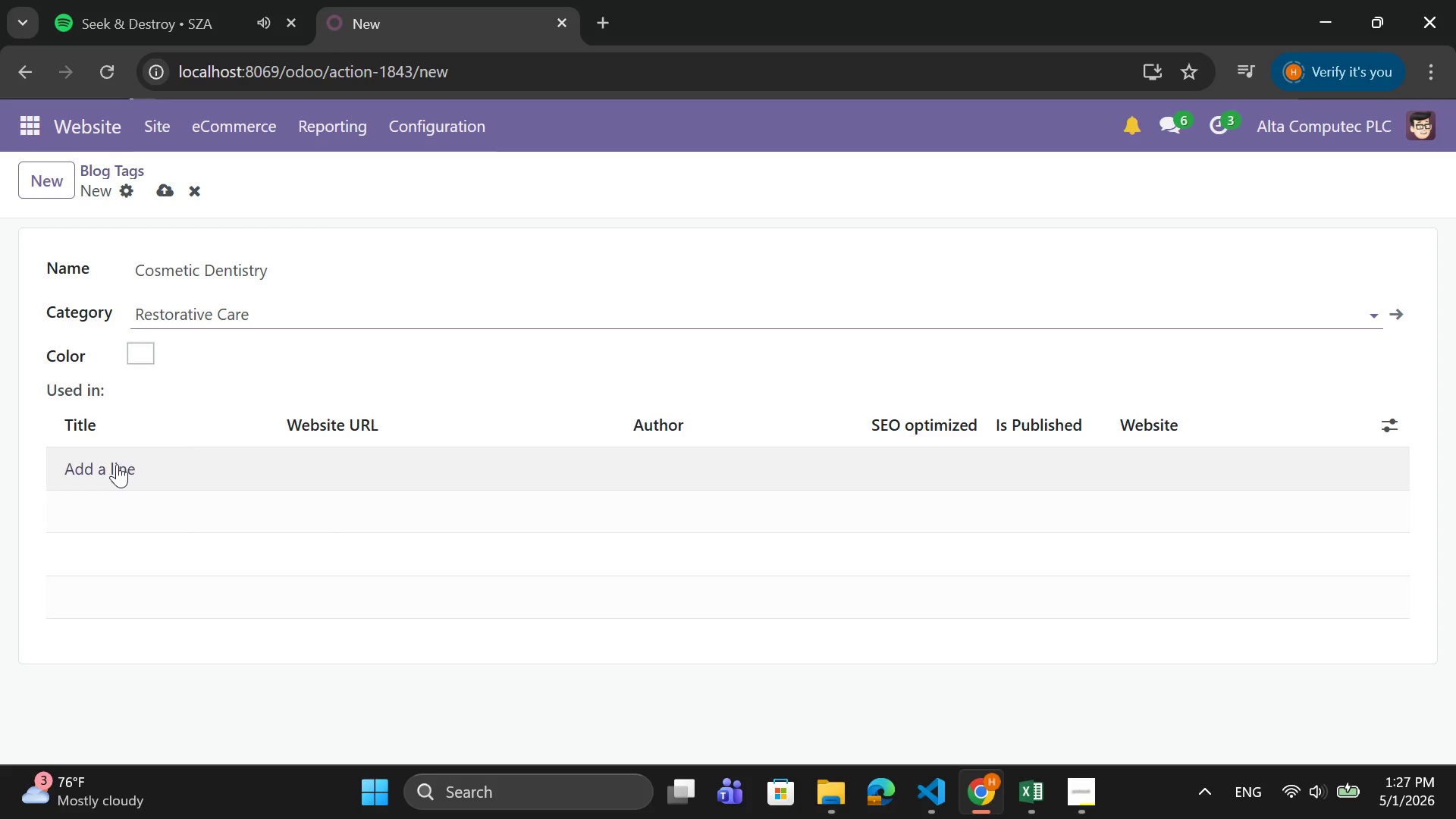 
left_click([113, 464])
 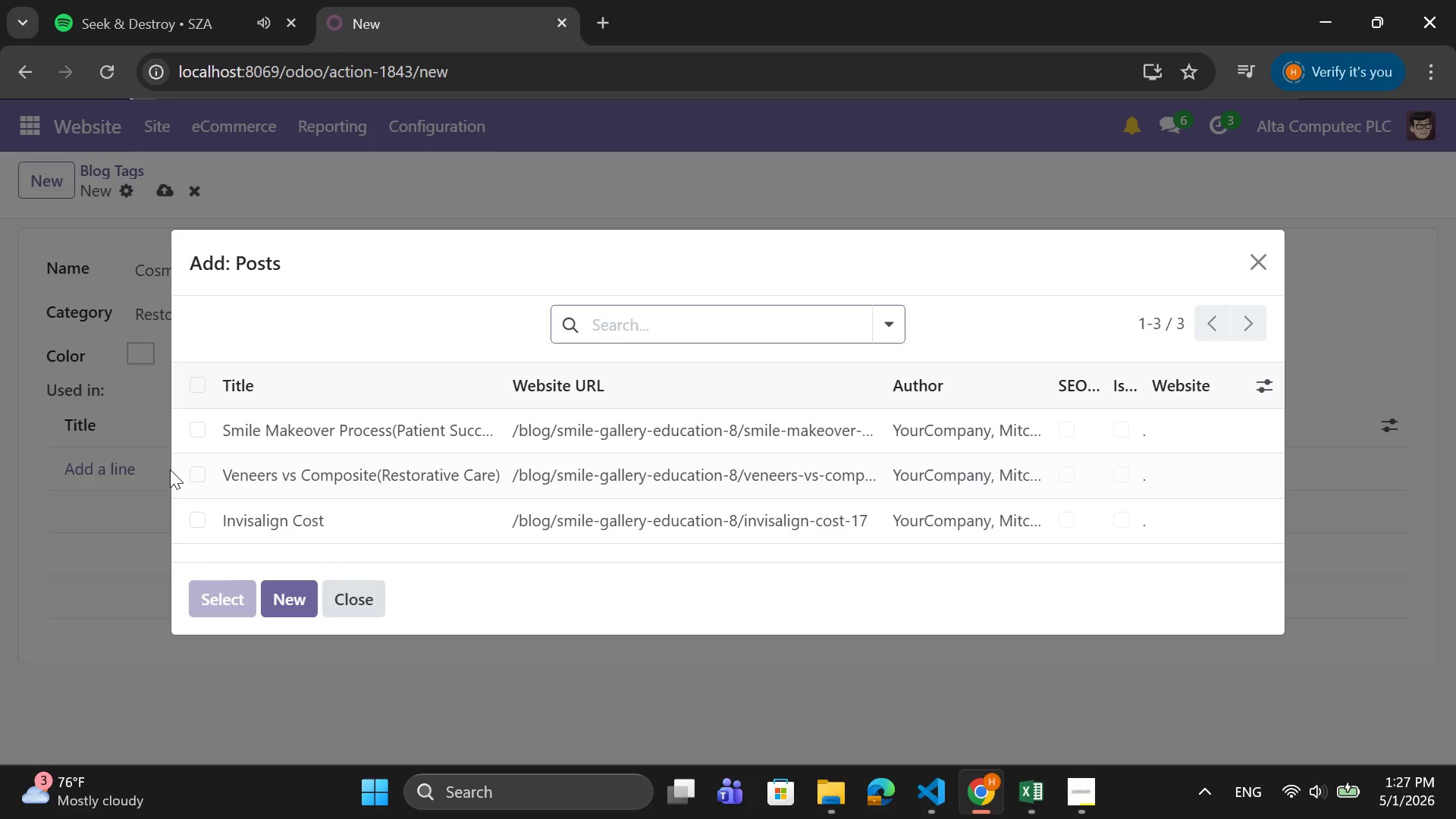 
left_click([197, 476])
 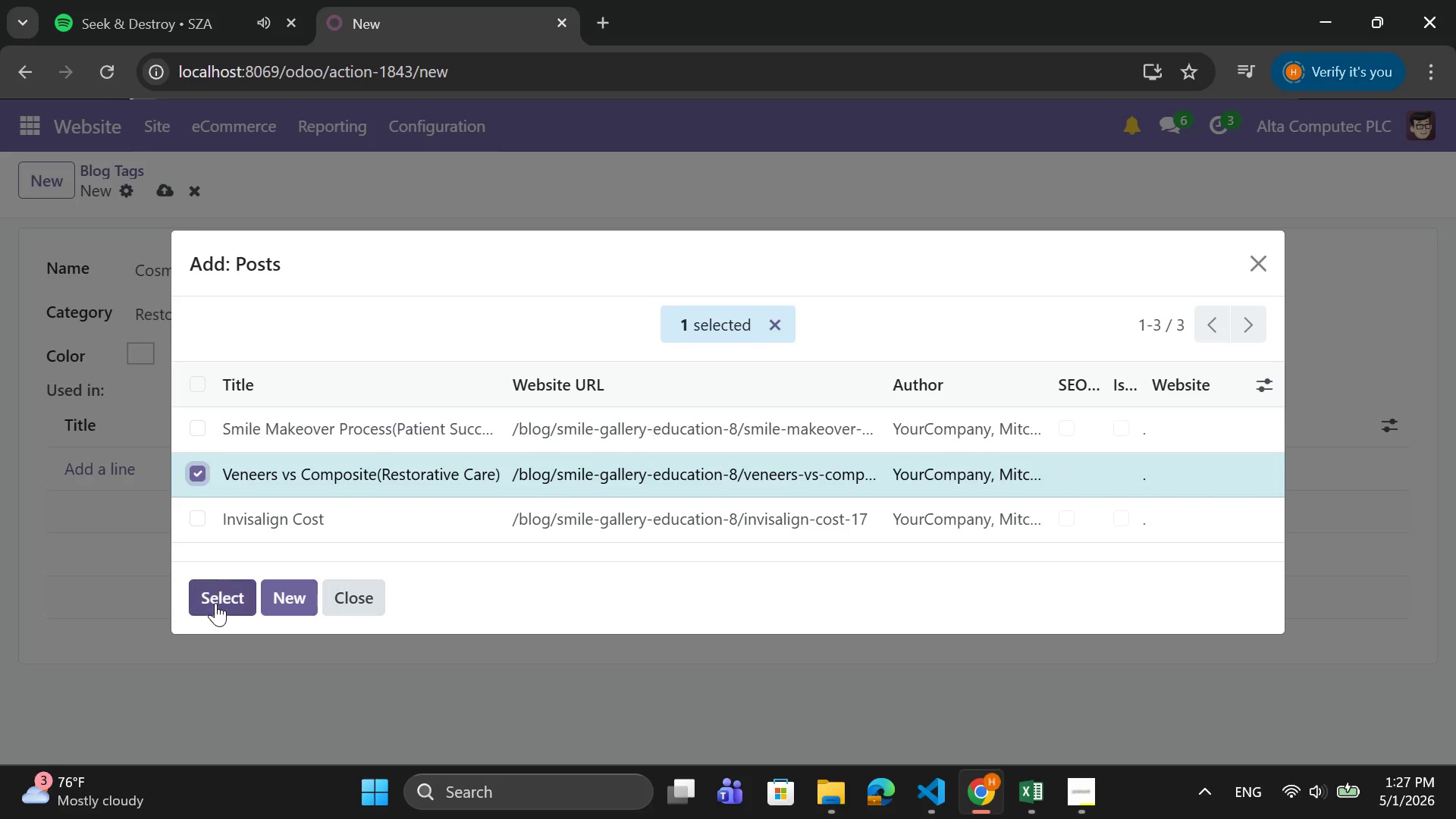 
left_click([217, 593])
 